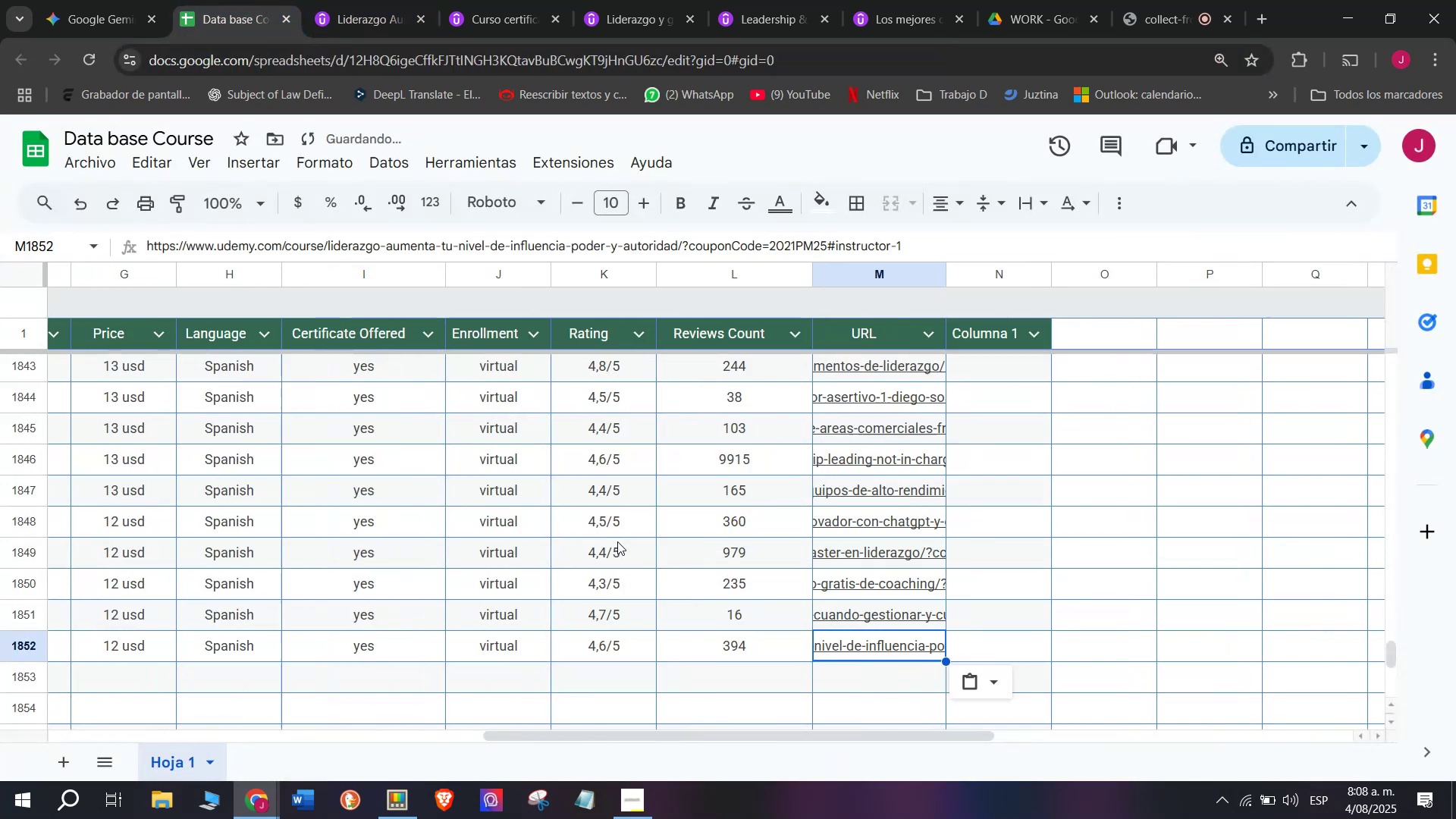 
key(Control+V)
 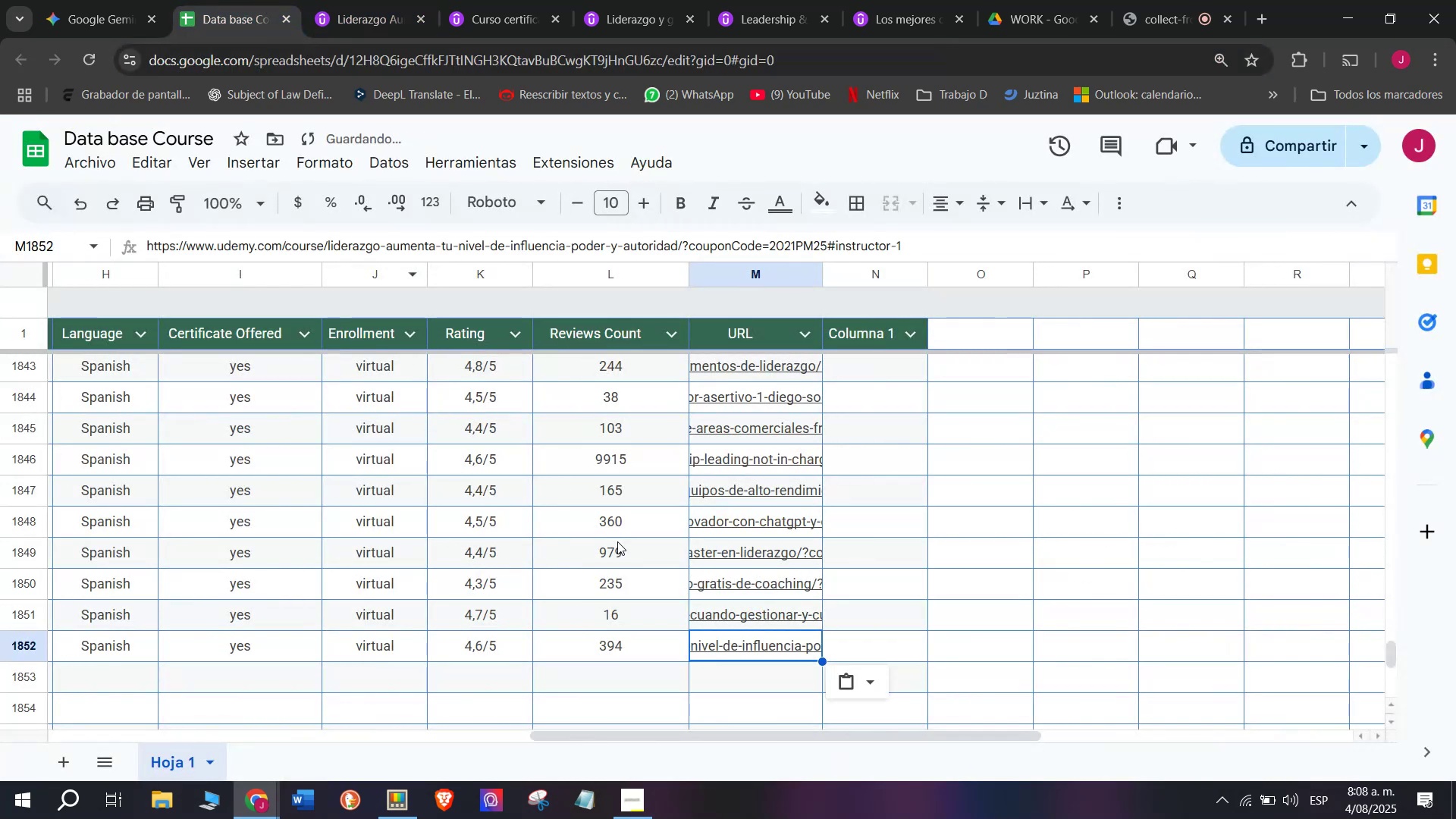 
scroll: coordinate [83, 689], scroll_direction: up, amount: 3.0
 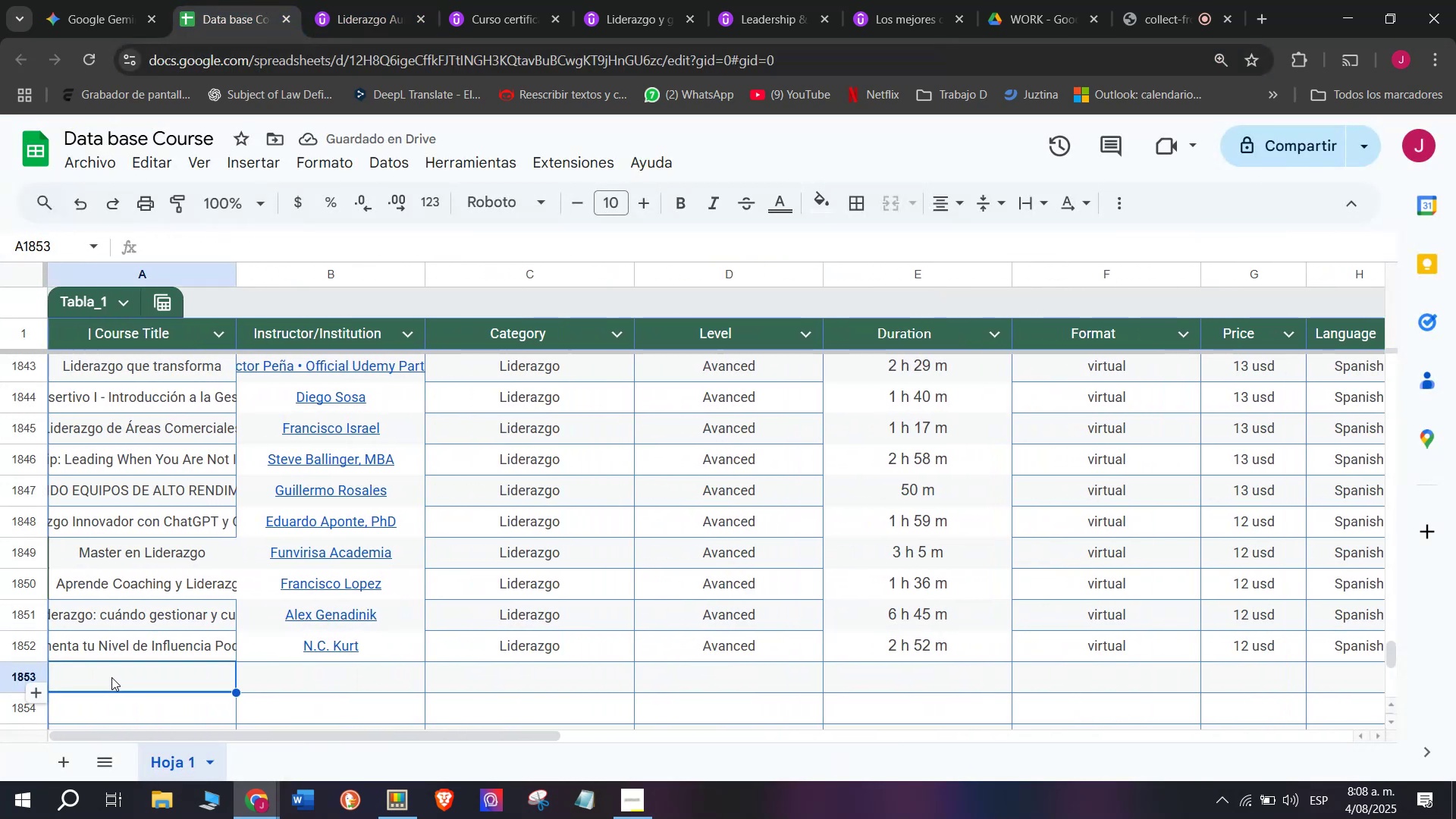 
wait(8.17)
 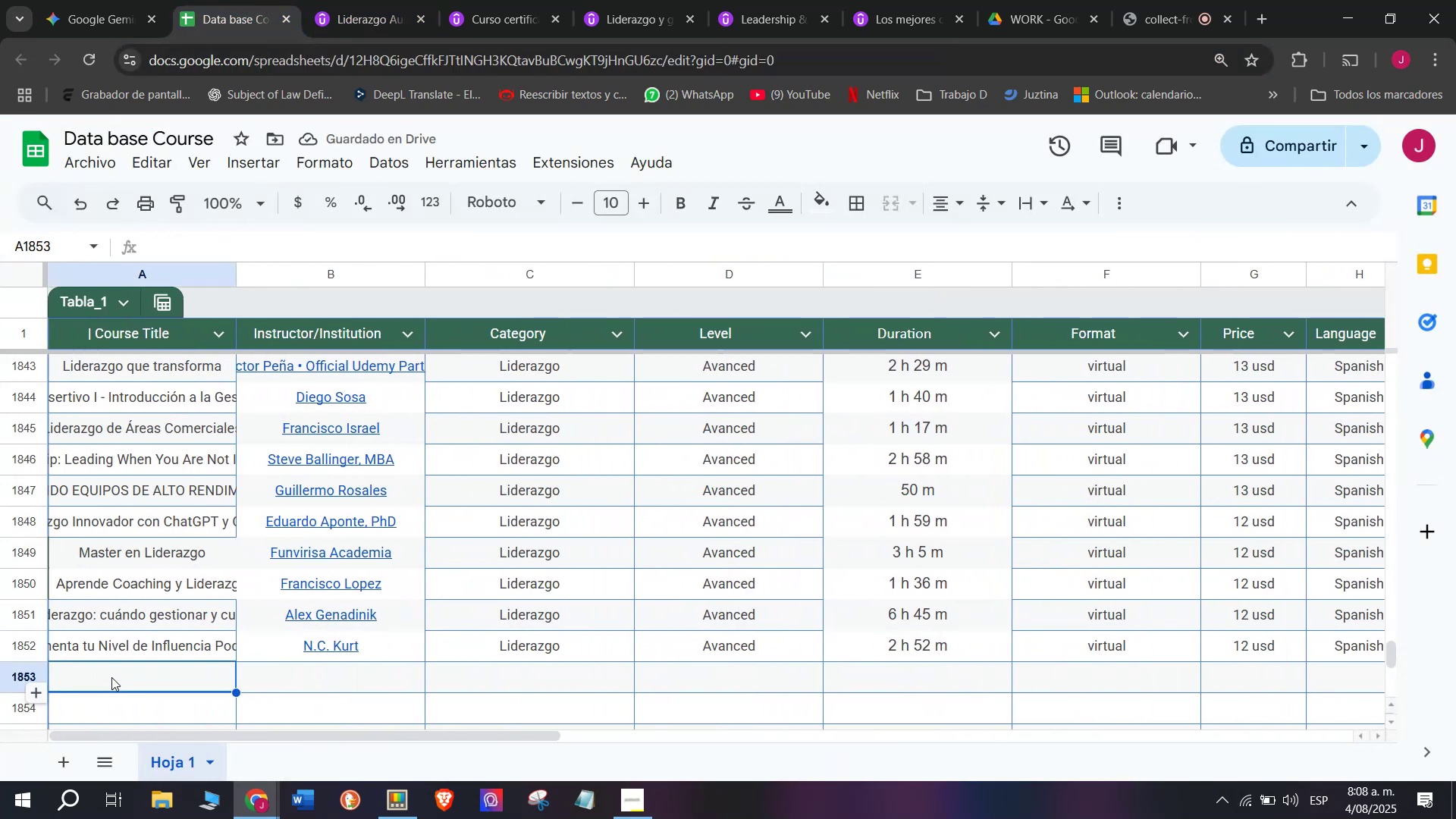 
left_click([404, 0])
 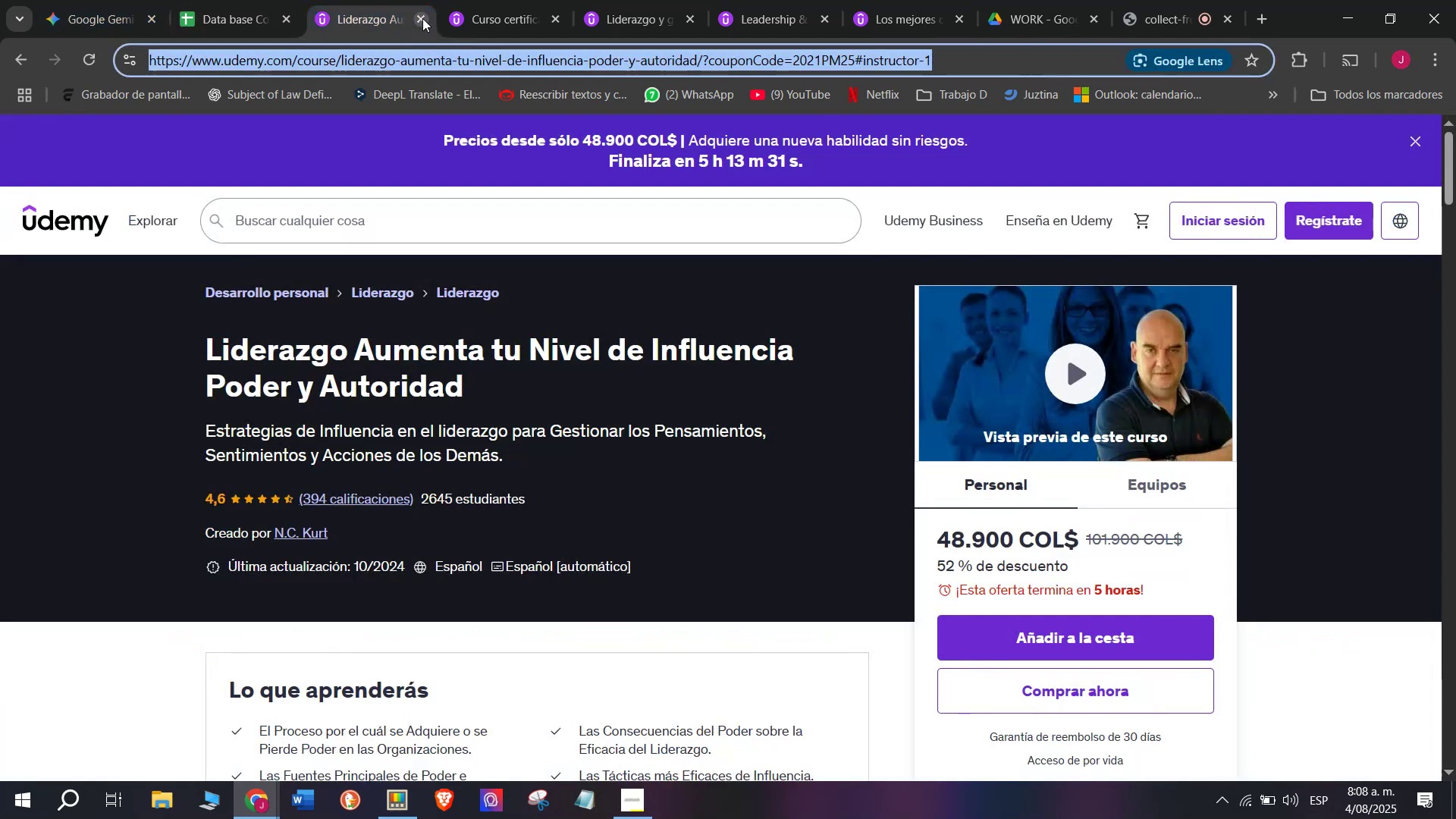 
left_click([425, 18])
 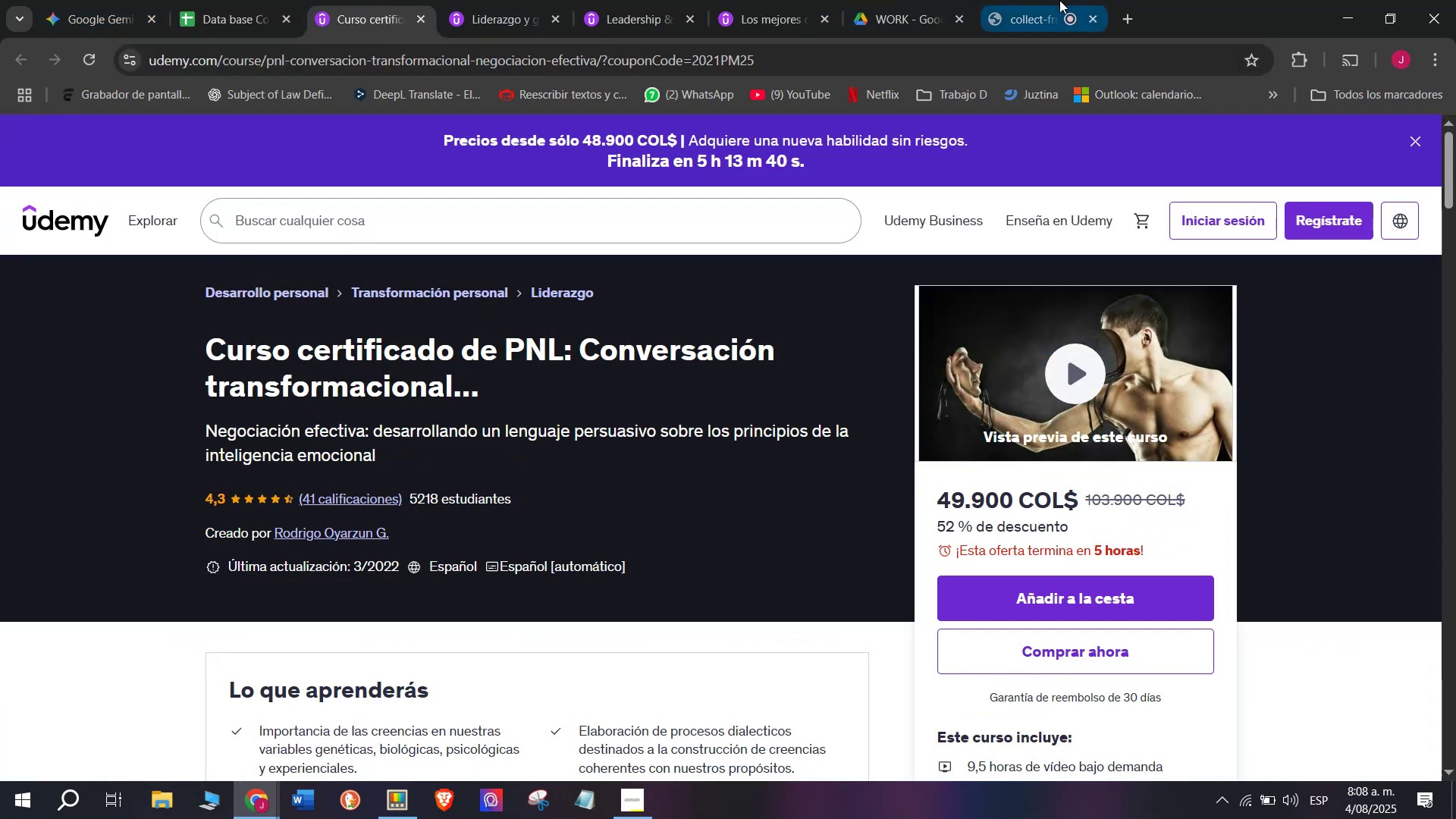 
left_click([1046, 0])
 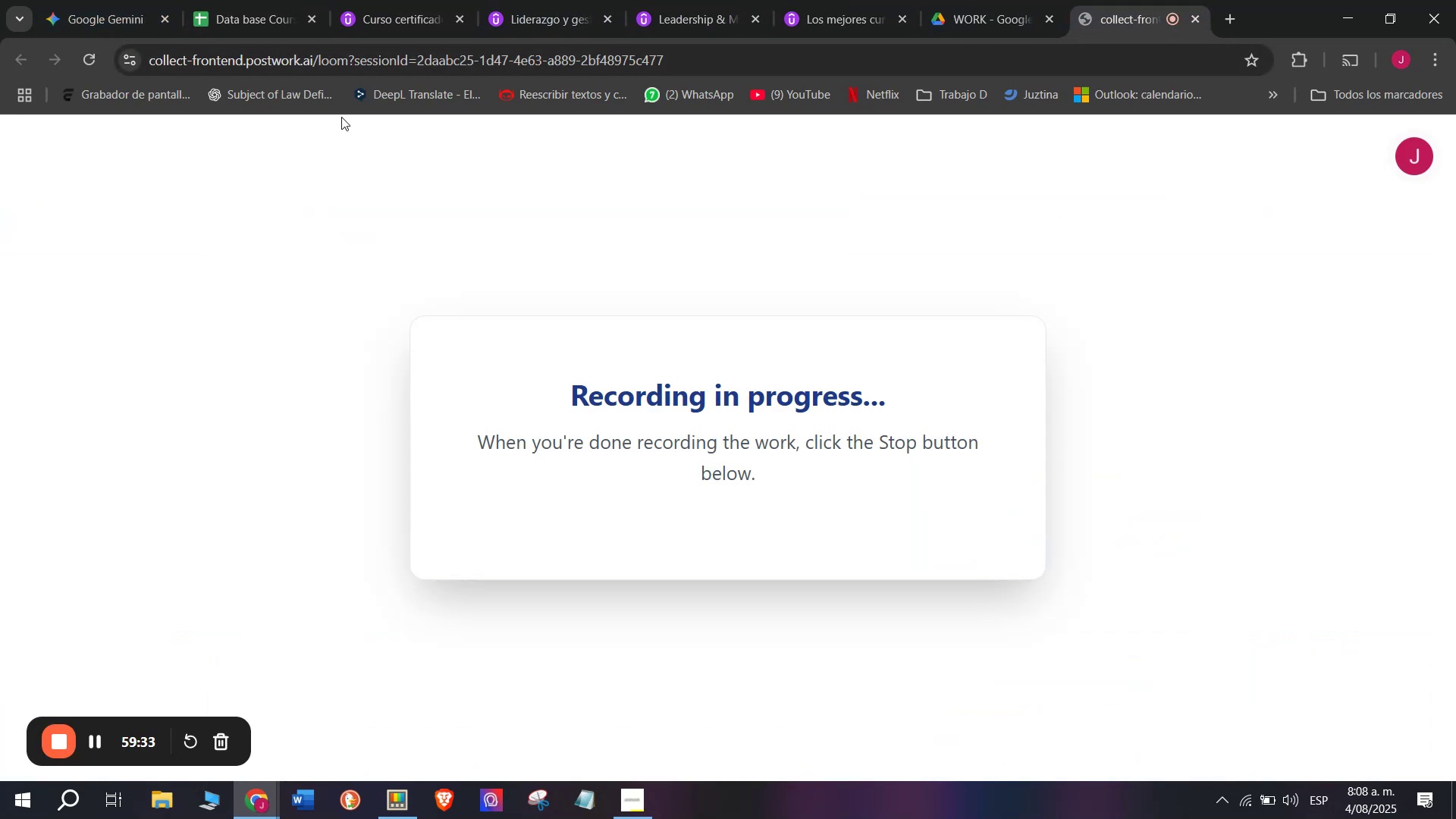 
left_click([305, 0])
 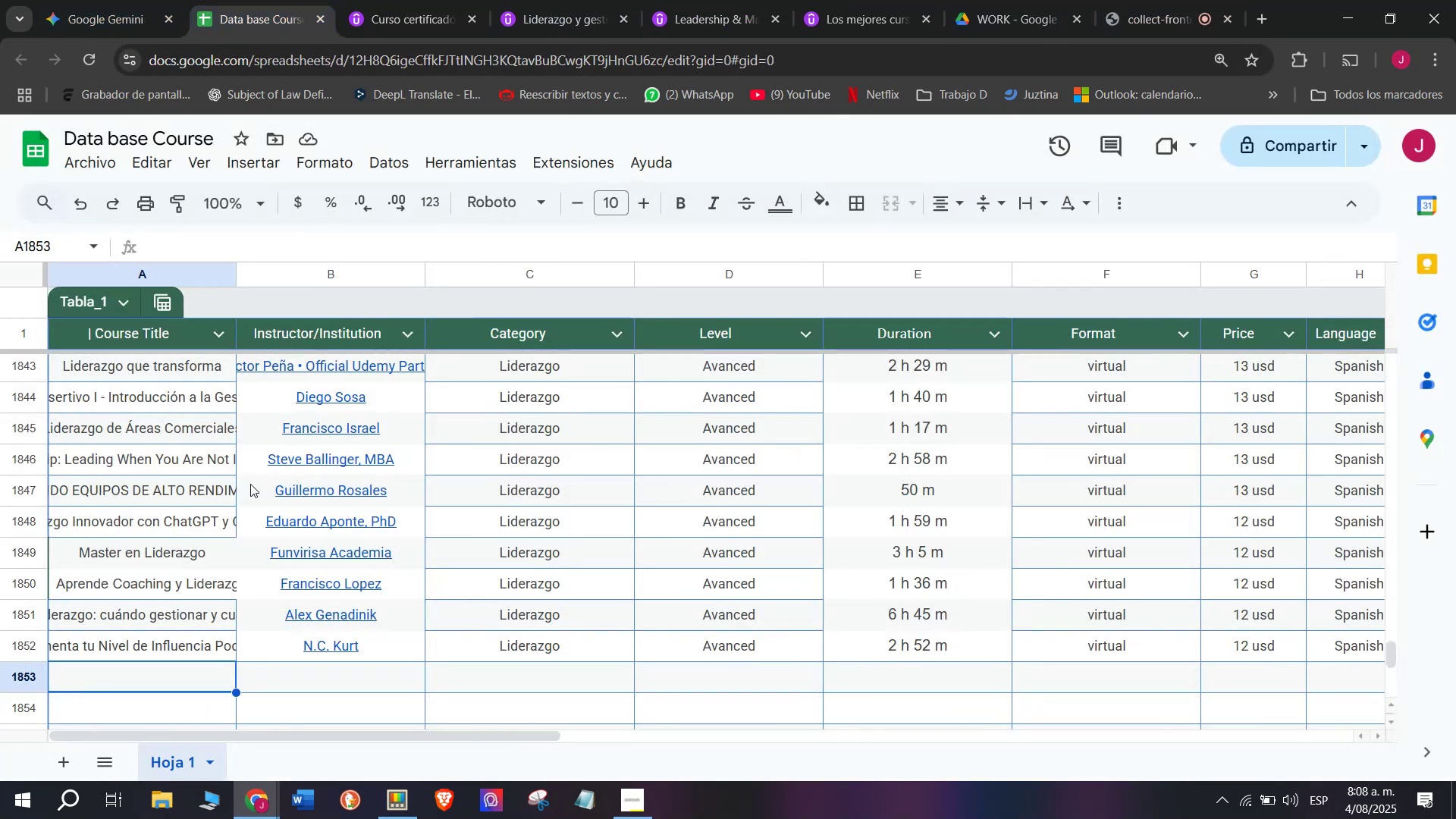 
scroll: coordinate [140, 474], scroll_direction: down, amount: 1.0
 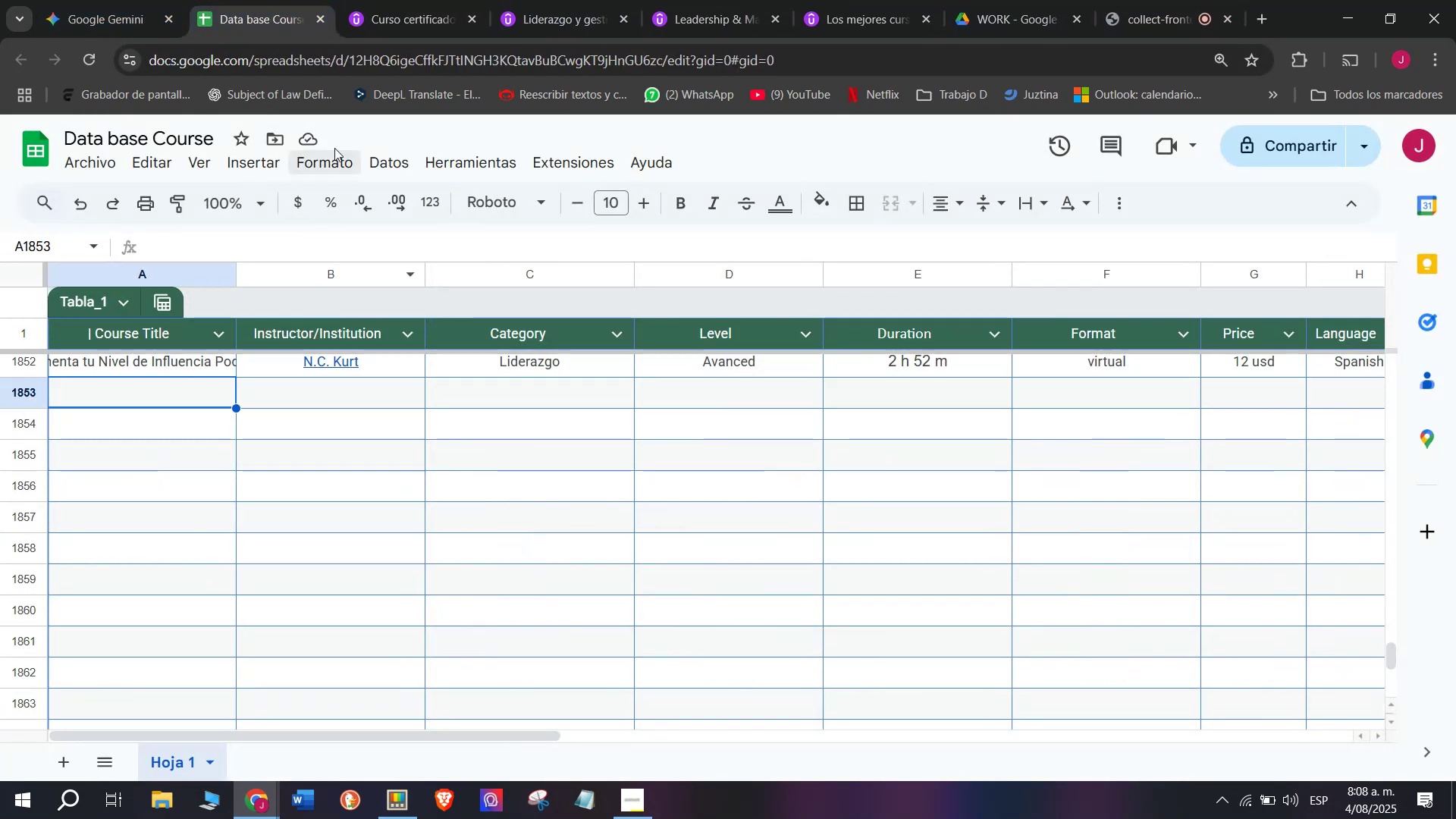 
left_click([422, 0])
 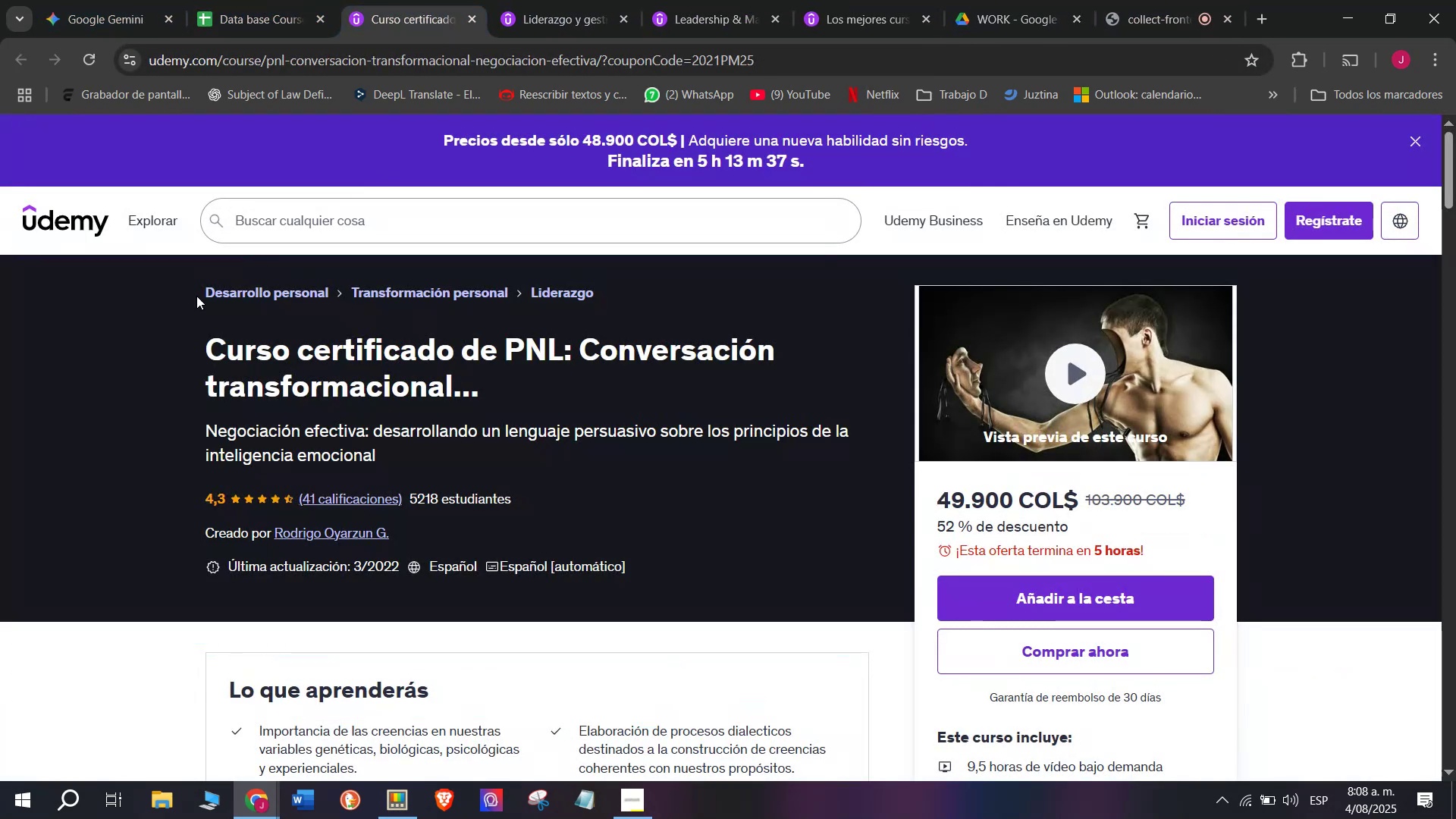 
left_click_drag(start_coordinate=[182, 324], to_coordinate=[556, 395])
 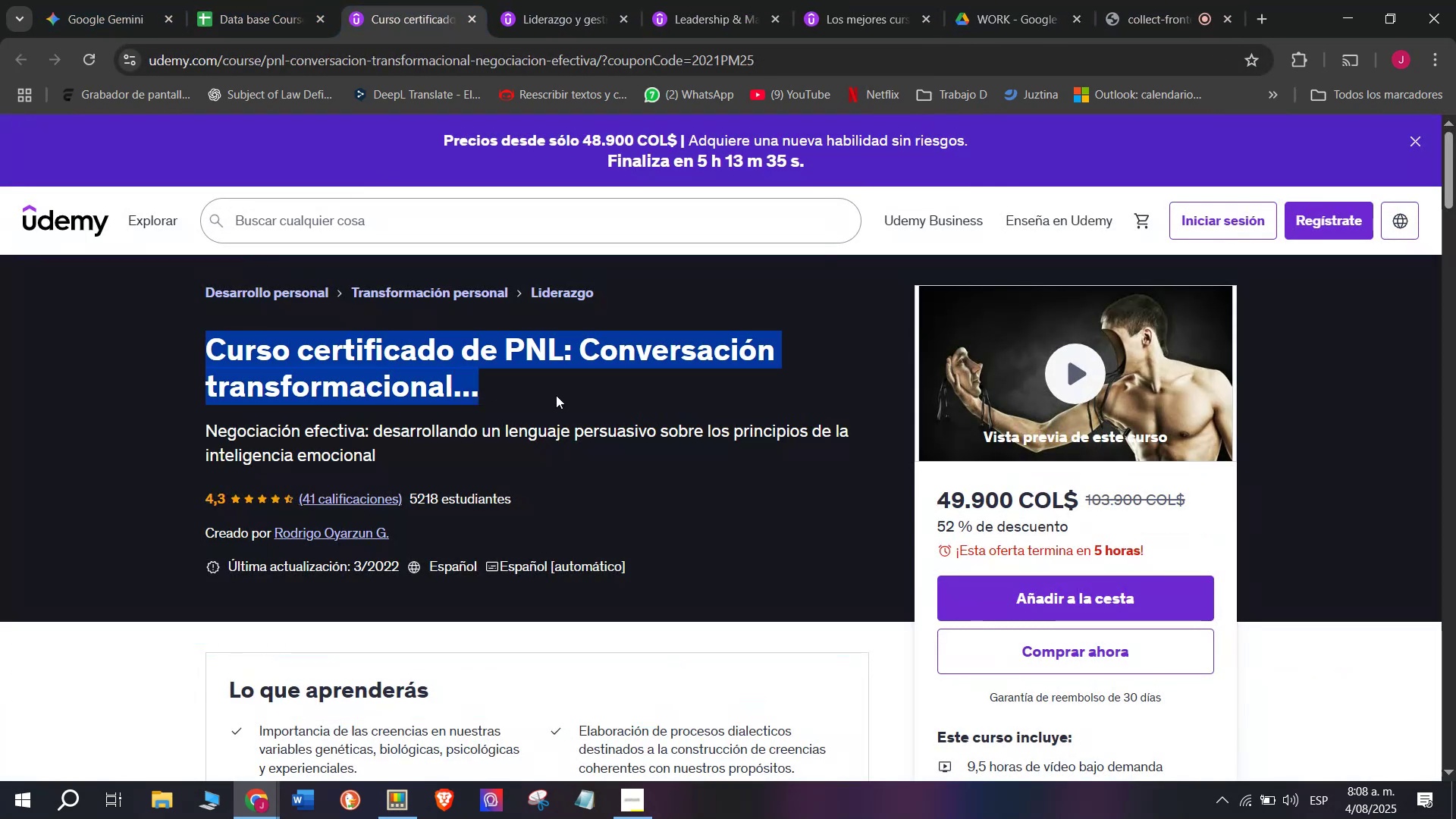 
key(Control+ControlLeft)
 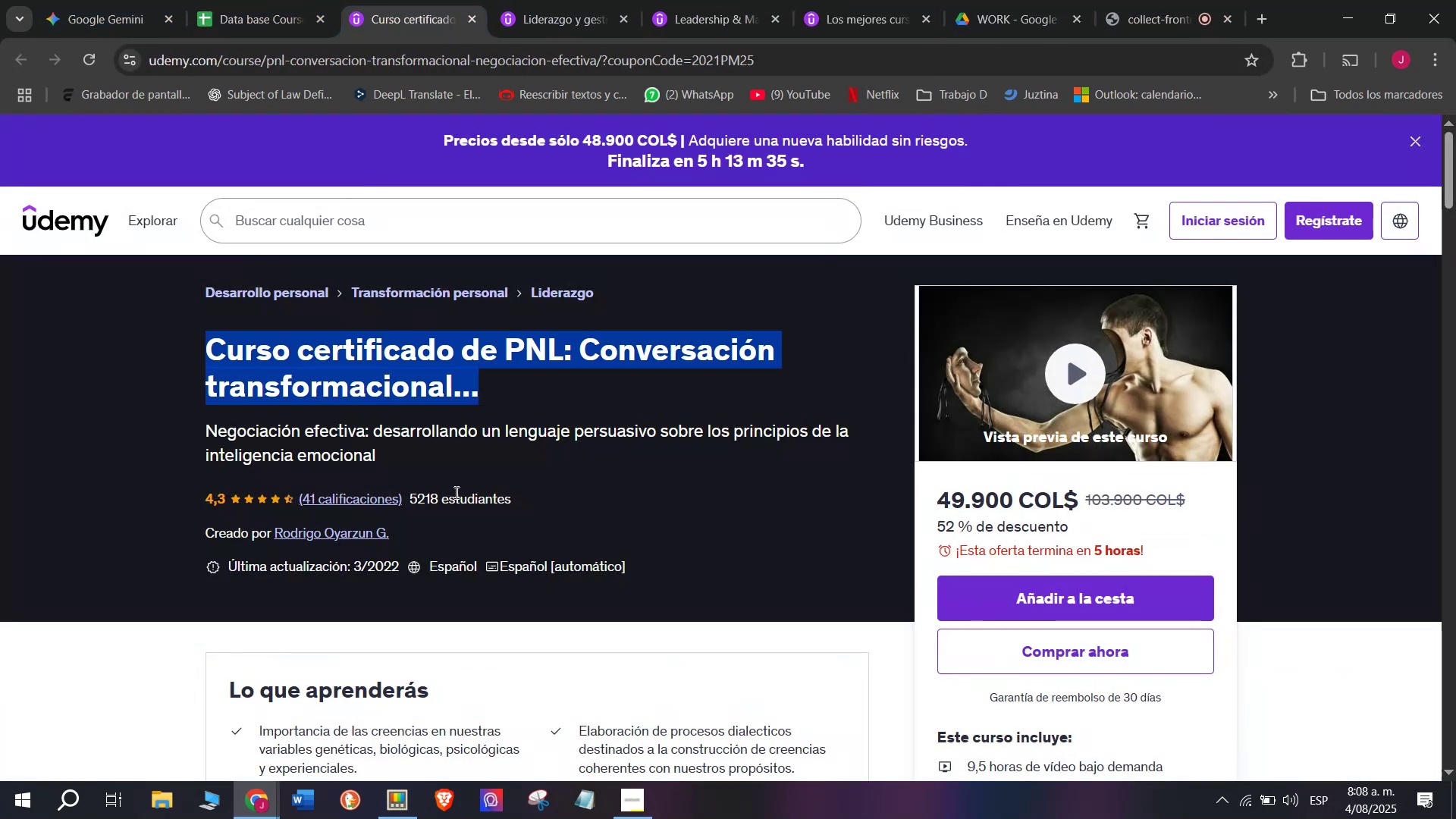 
key(Break)
 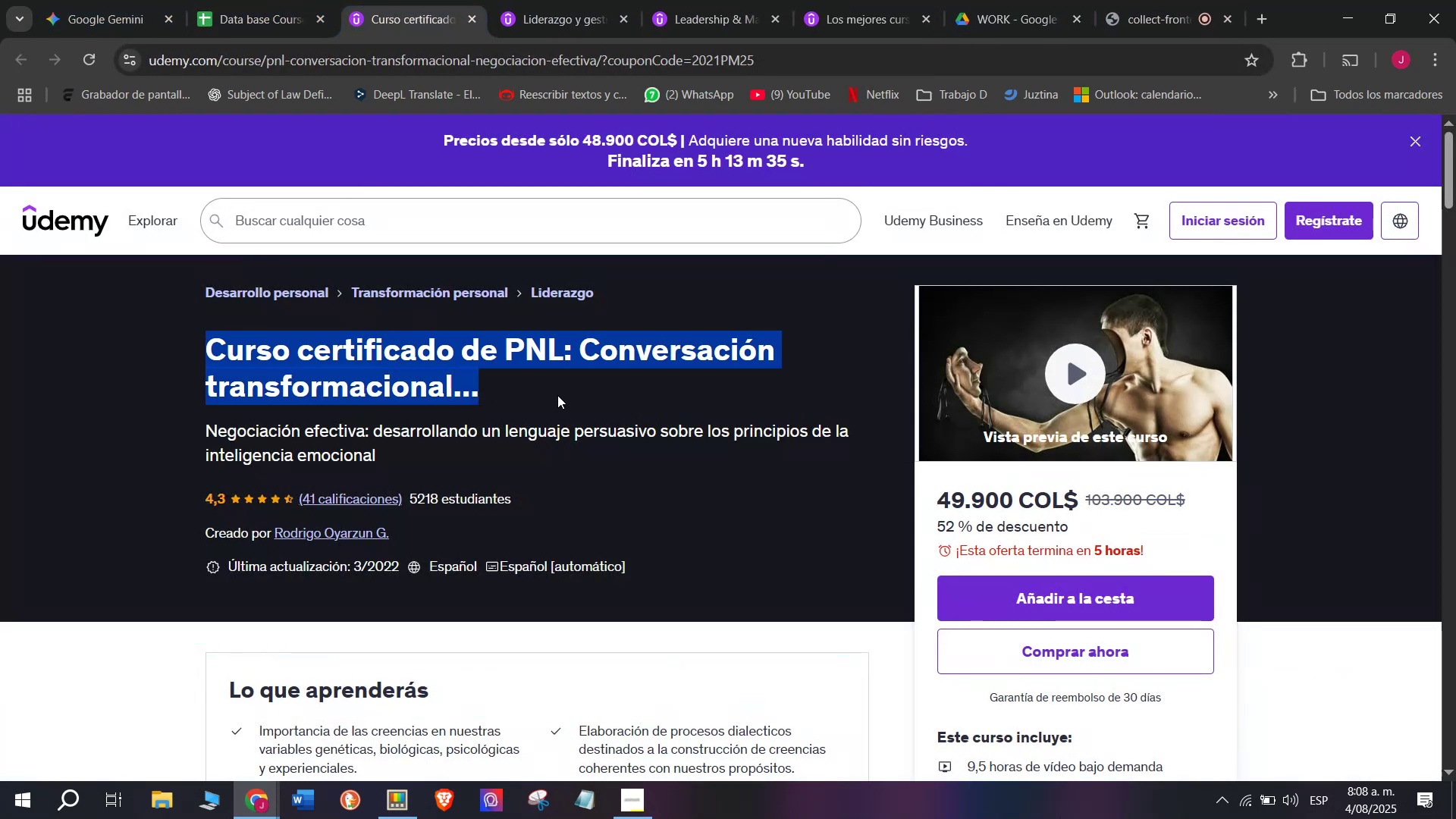 
key(Control+C)
 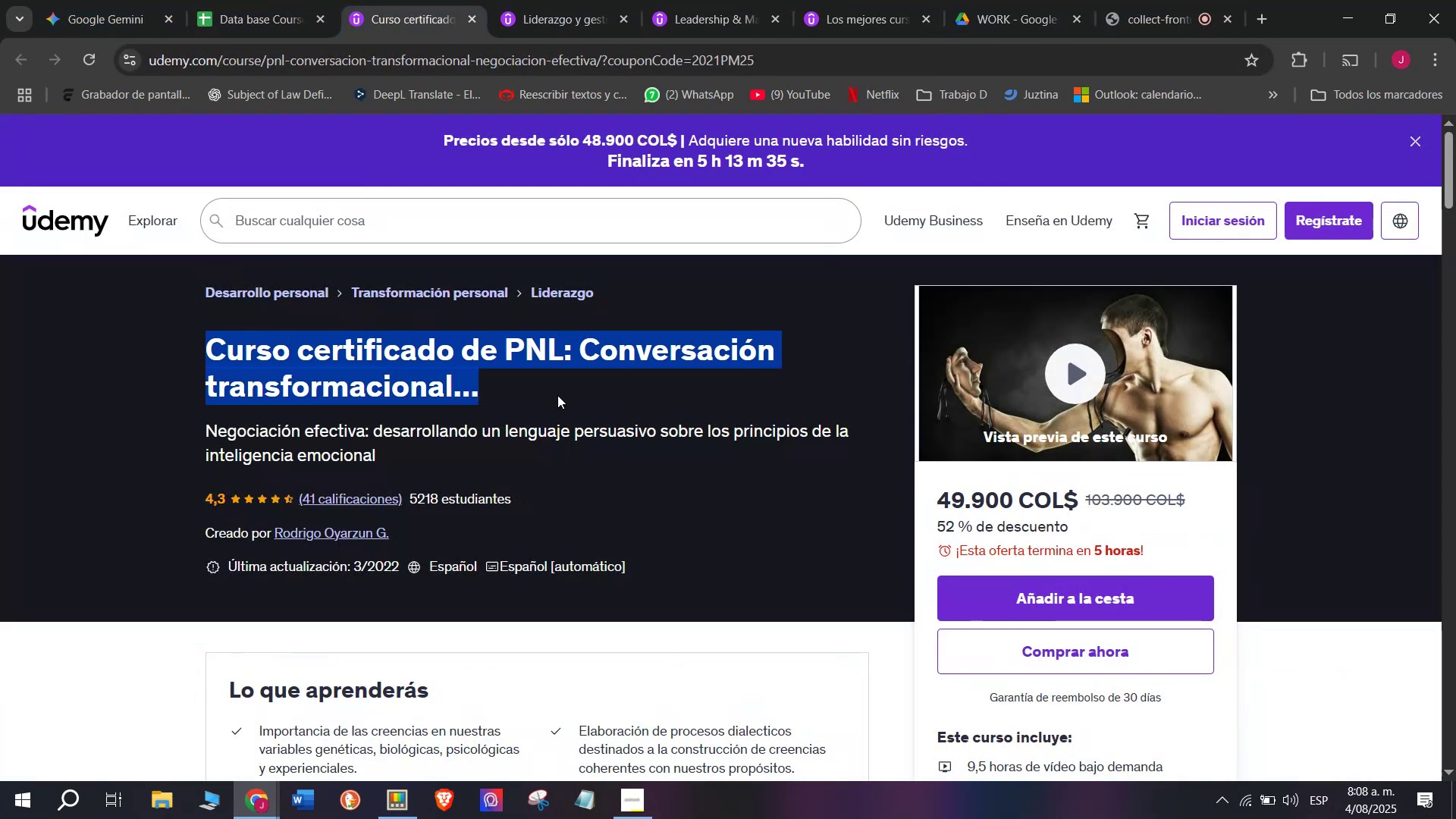 
key(Break)
 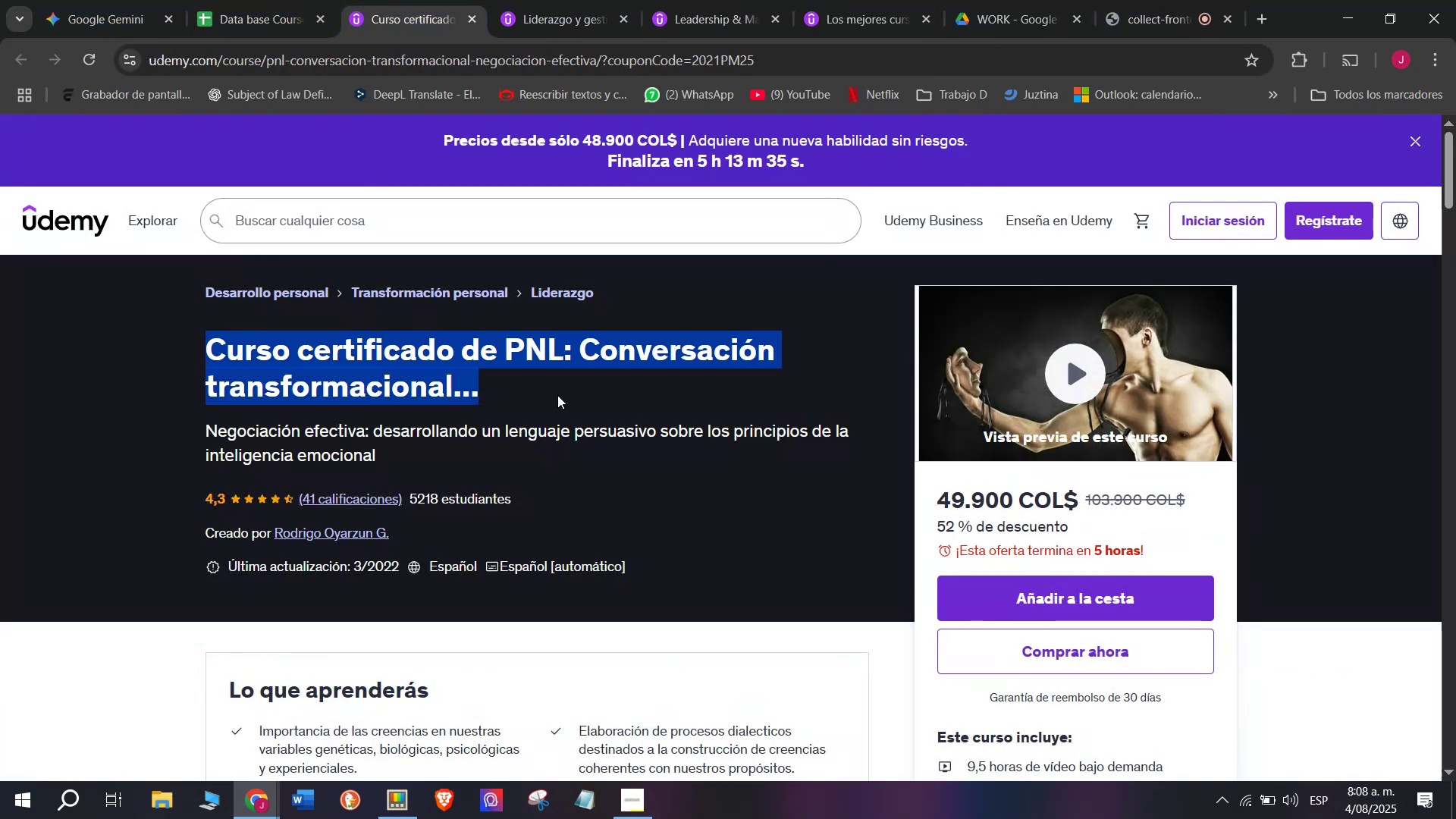 
key(Control+ControlLeft)
 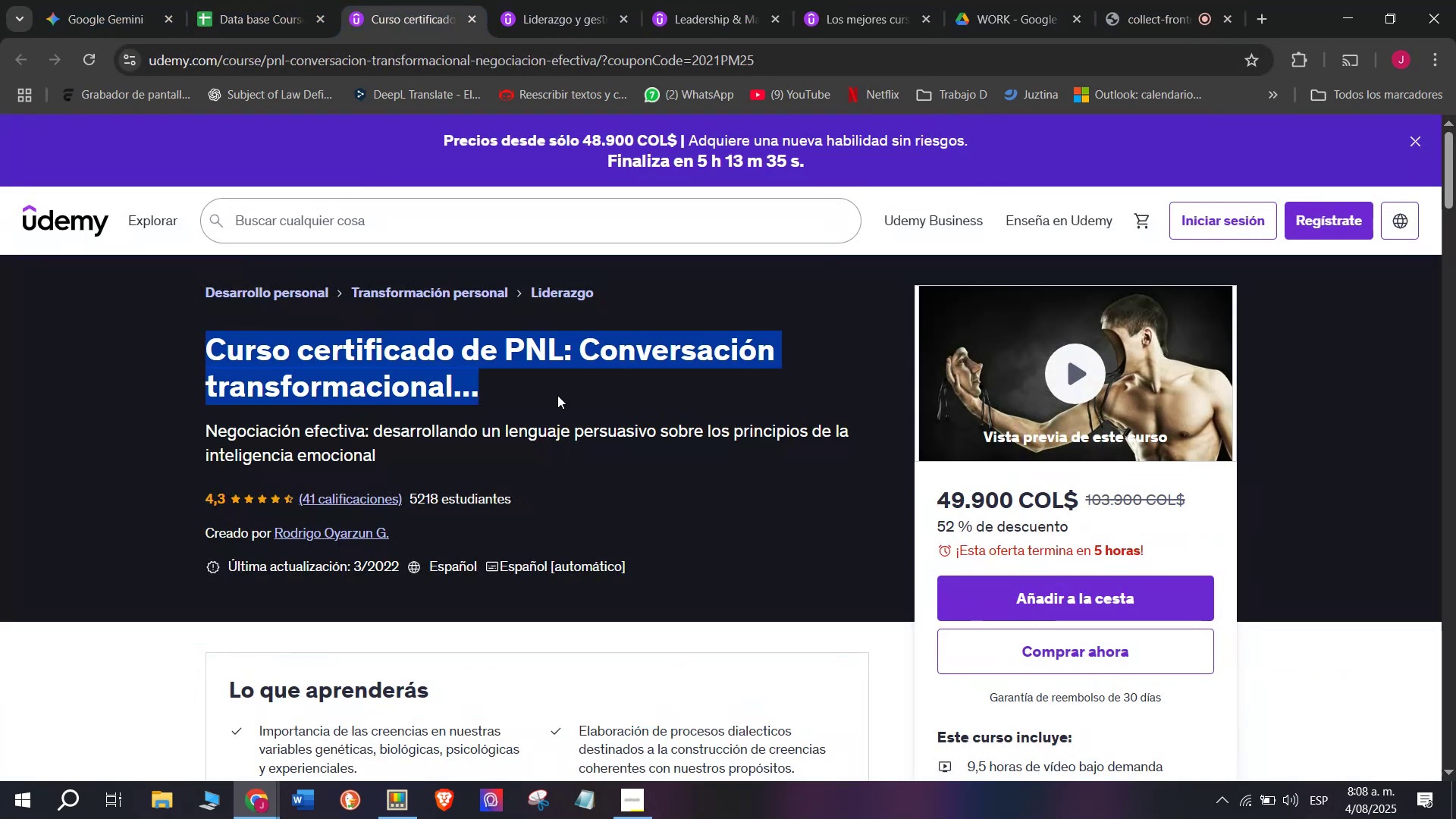 
key(Control+C)
 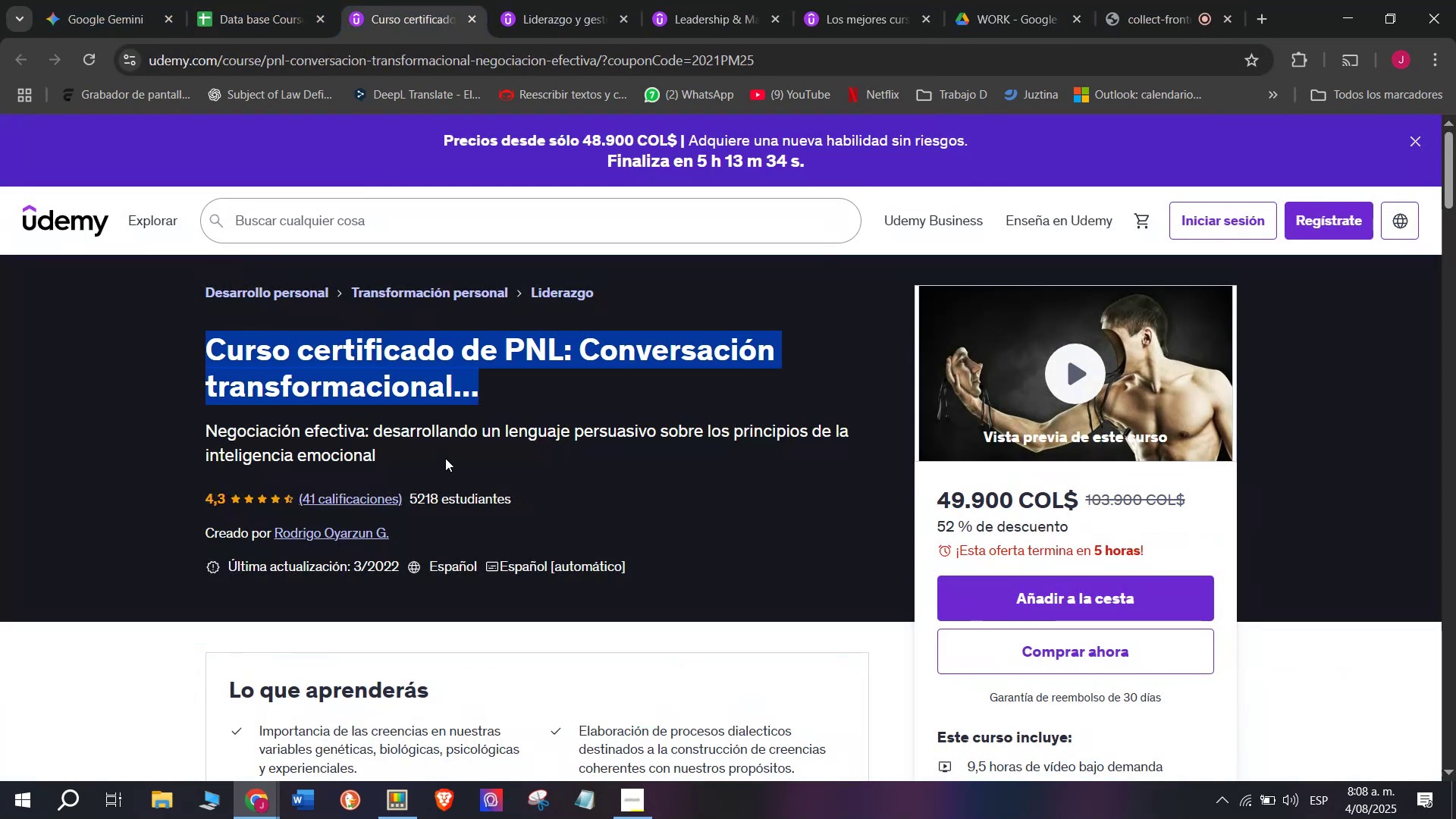 
key(Break)
 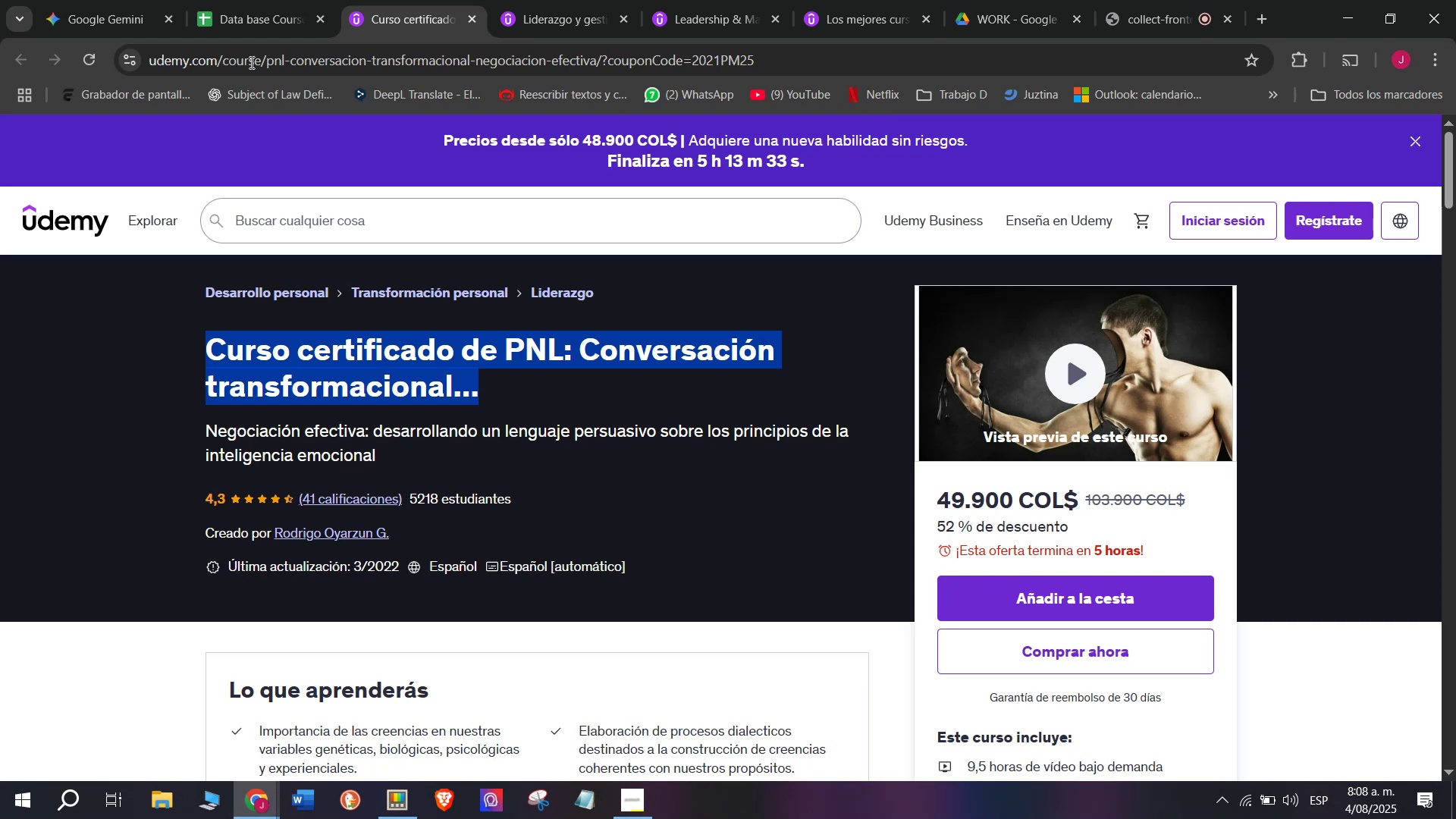 
key(Control+ControlLeft)
 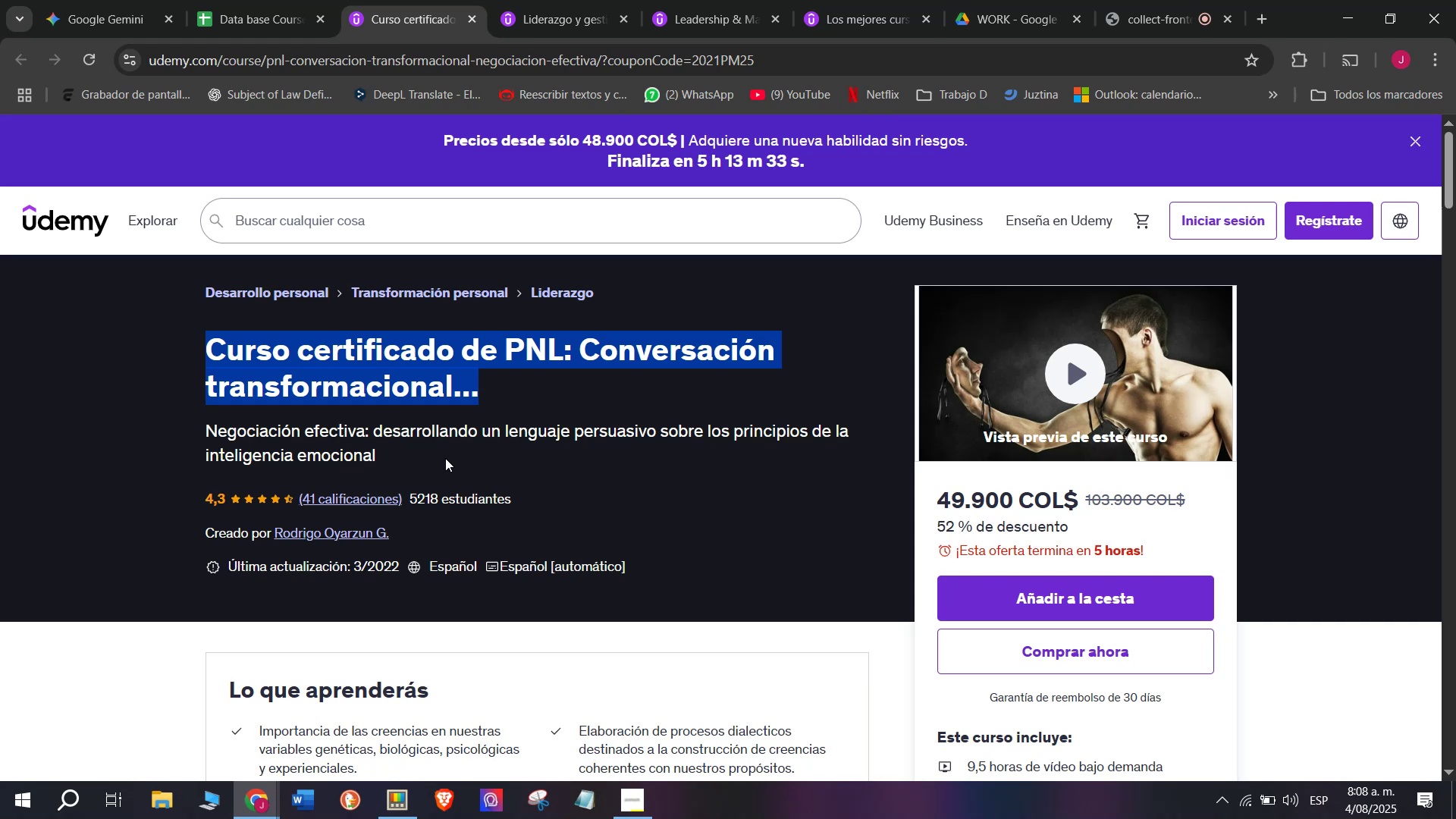 
key(Control+C)
 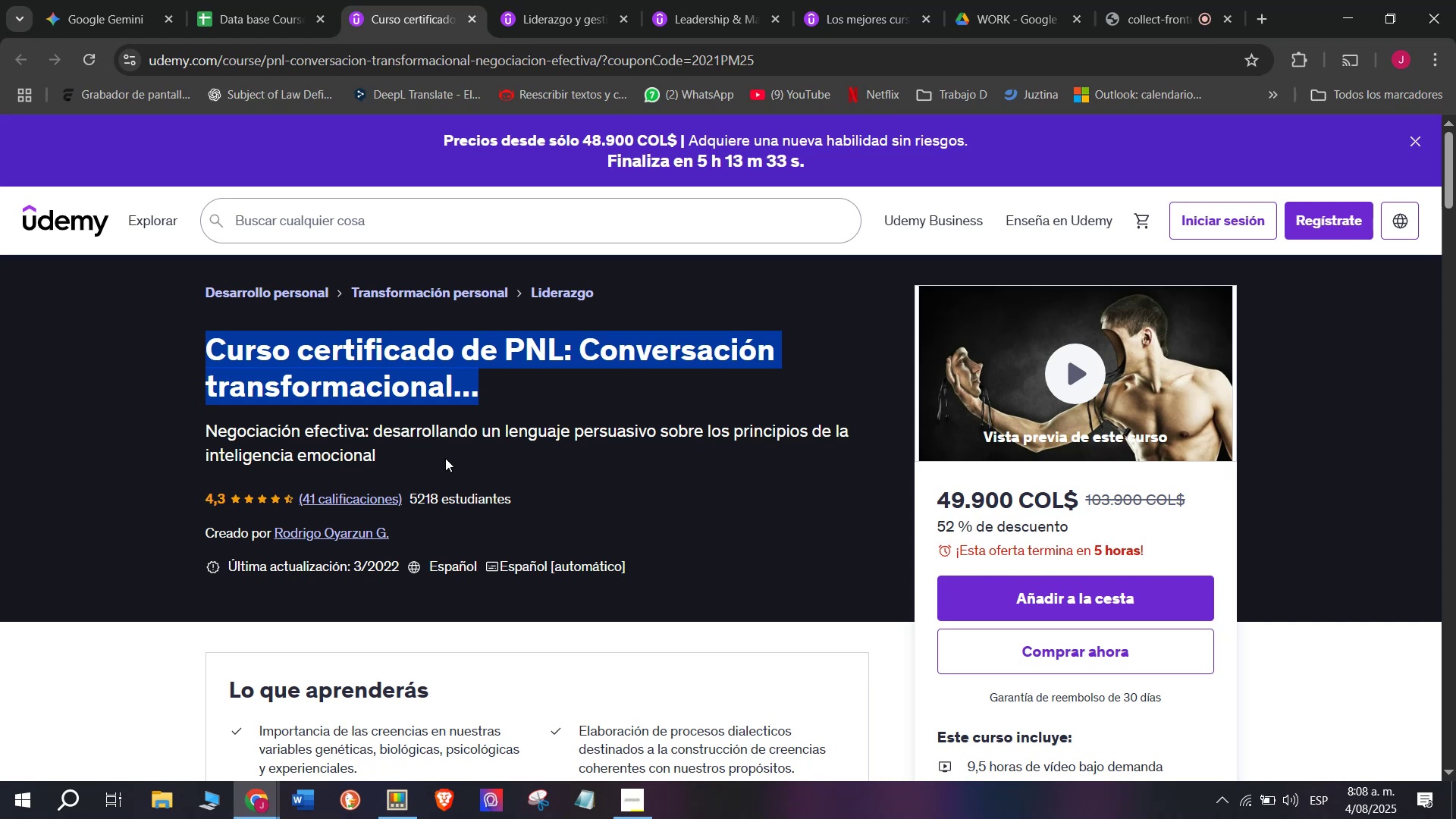 
key(Control+ControlLeft)
 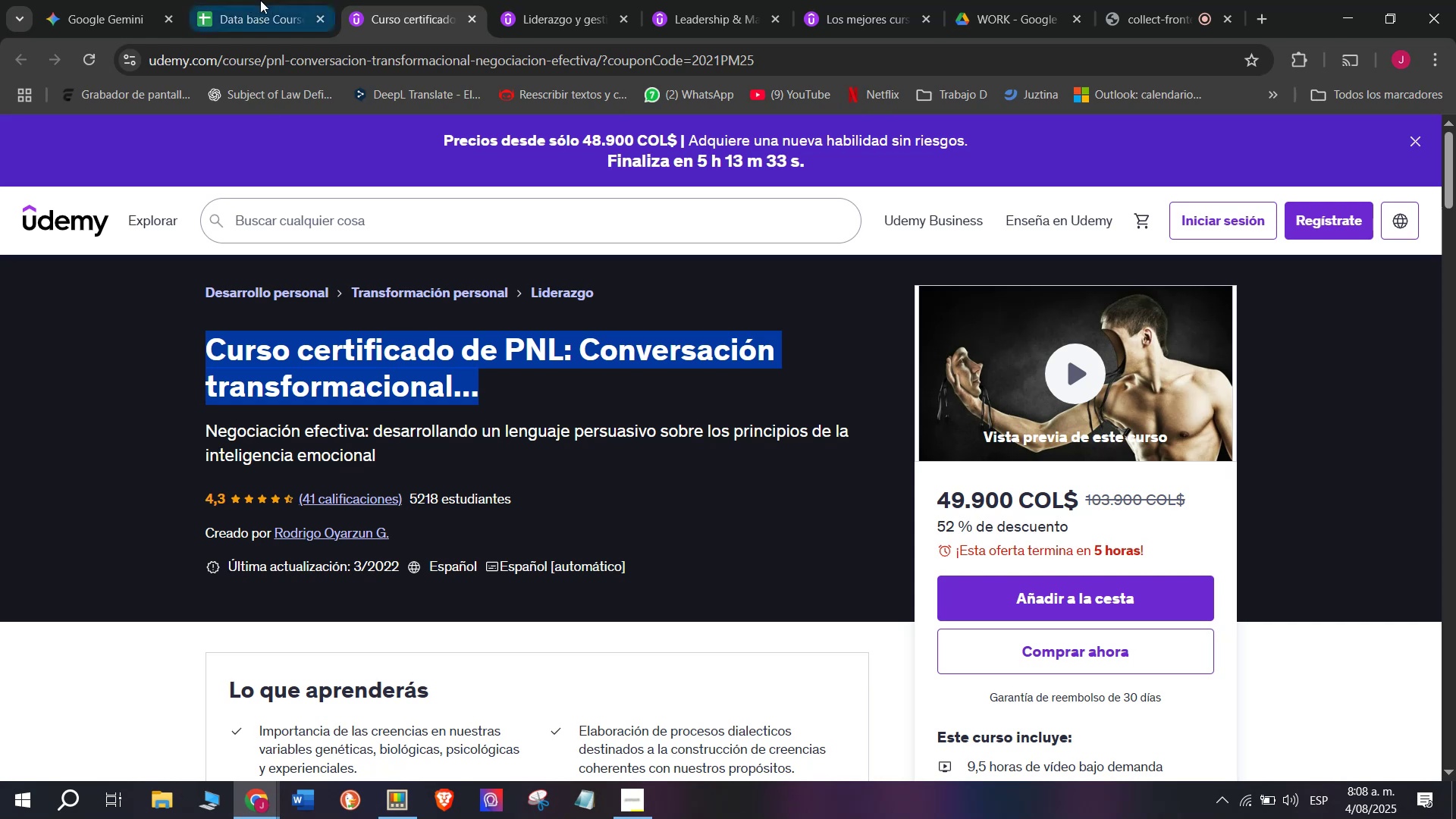 
key(Break)
 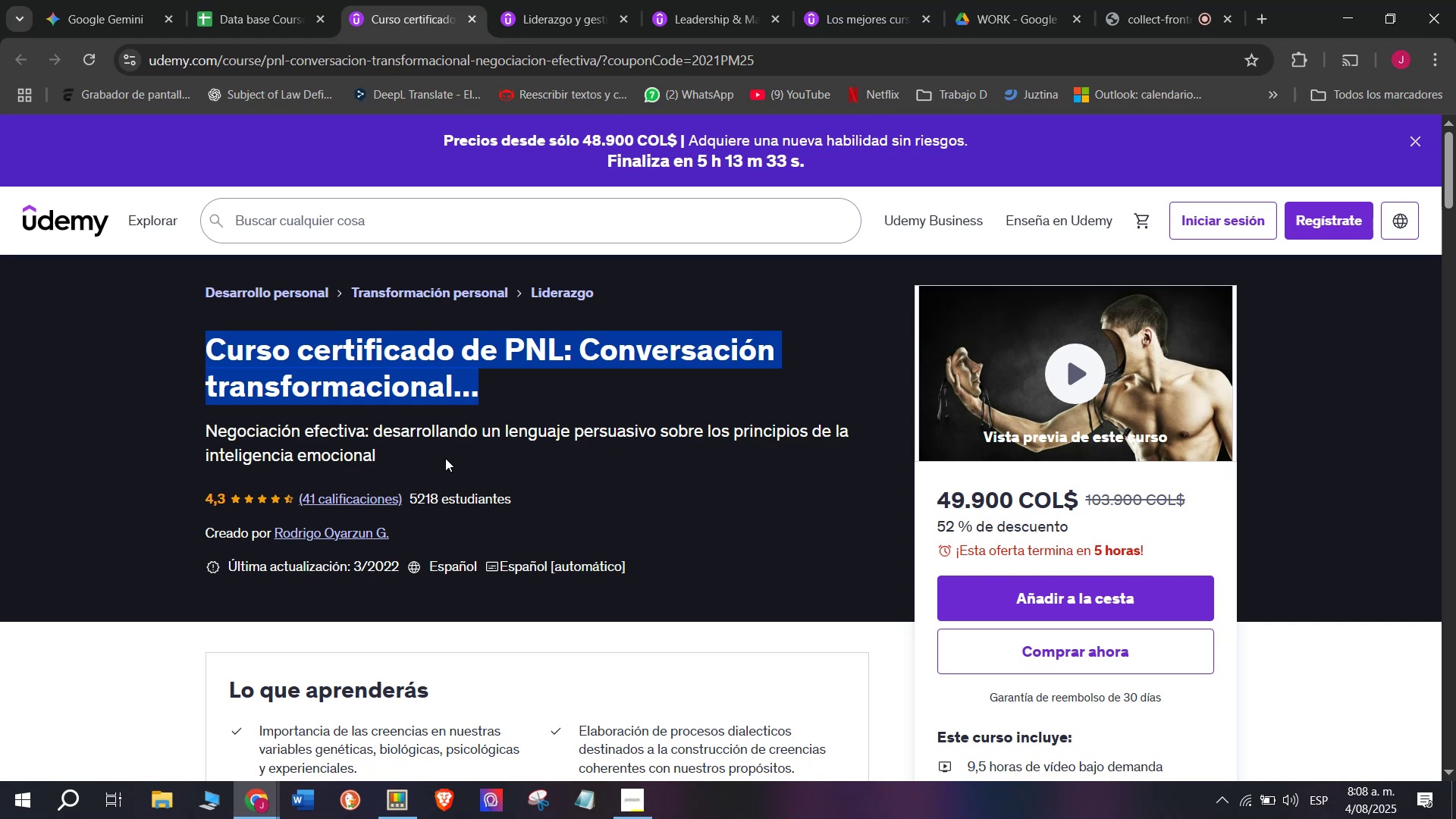 
key(Control+C)
 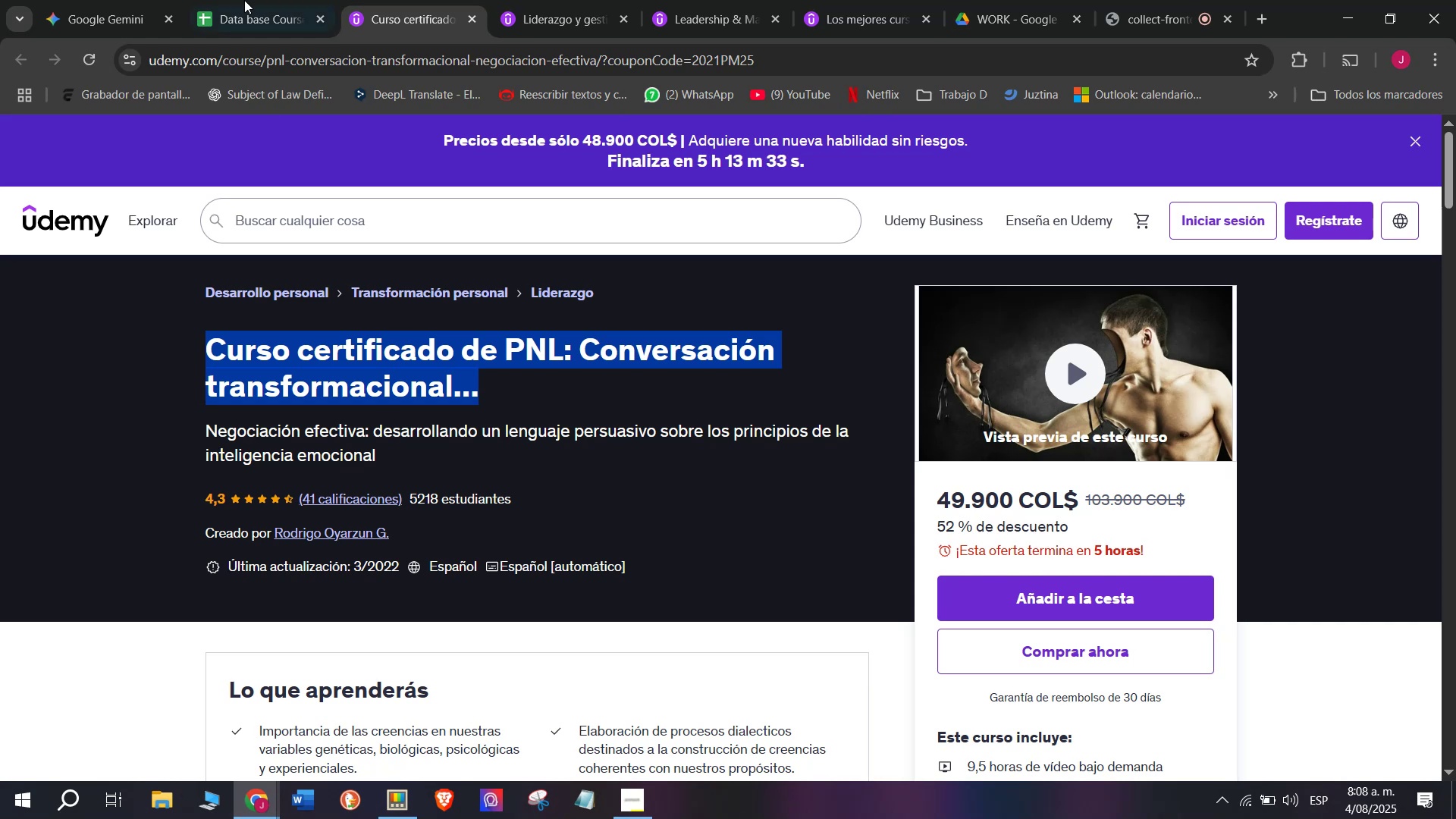 
left_click([262, 0])
 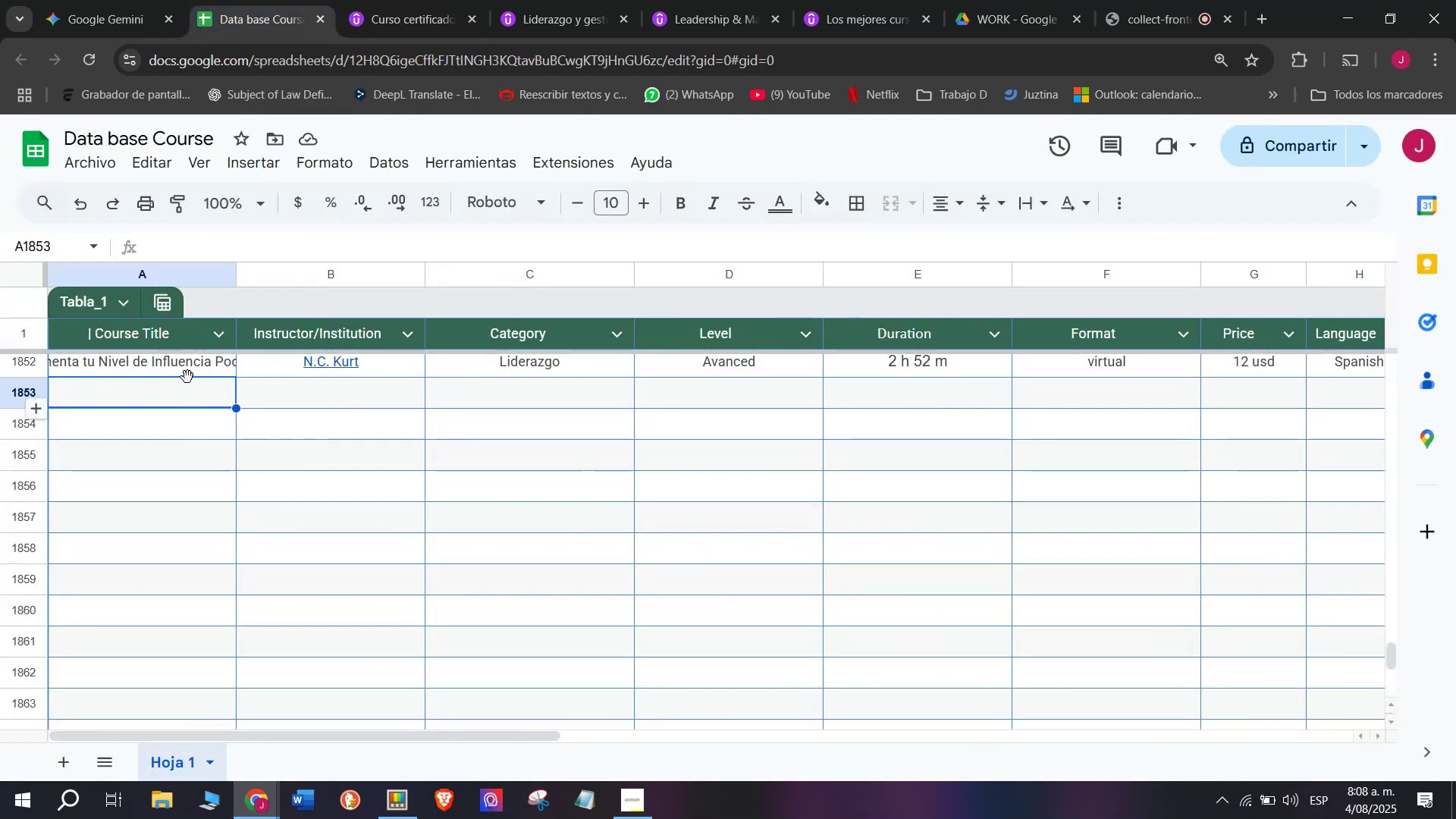 
double_click([187, 388])
 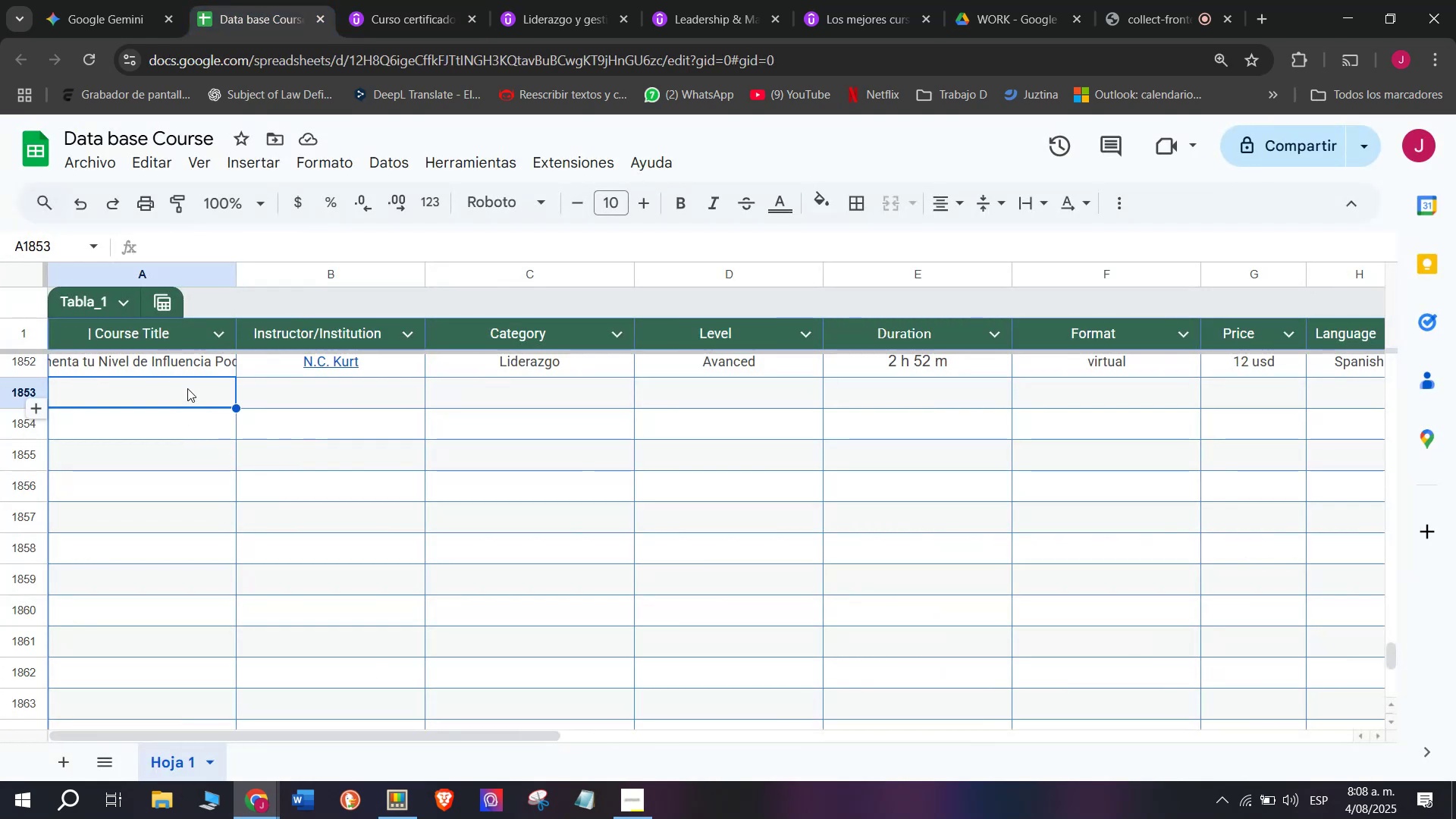 
triple_click([187, 388])
 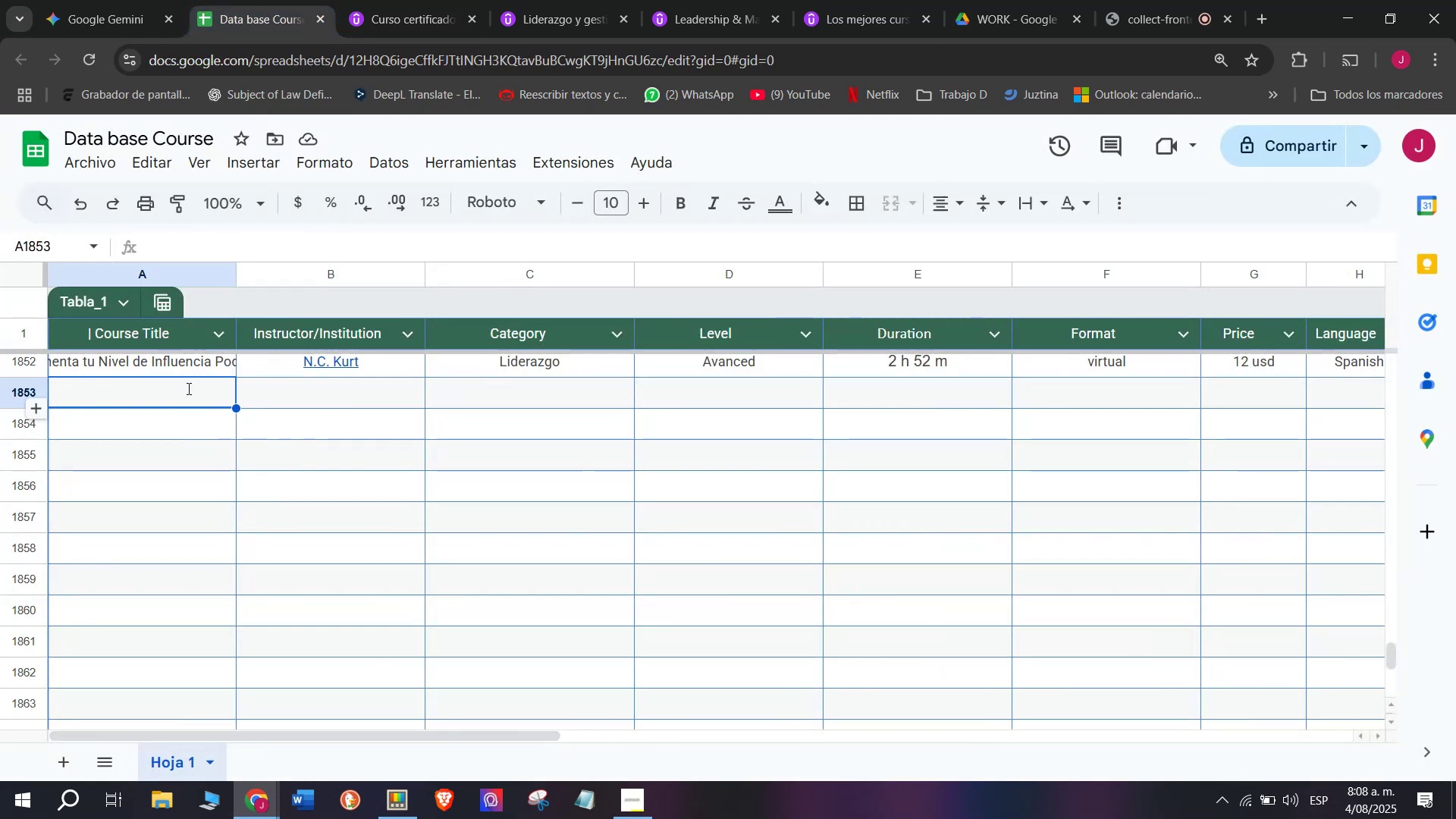 
key(Control+ControlLeft)
 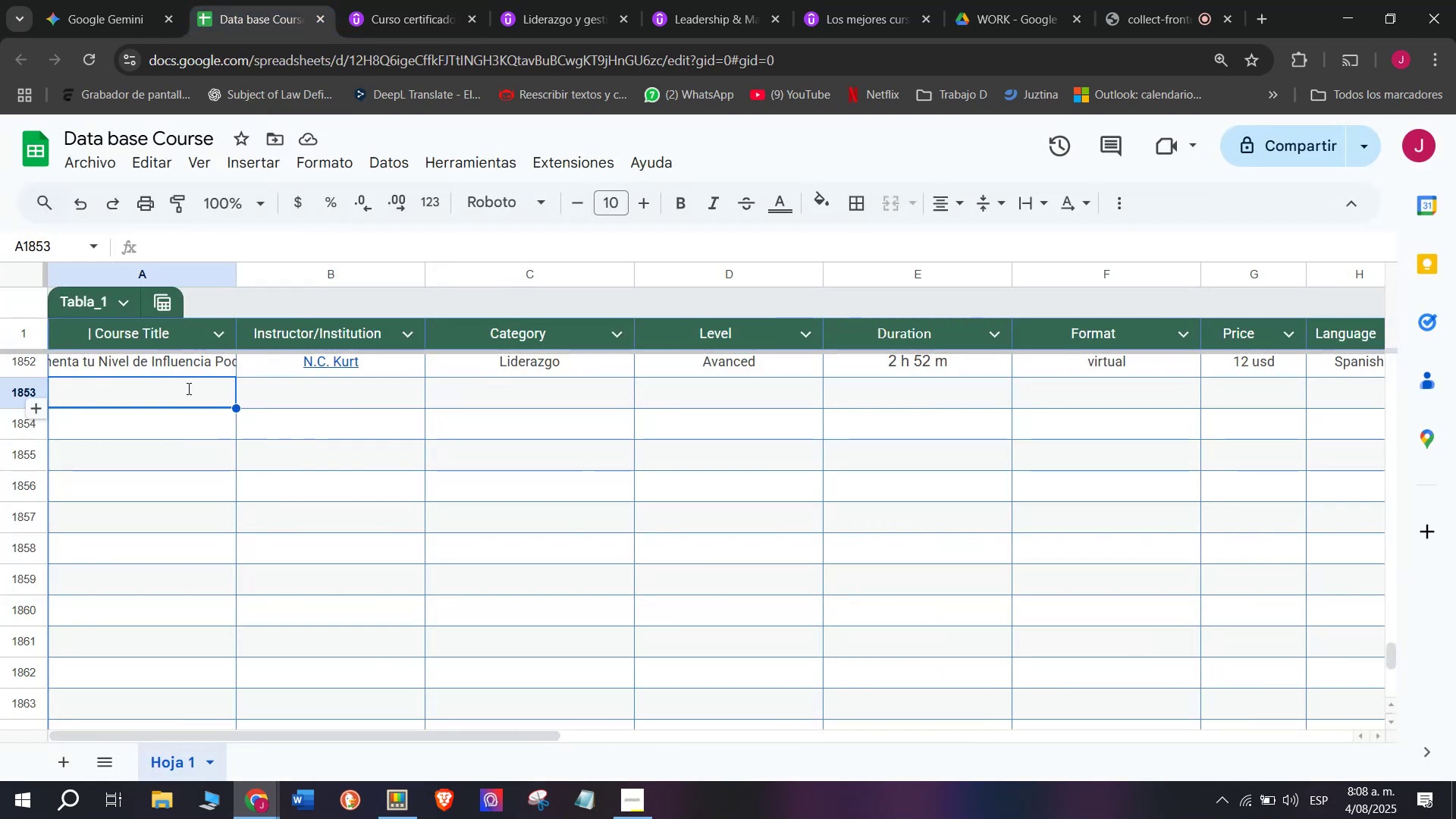 
key(Z)
 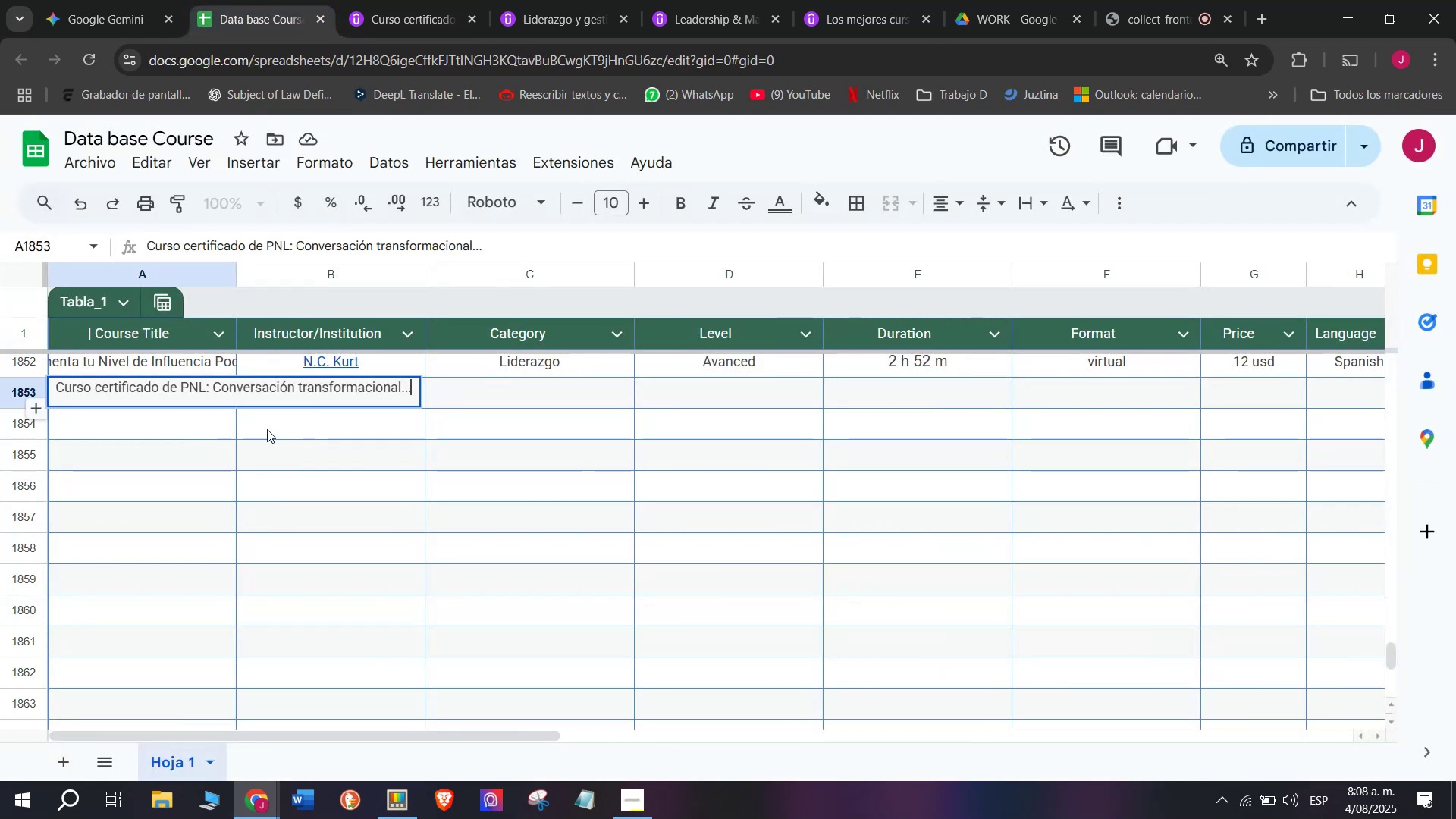 
key(Control+V)
 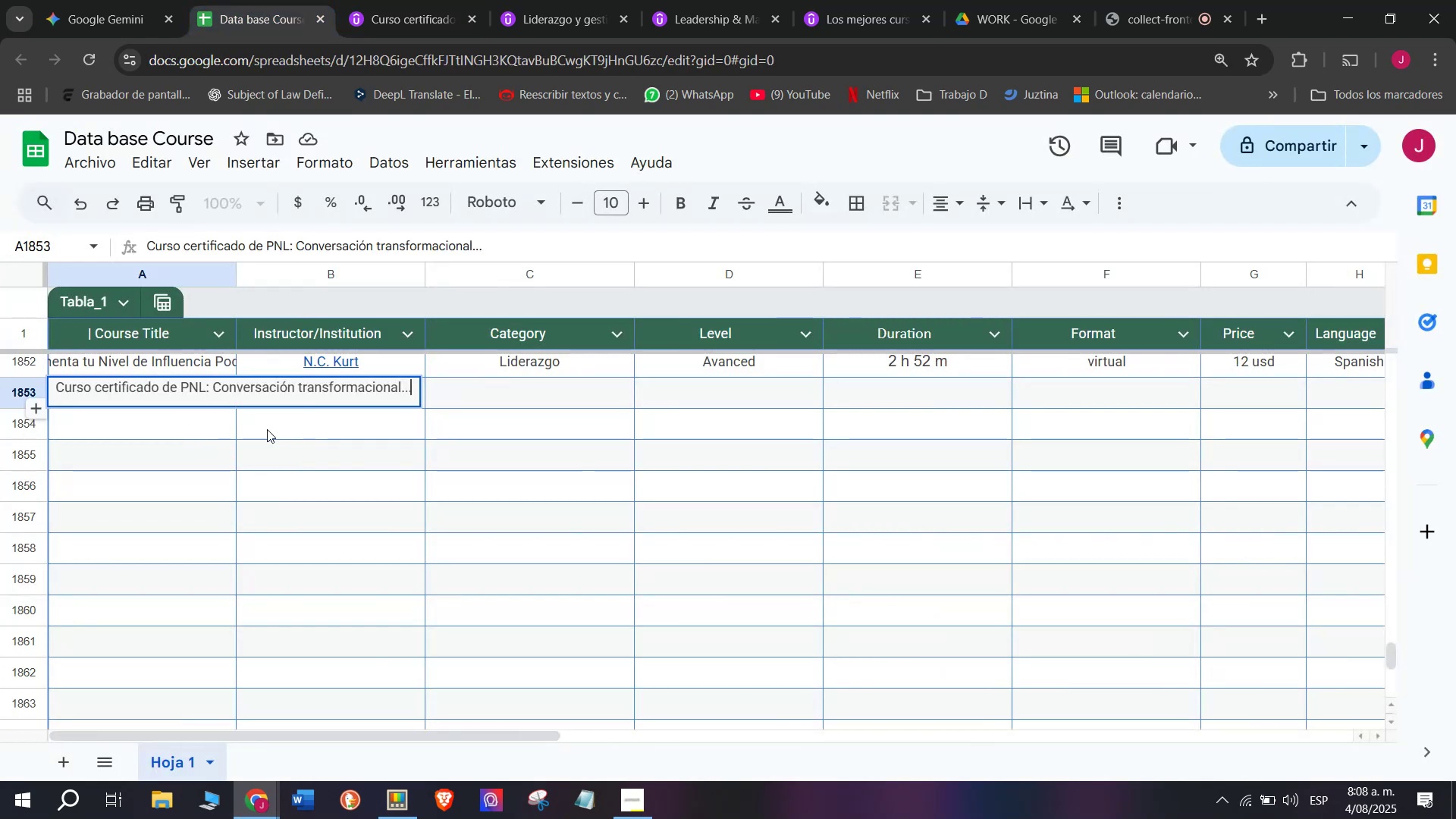 
left_click([267, 429])
 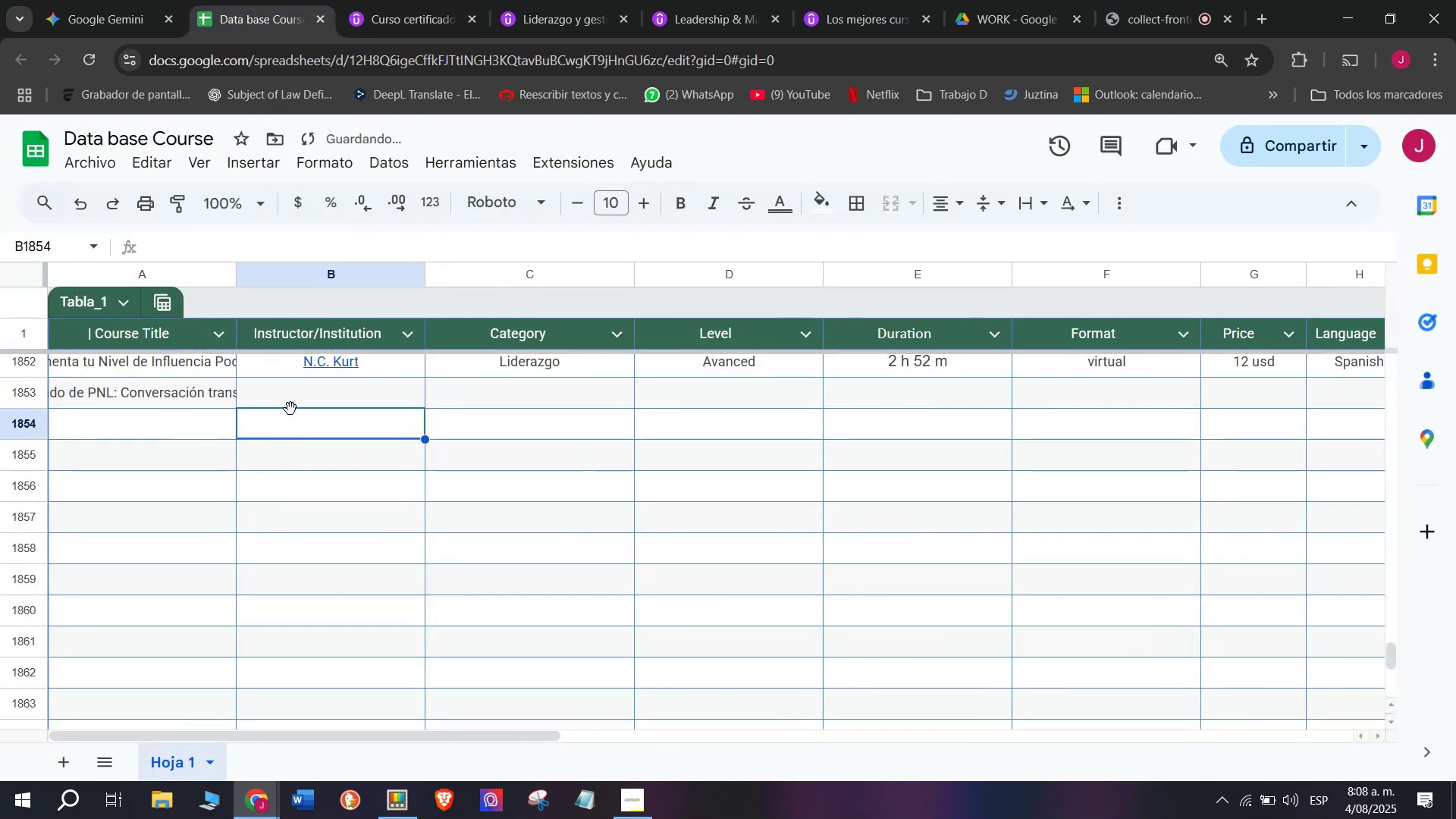 
left_click([292, 405])
 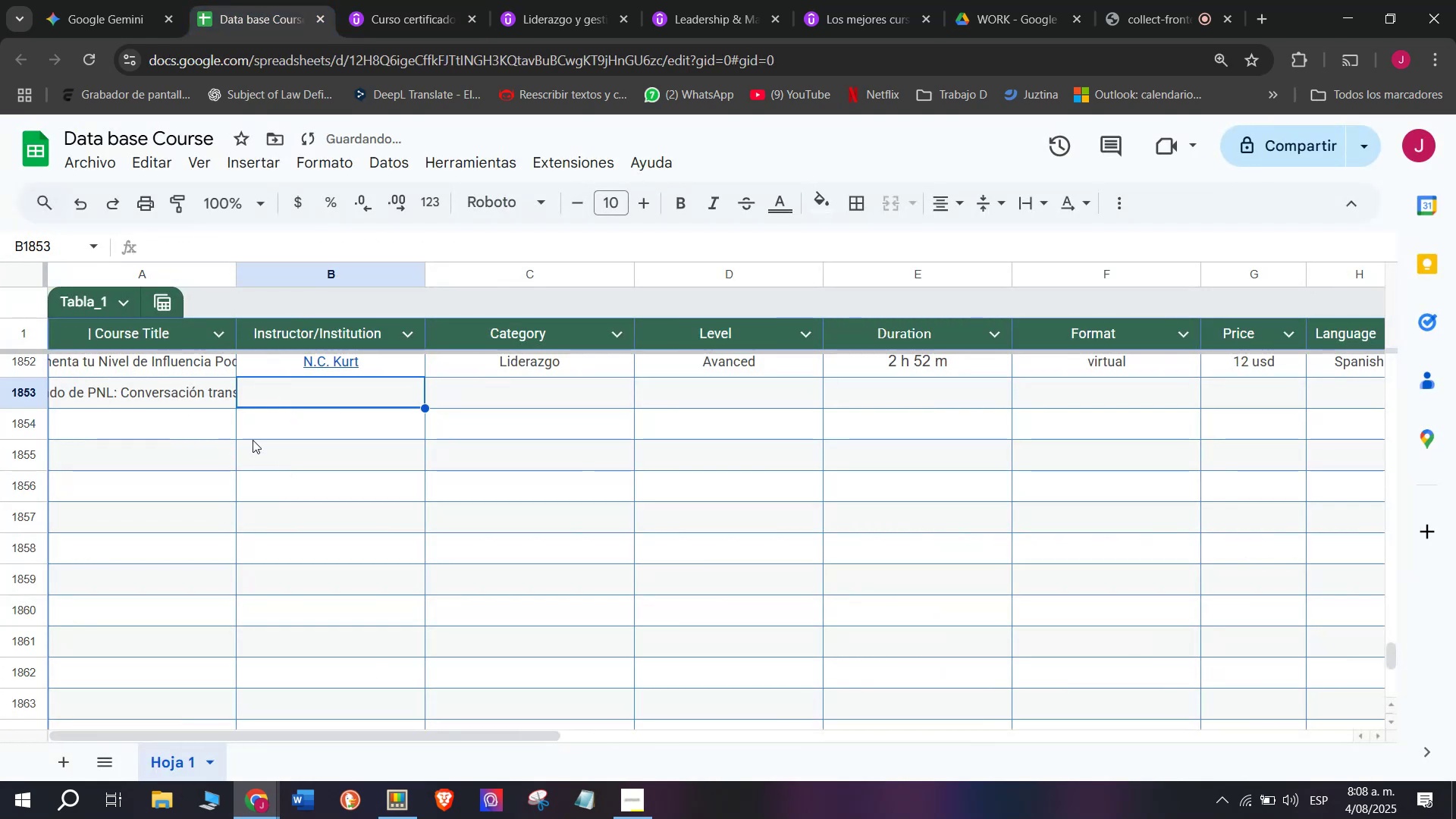 
left_click([383, 0])
 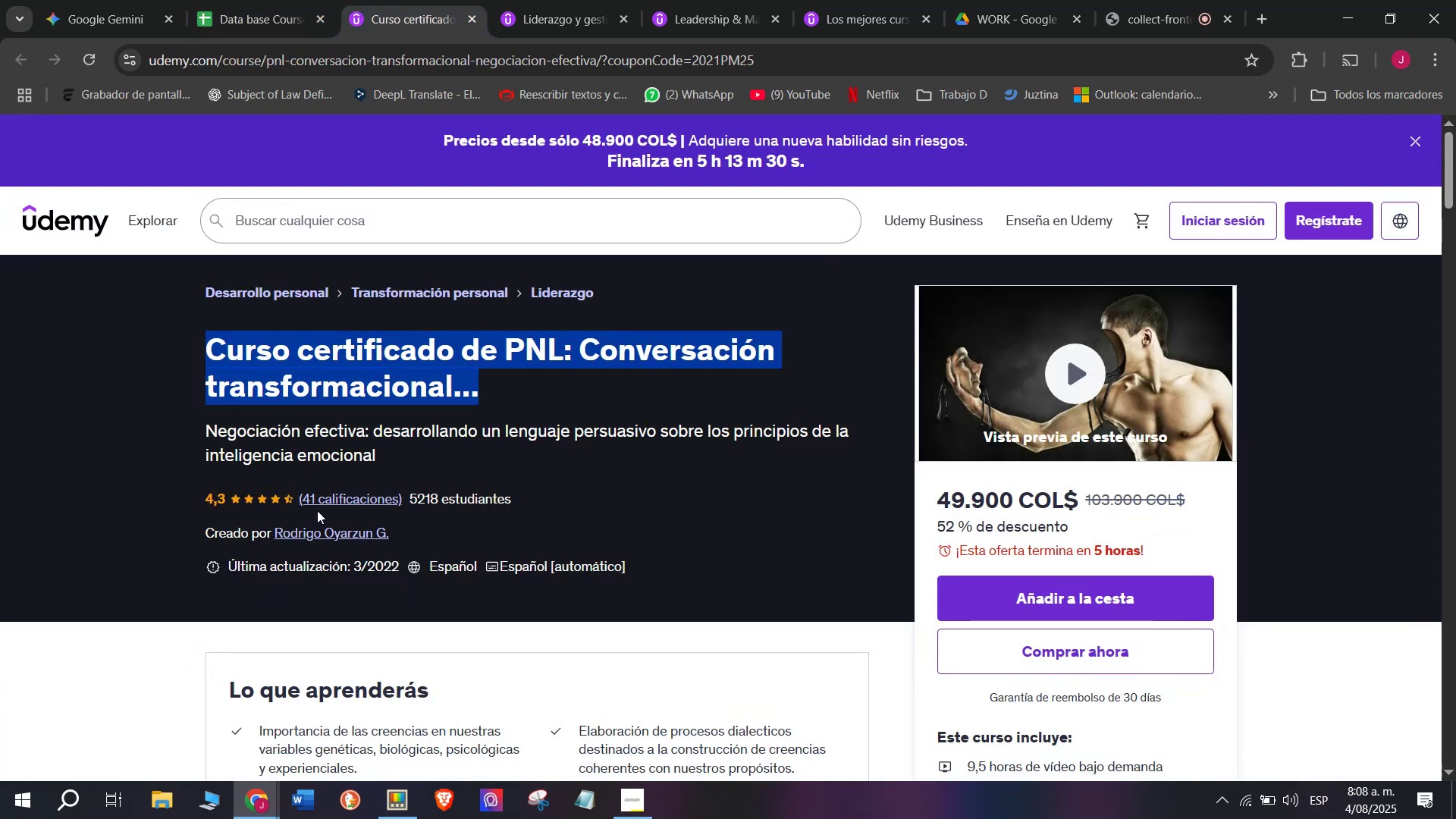 
left_click([328, 531])
 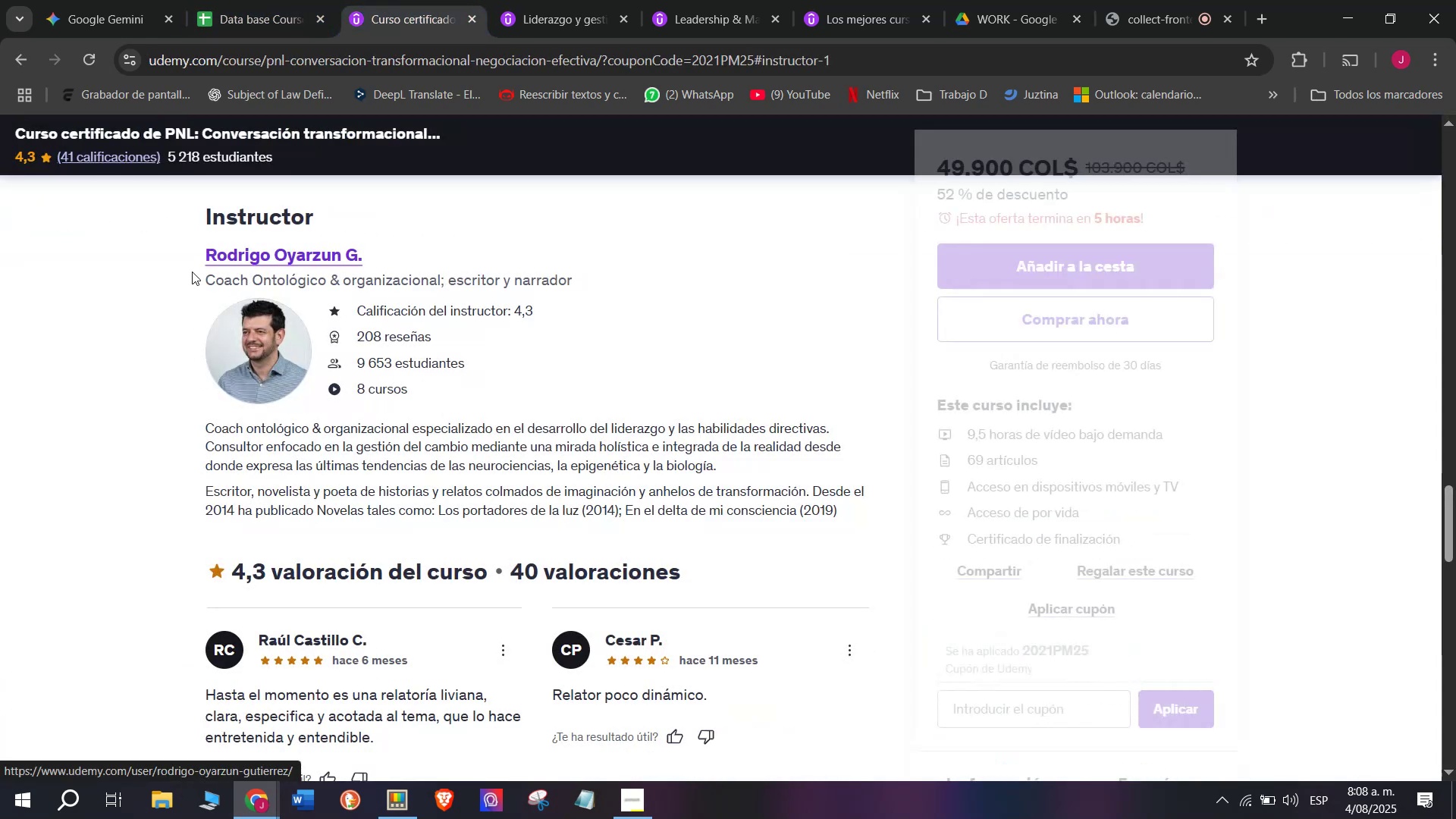 
left_click_drag(start_coordinate=[171, 260], to_coordinate=[406, 249])
 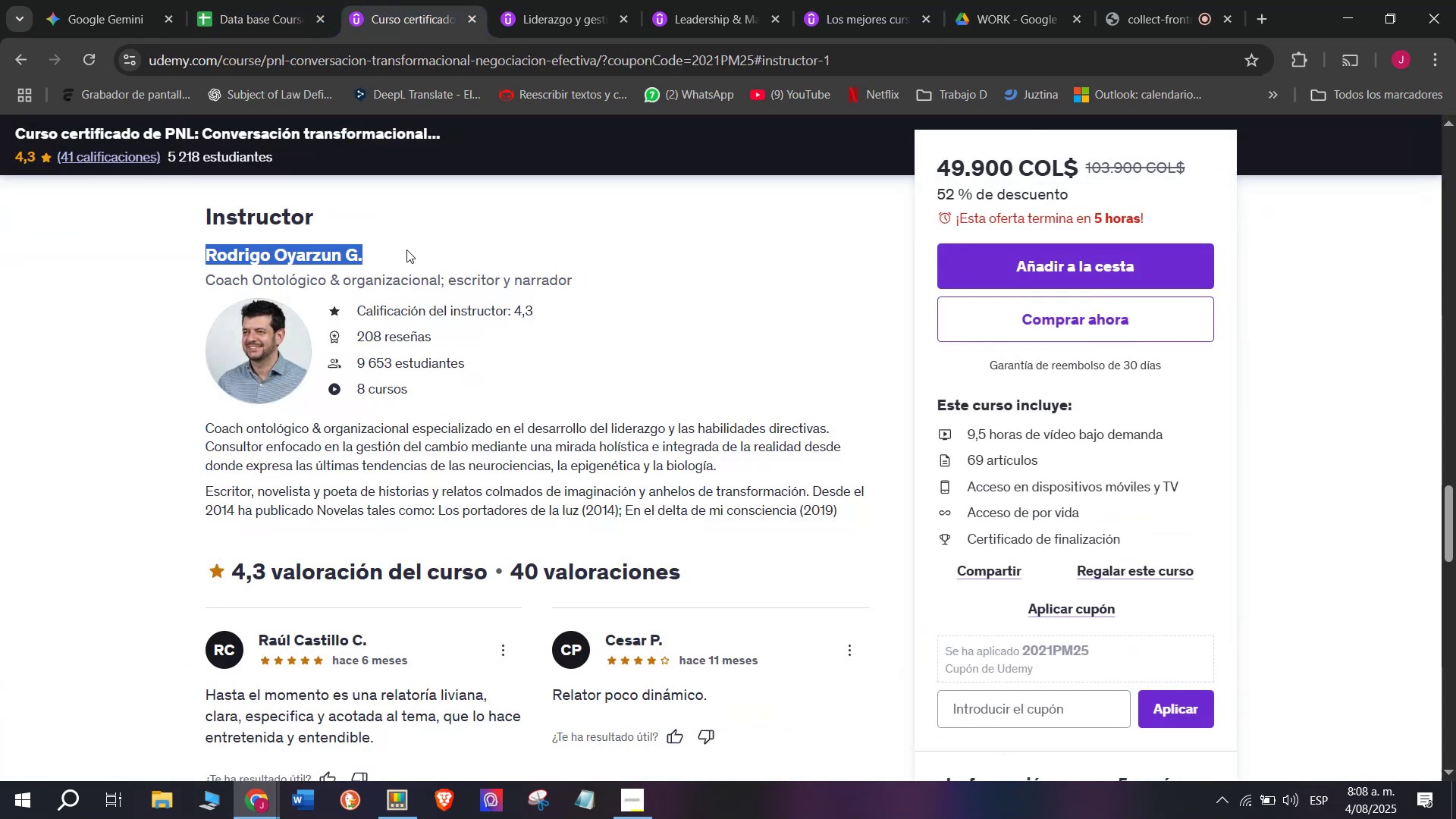 
key(Control+ControlLeft)
 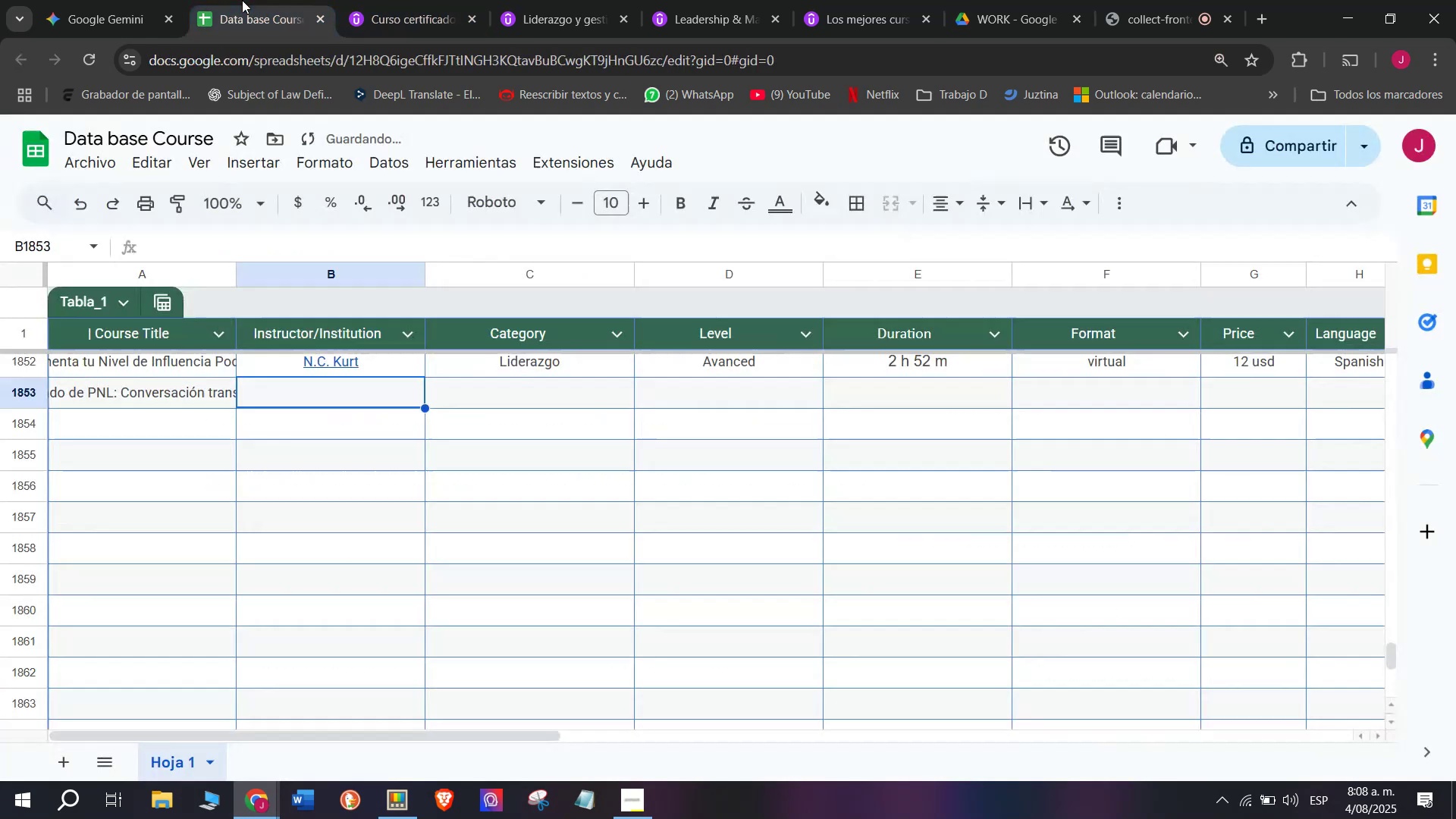 
key(Break)
 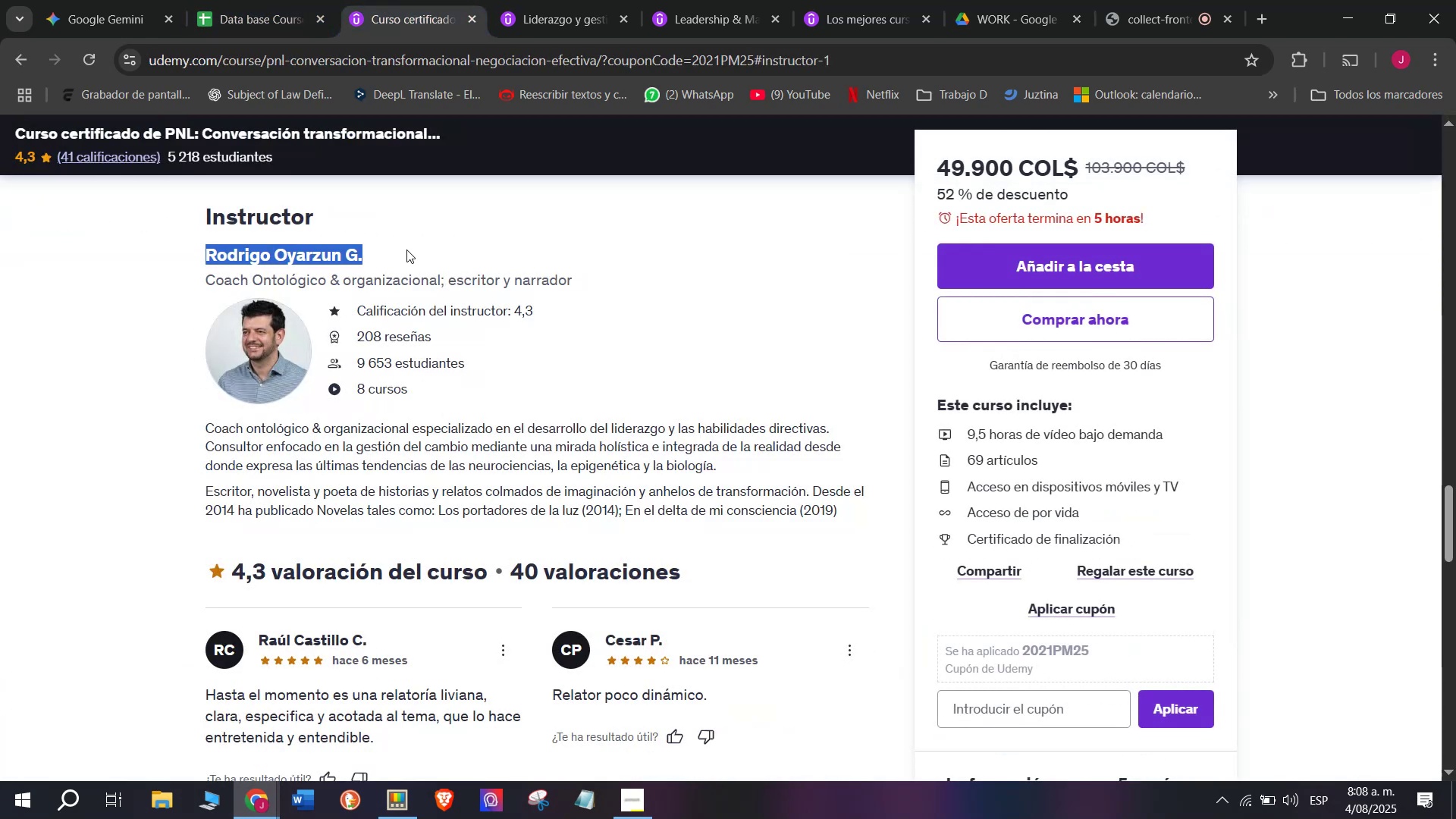 
key(Control+C)
 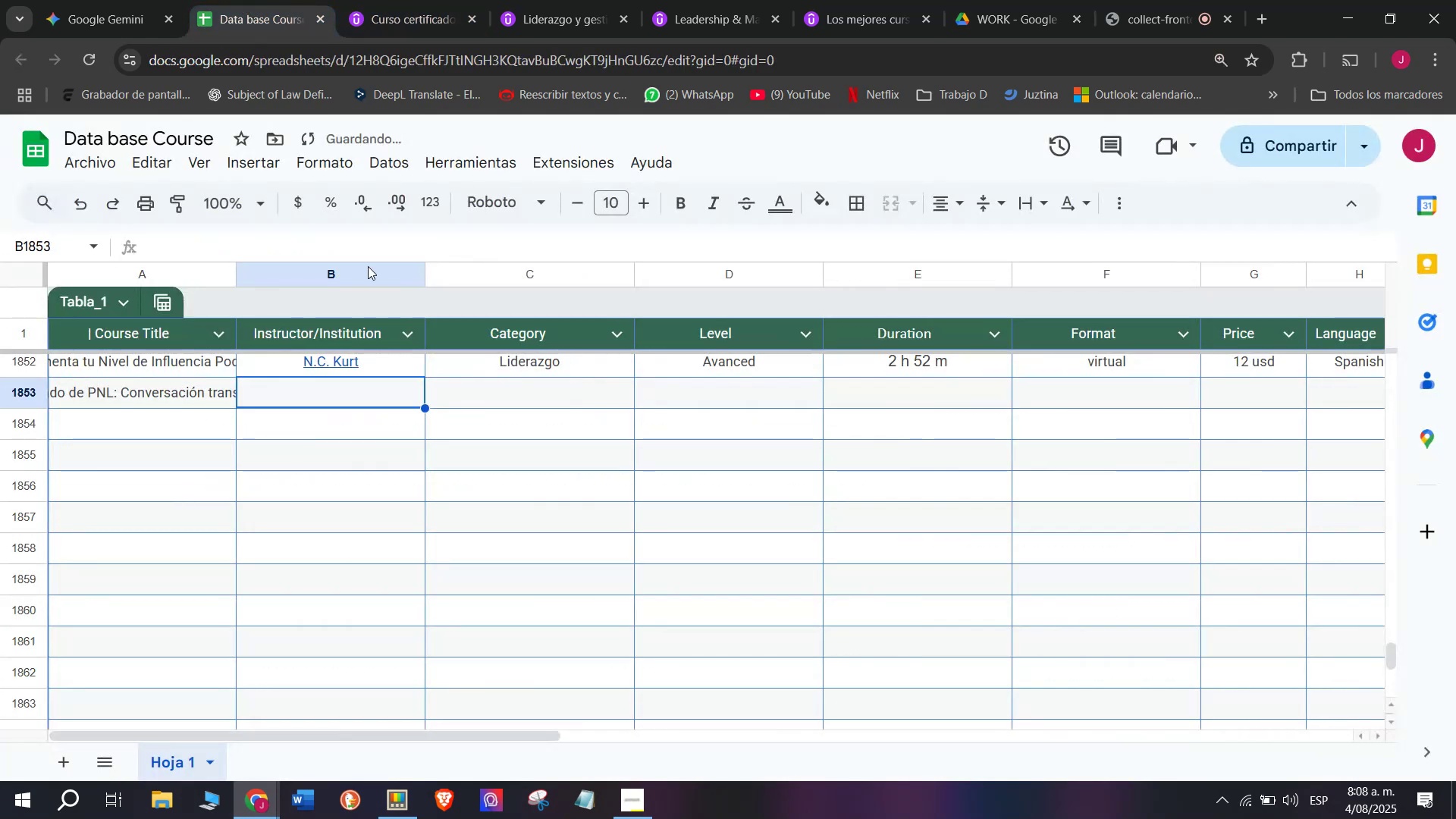 
key(Z)
 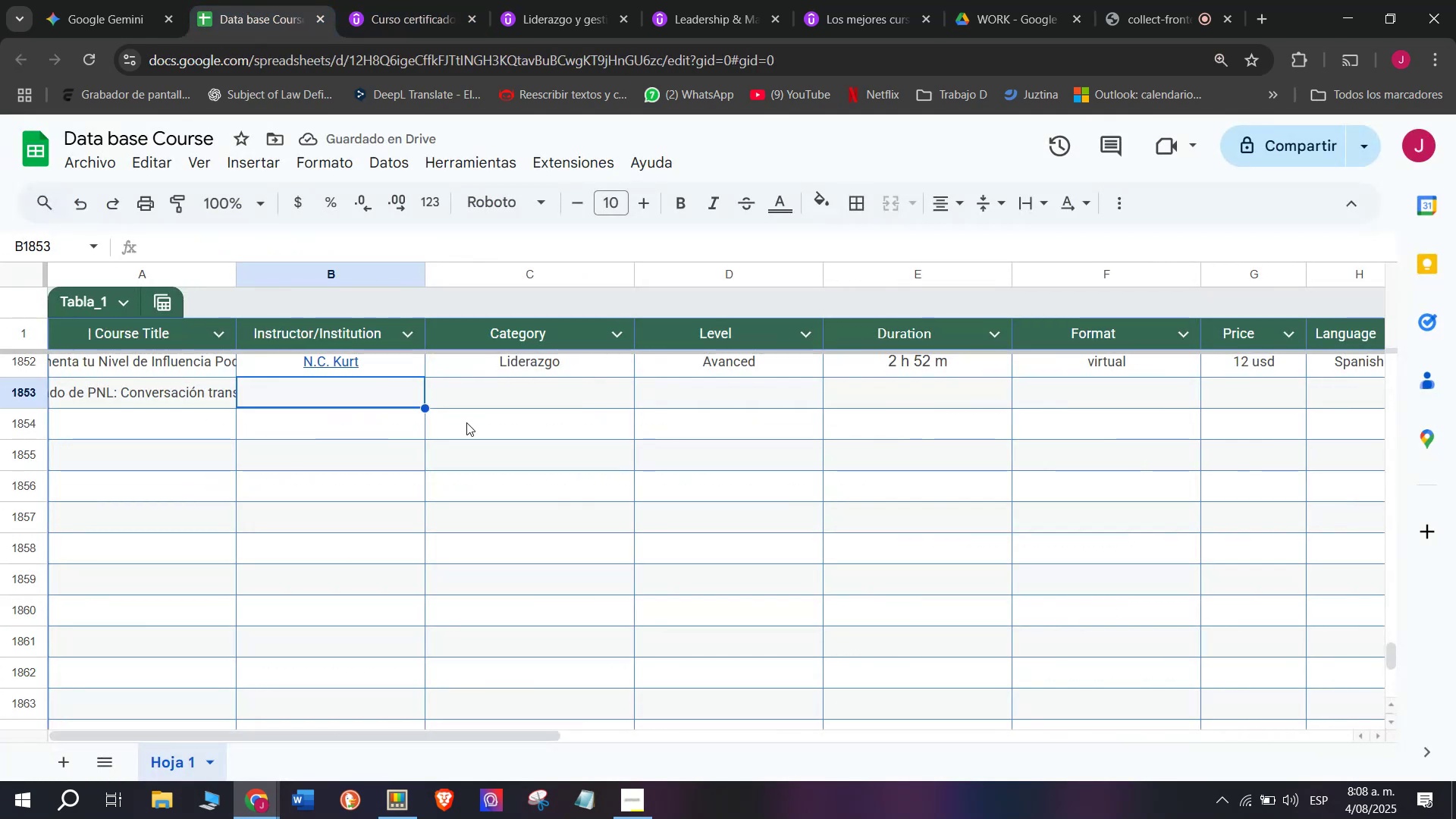 
key(Control+ControlLeft)
 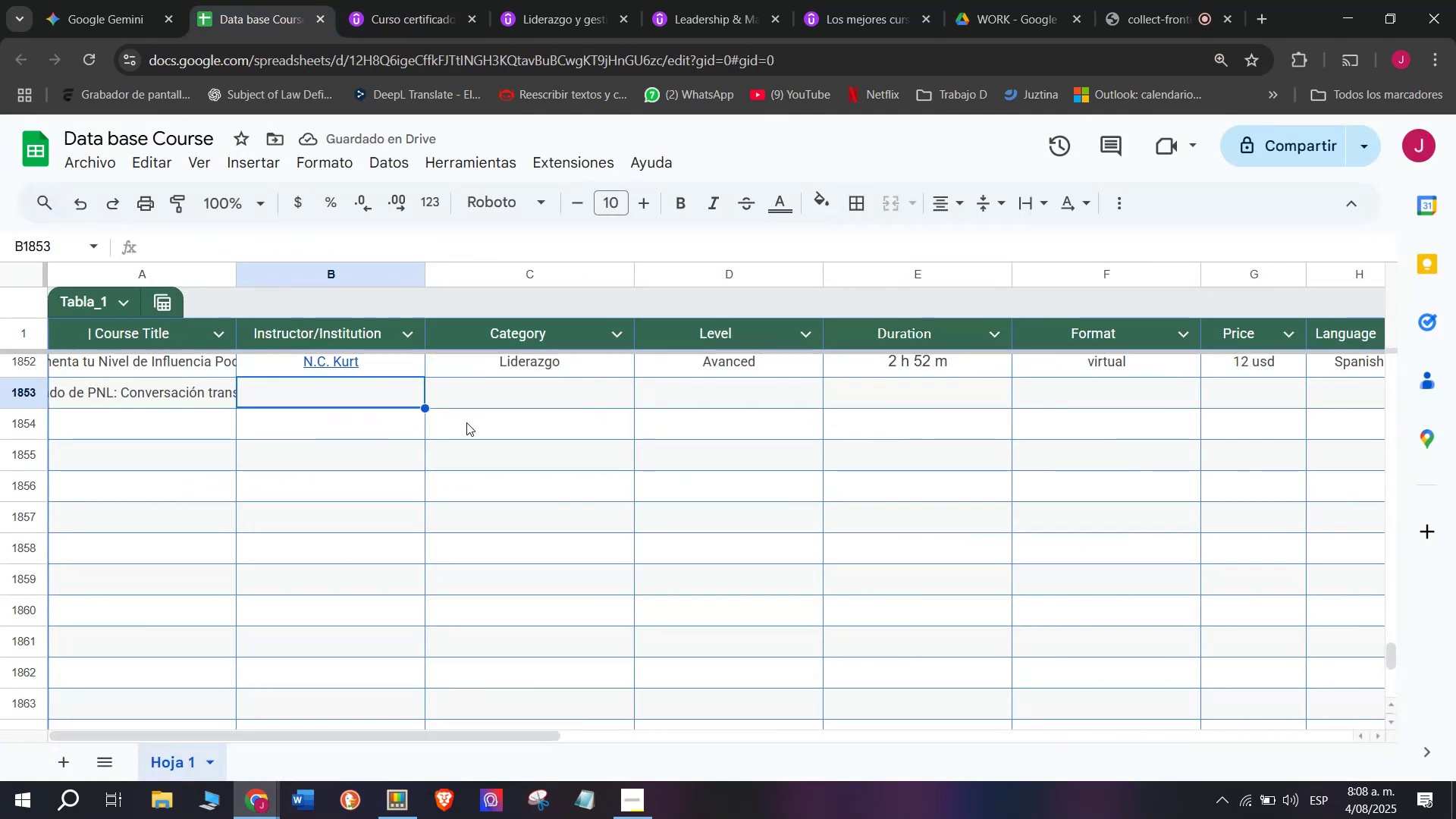 
key(Control+V)
 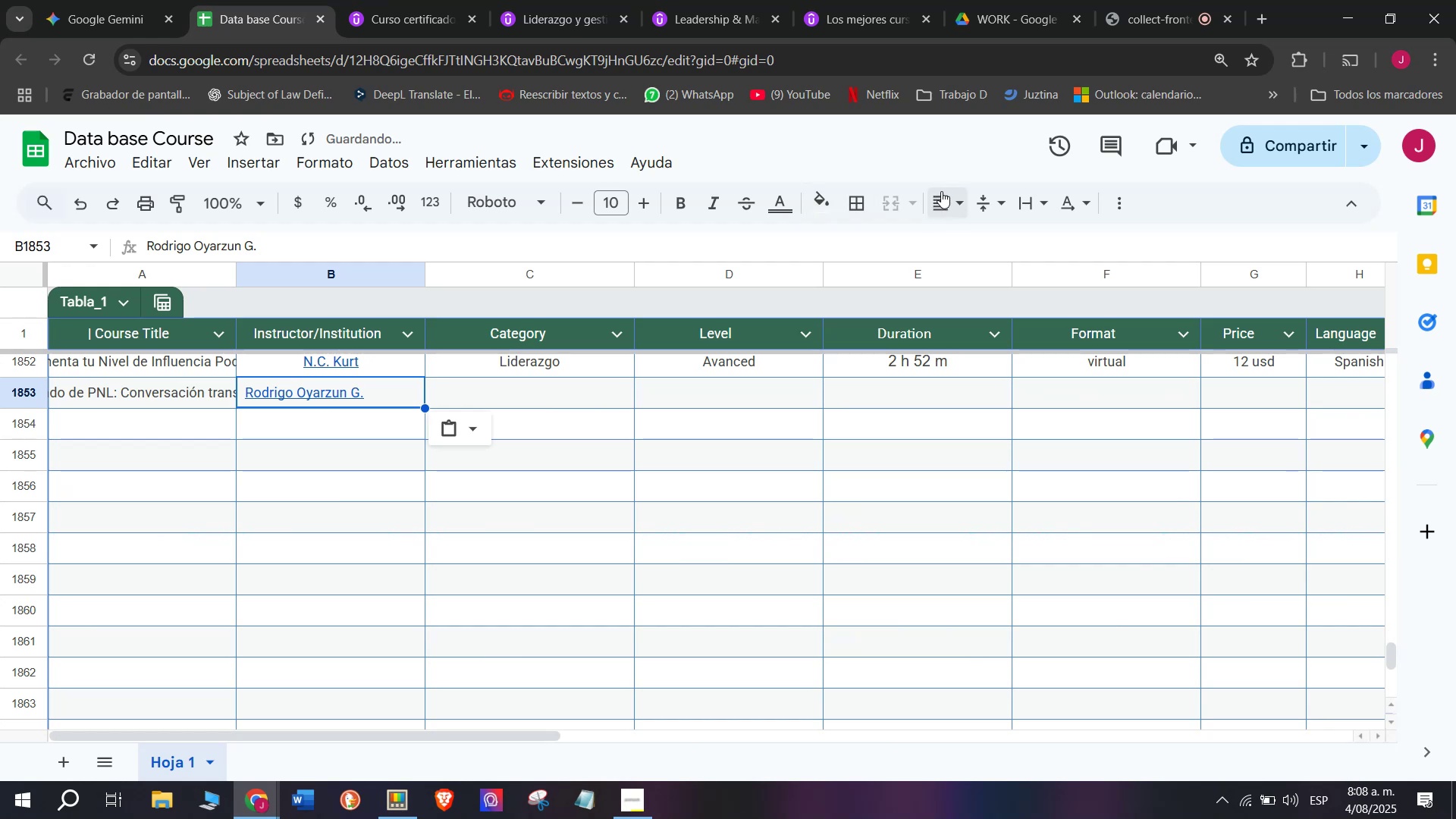 
double_click([990, 240])
 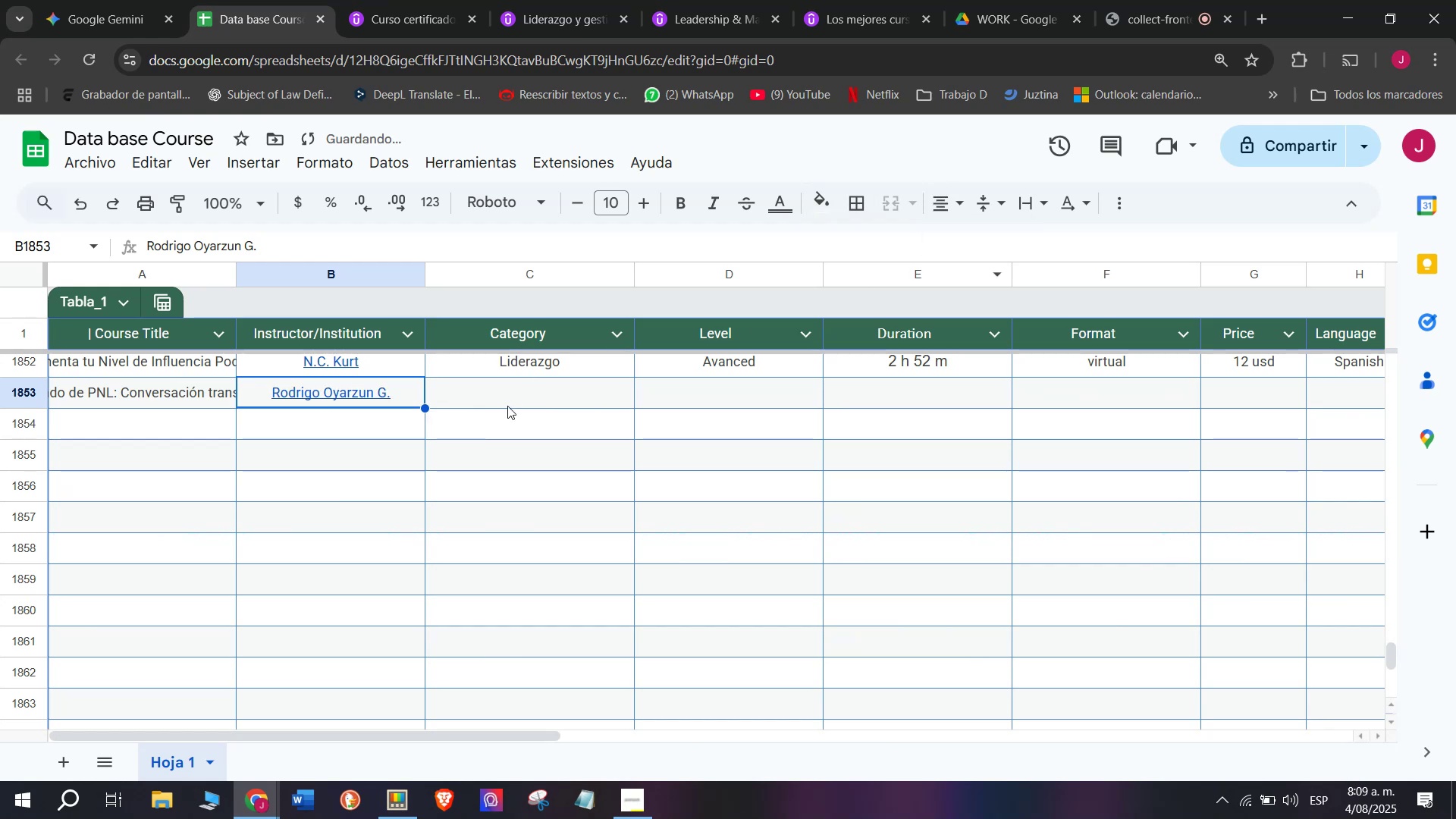 
left_click([539, 375])
 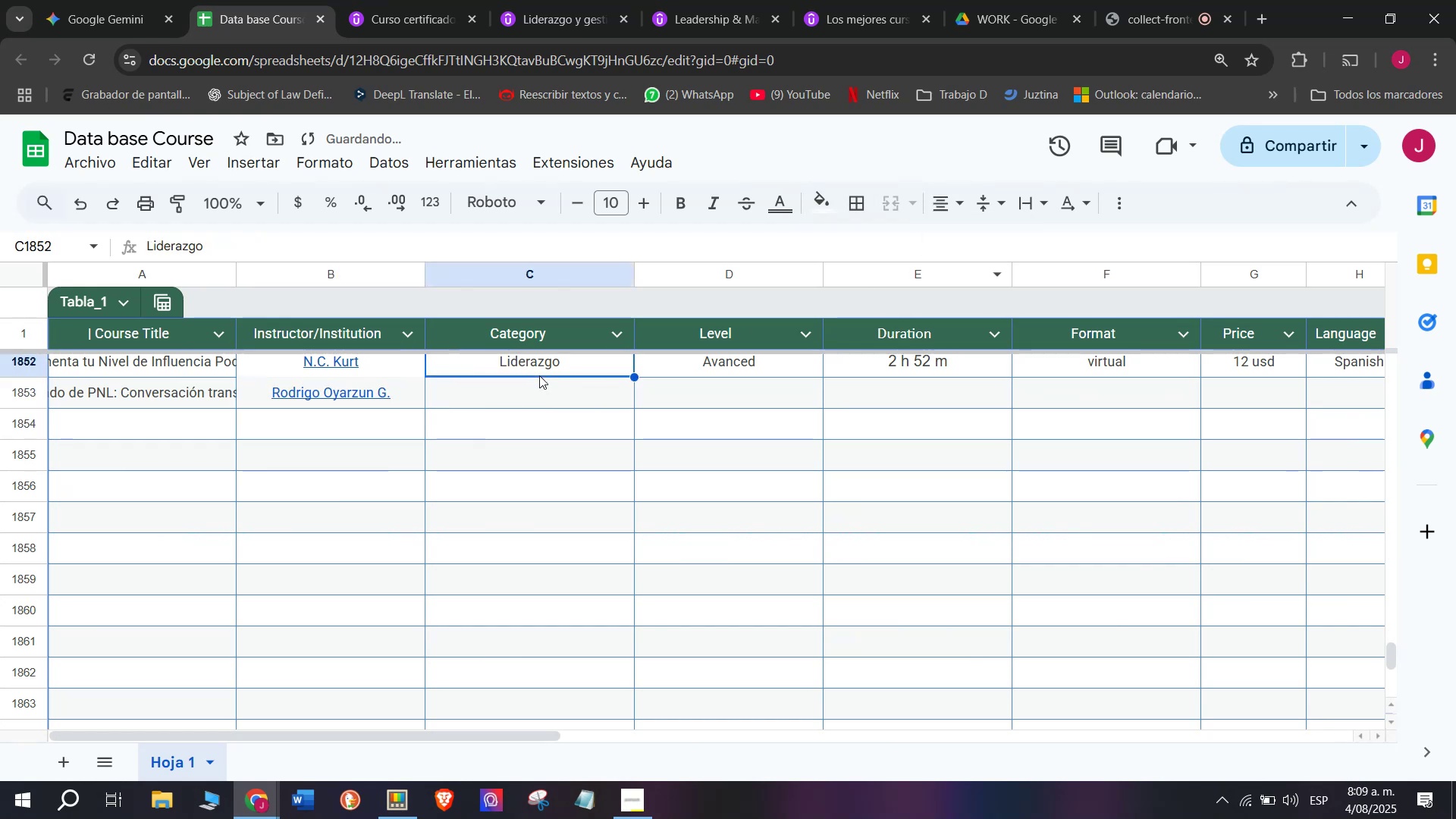 
key(Control+ControlLeft)
 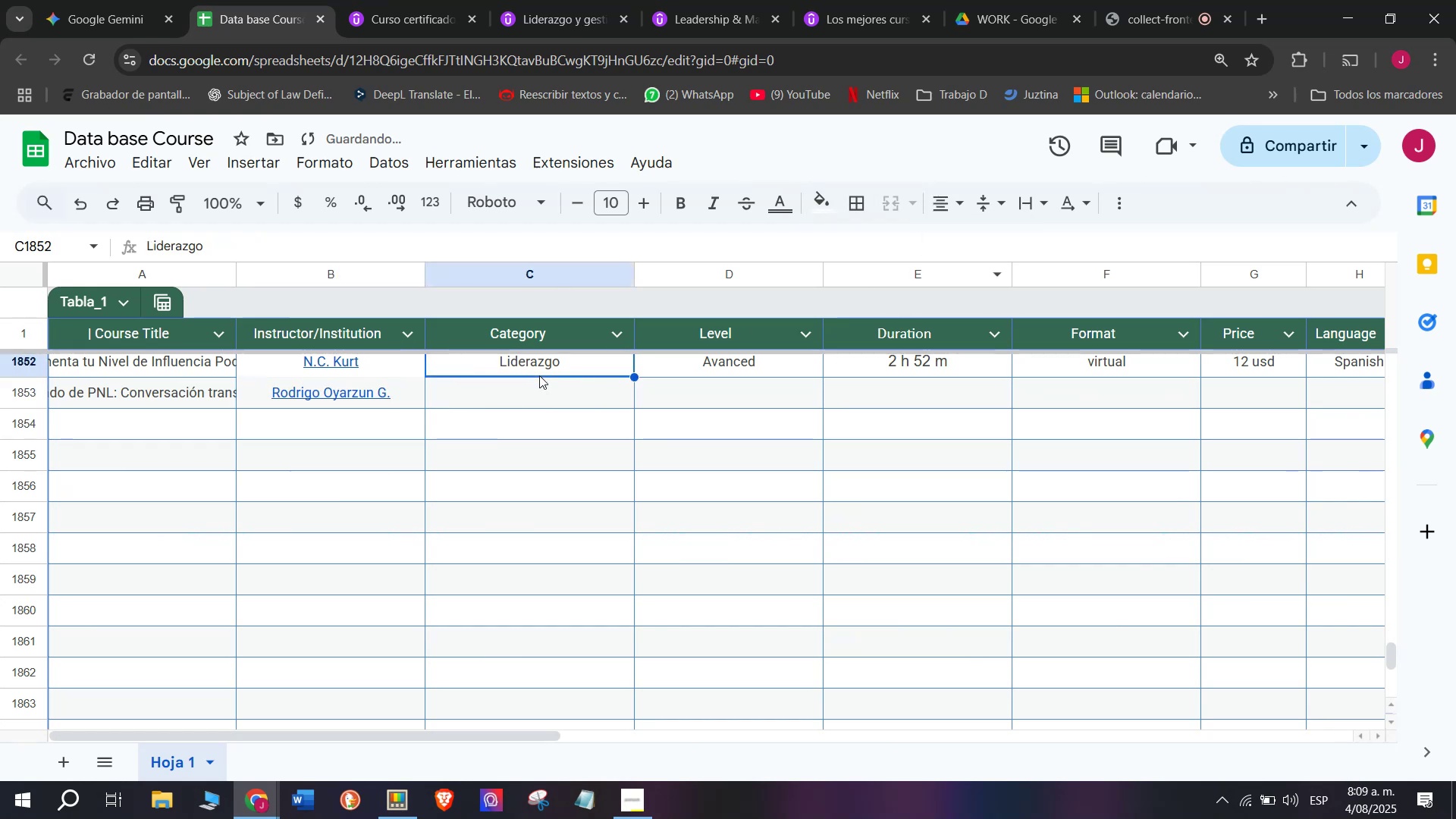 
key(Break)
 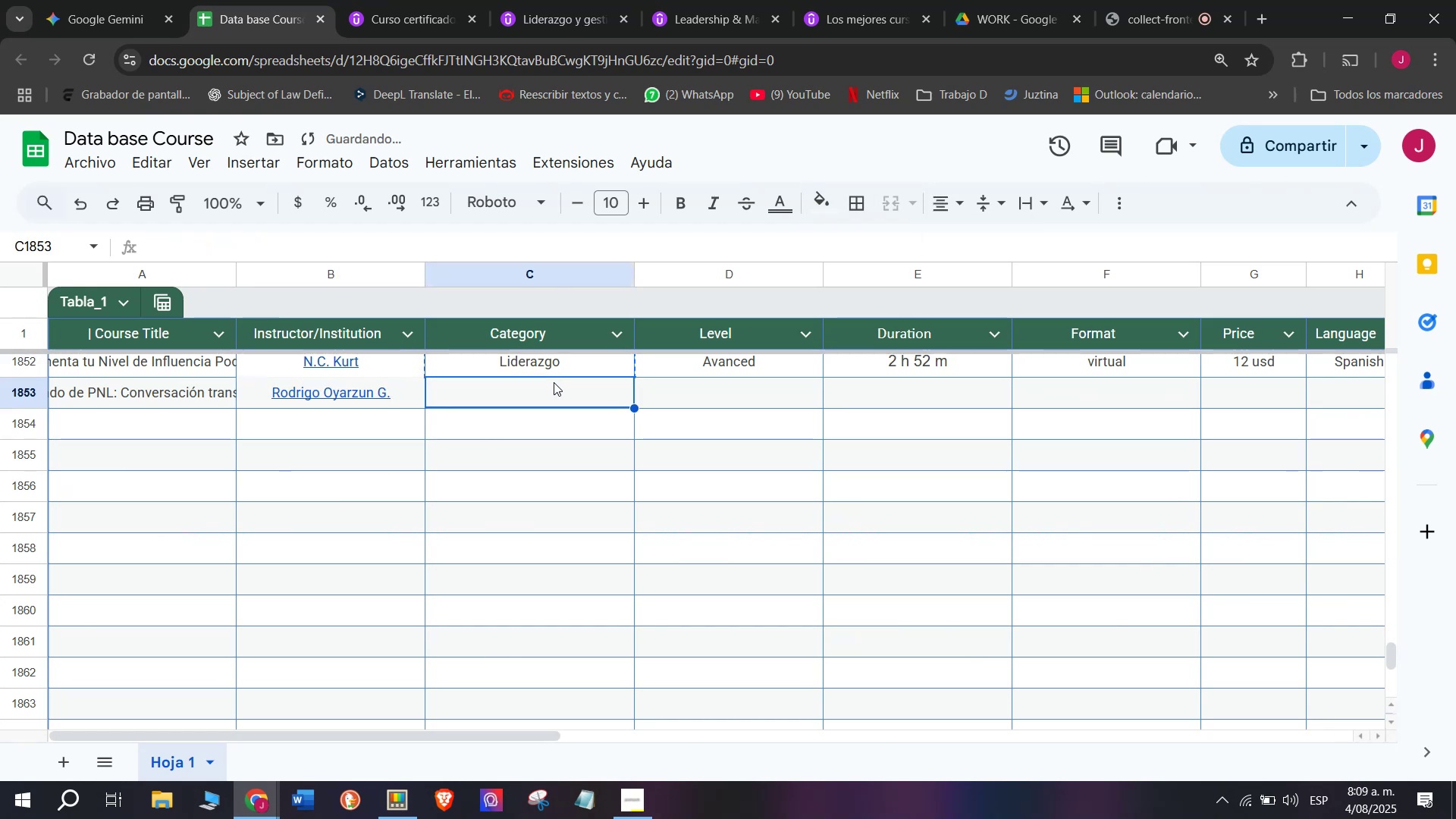 
key(Control+C)
 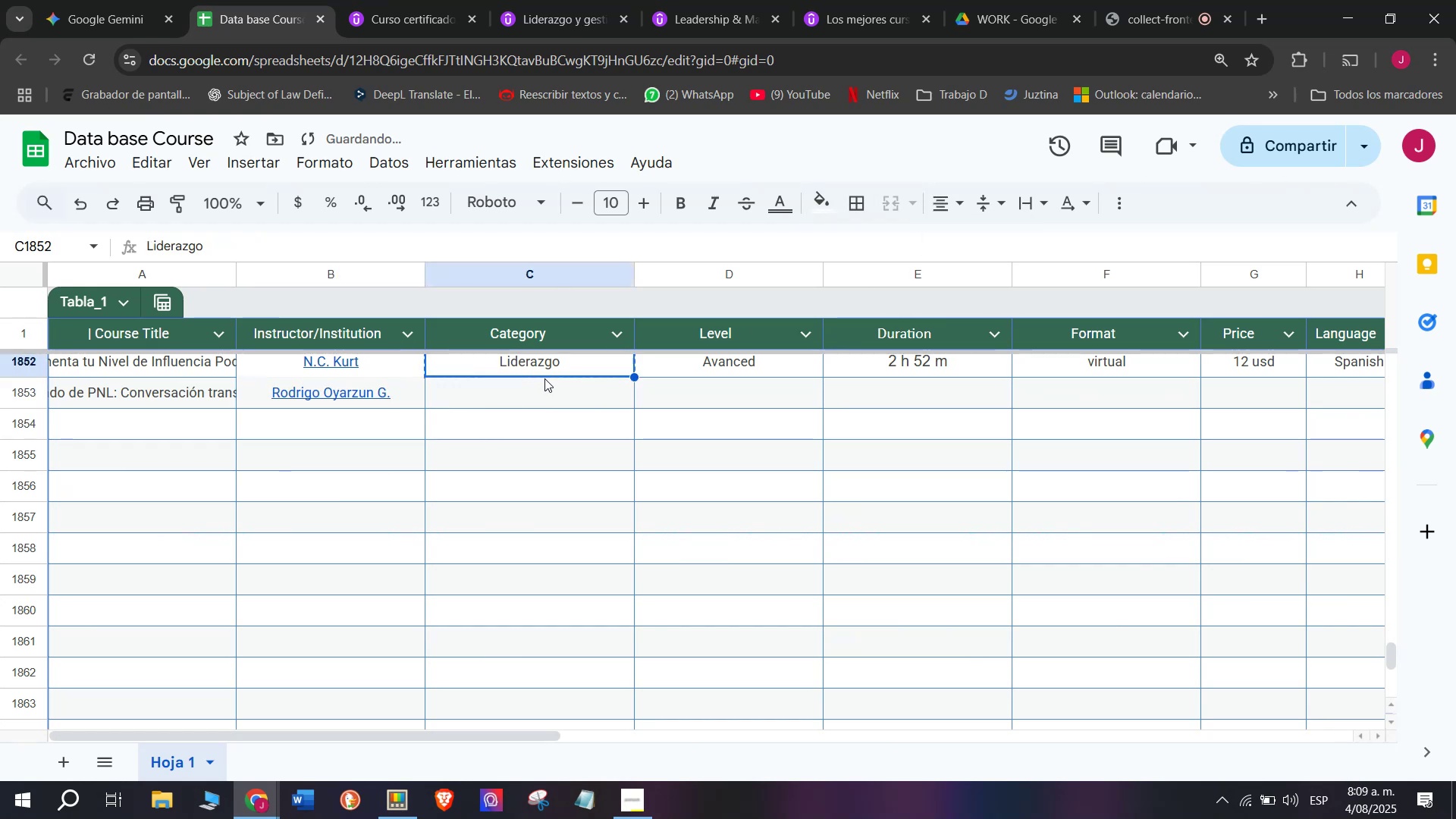 
double_click([548, 381])
 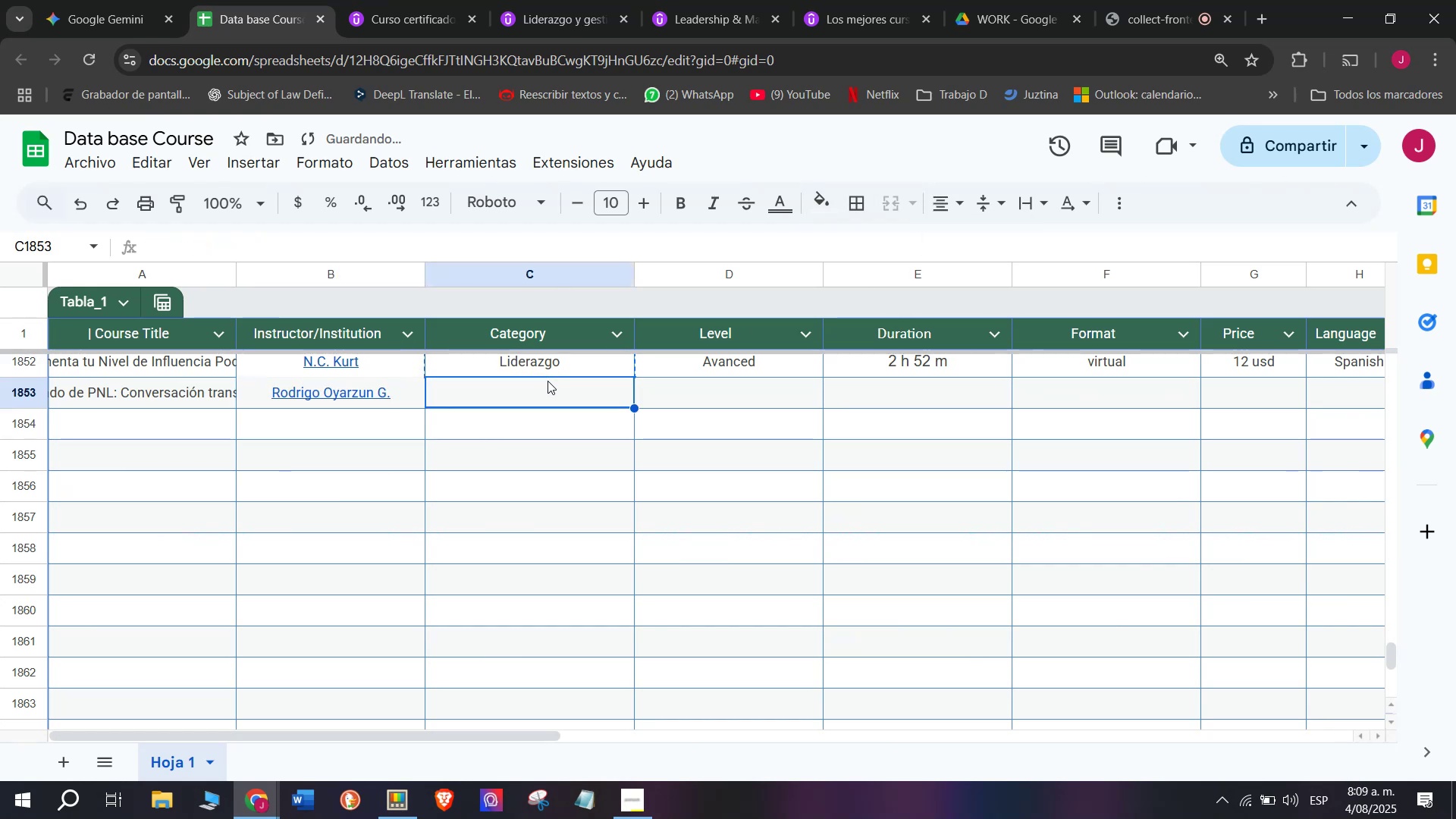 
key(Z)
 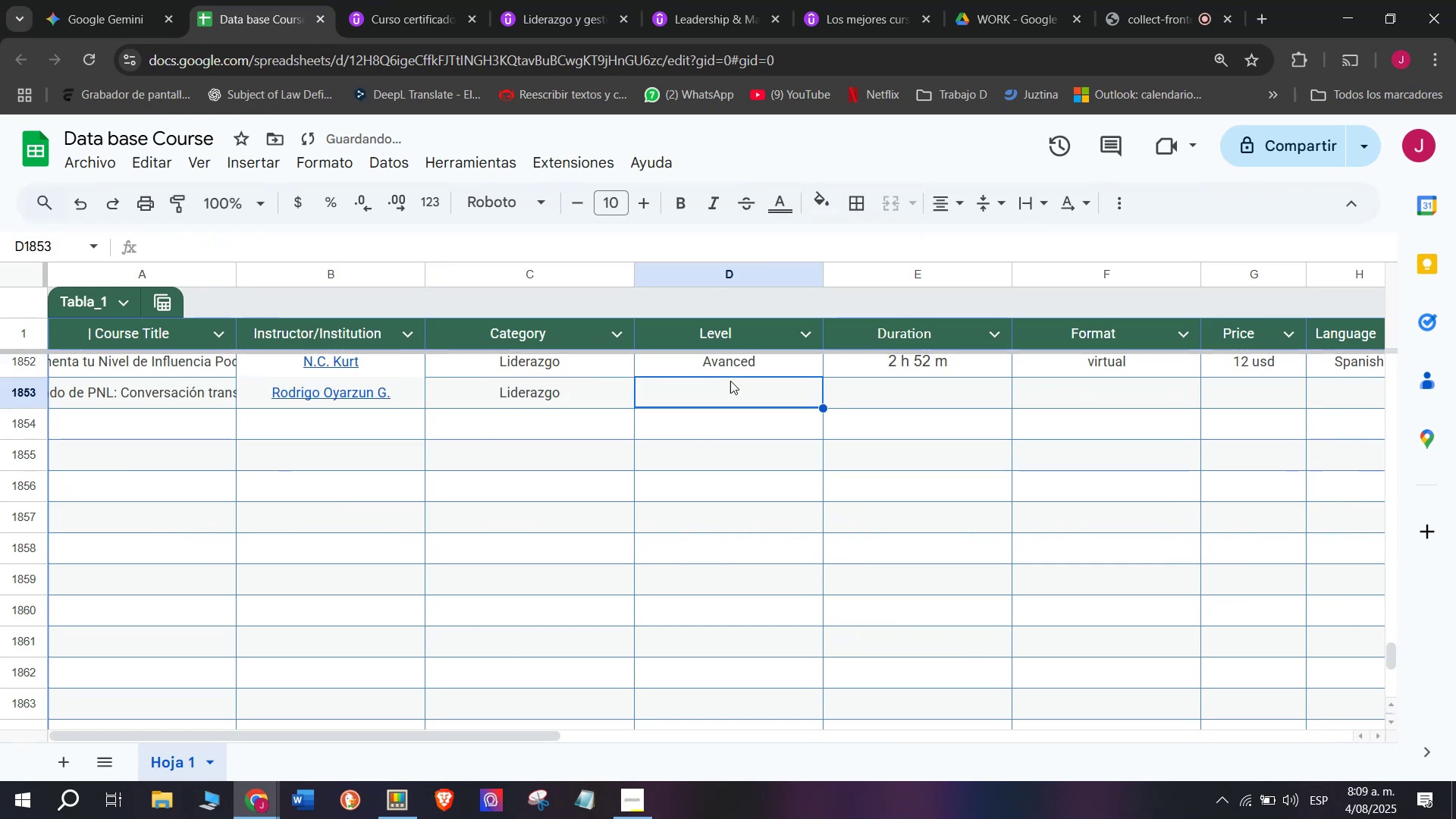 
key(Control+ControlLeft)
 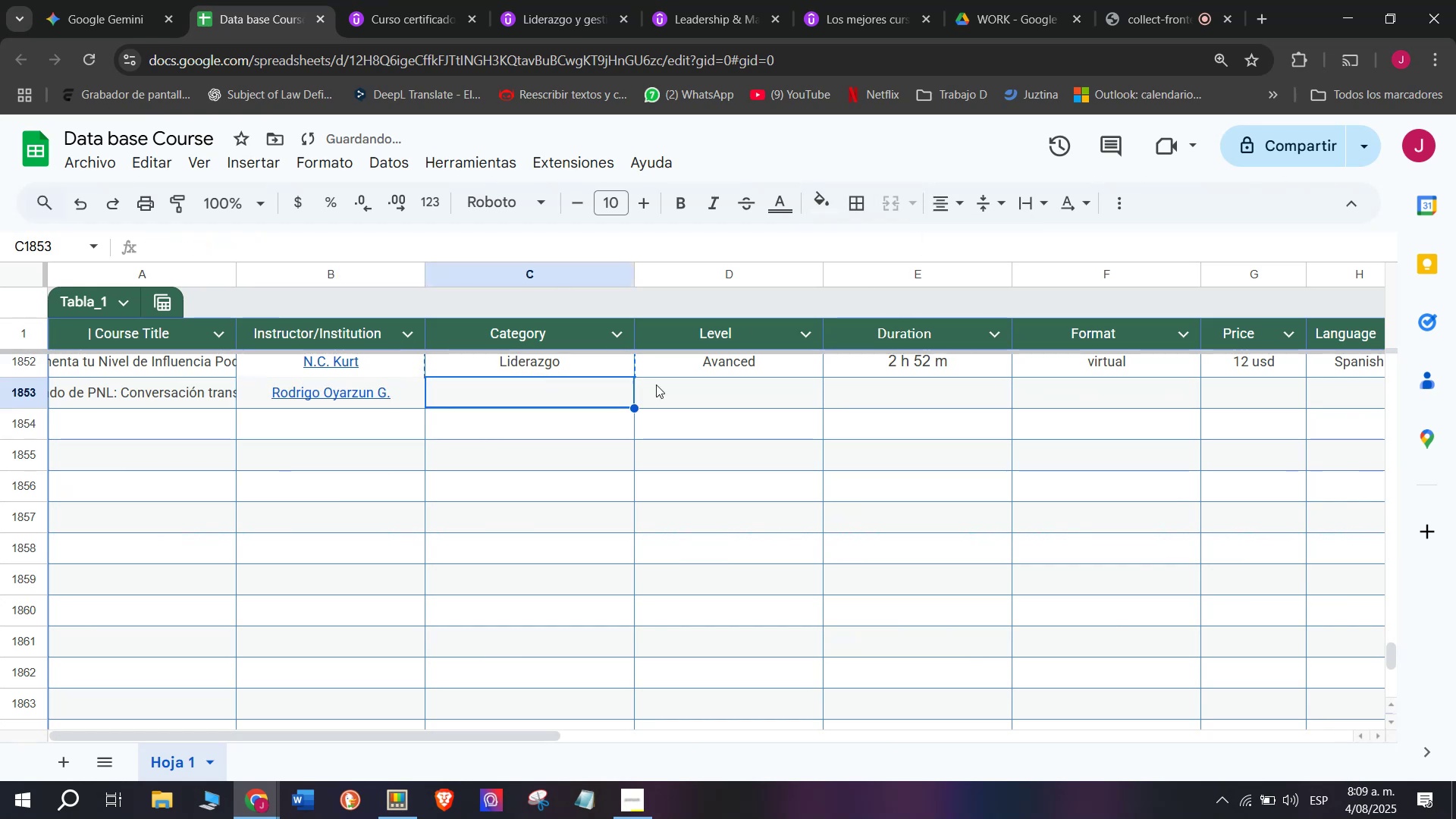 
key(Control+V)
 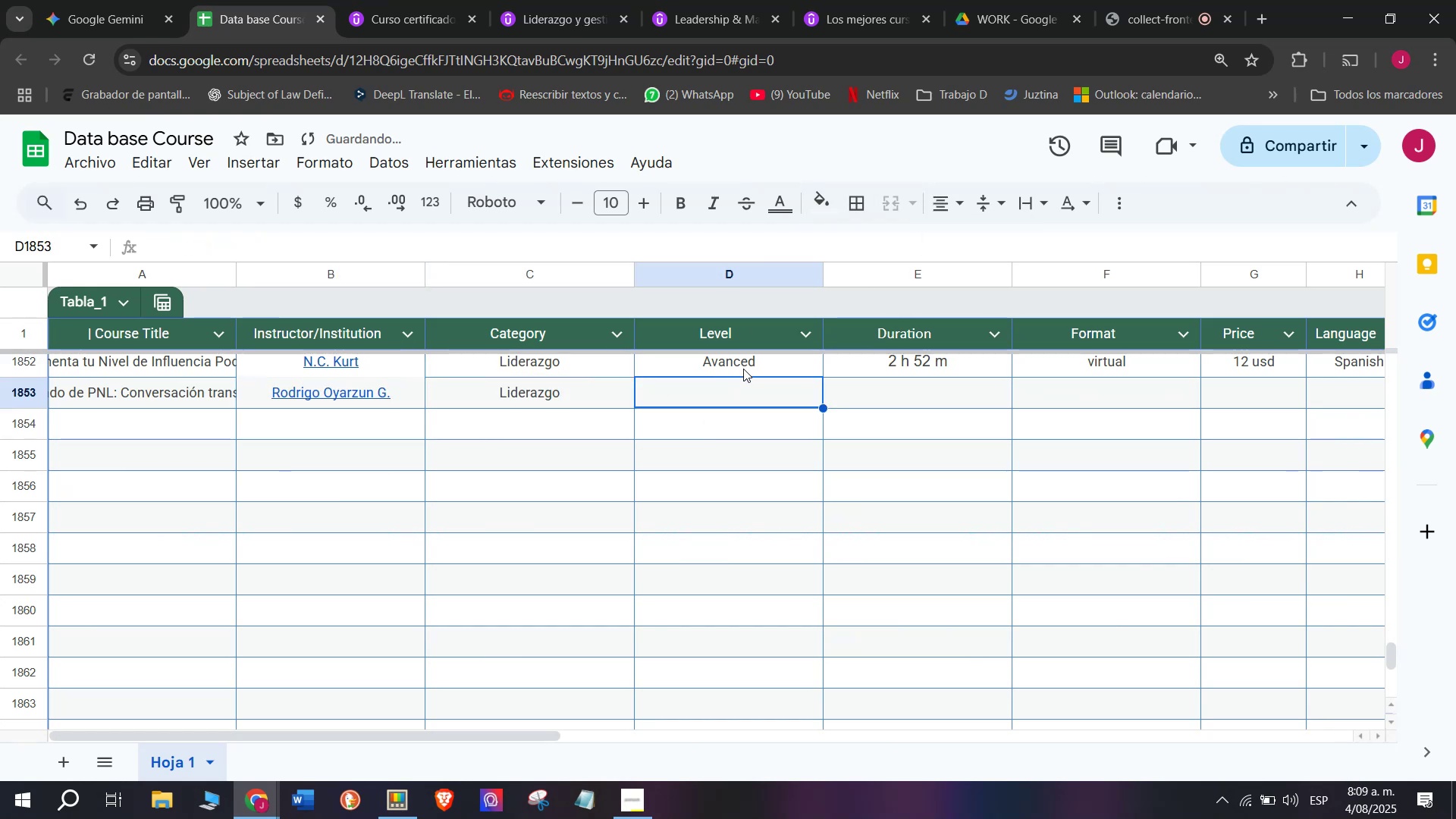 
key(Break)
 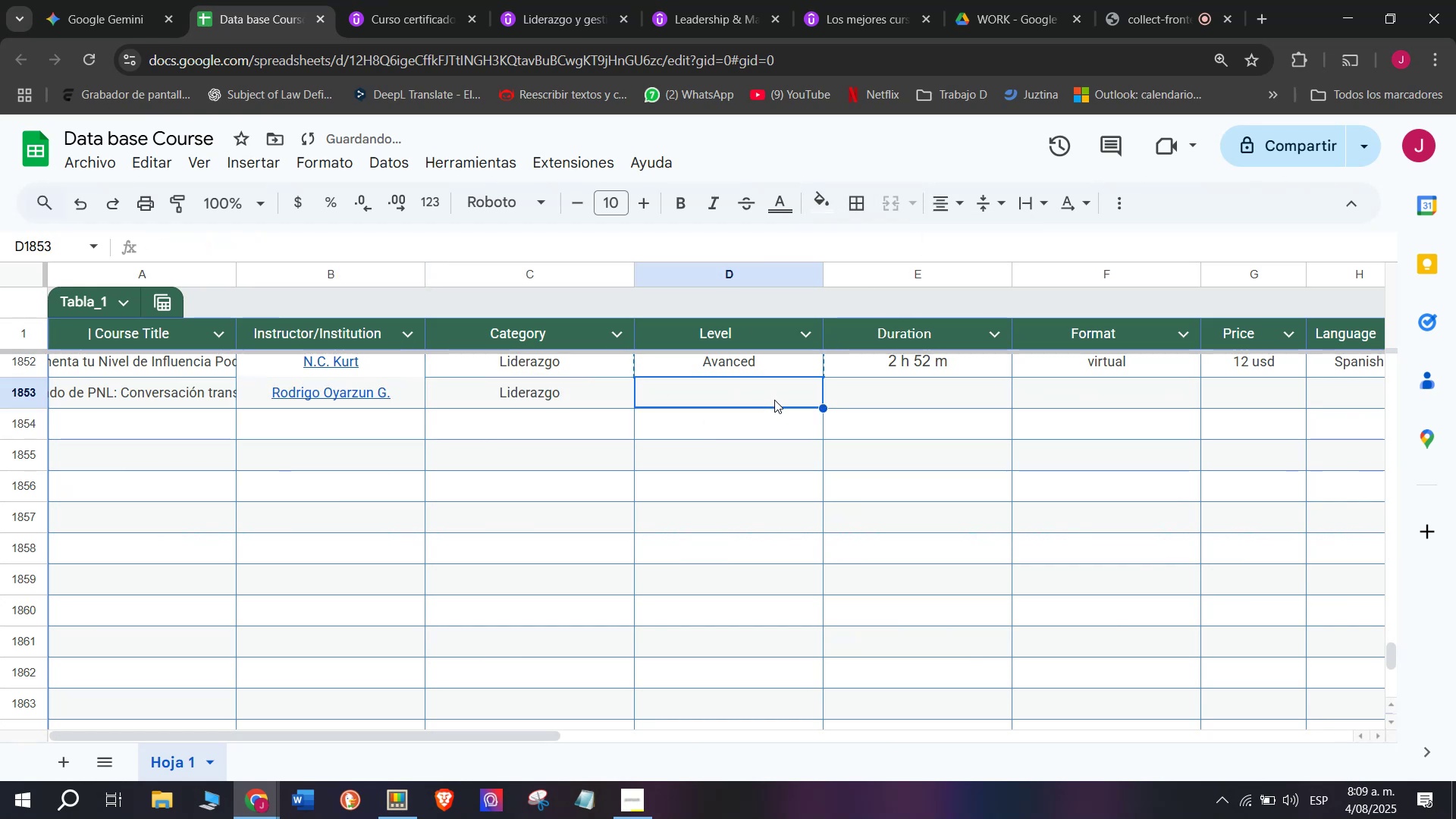 
key(Control+ControlLeft)
 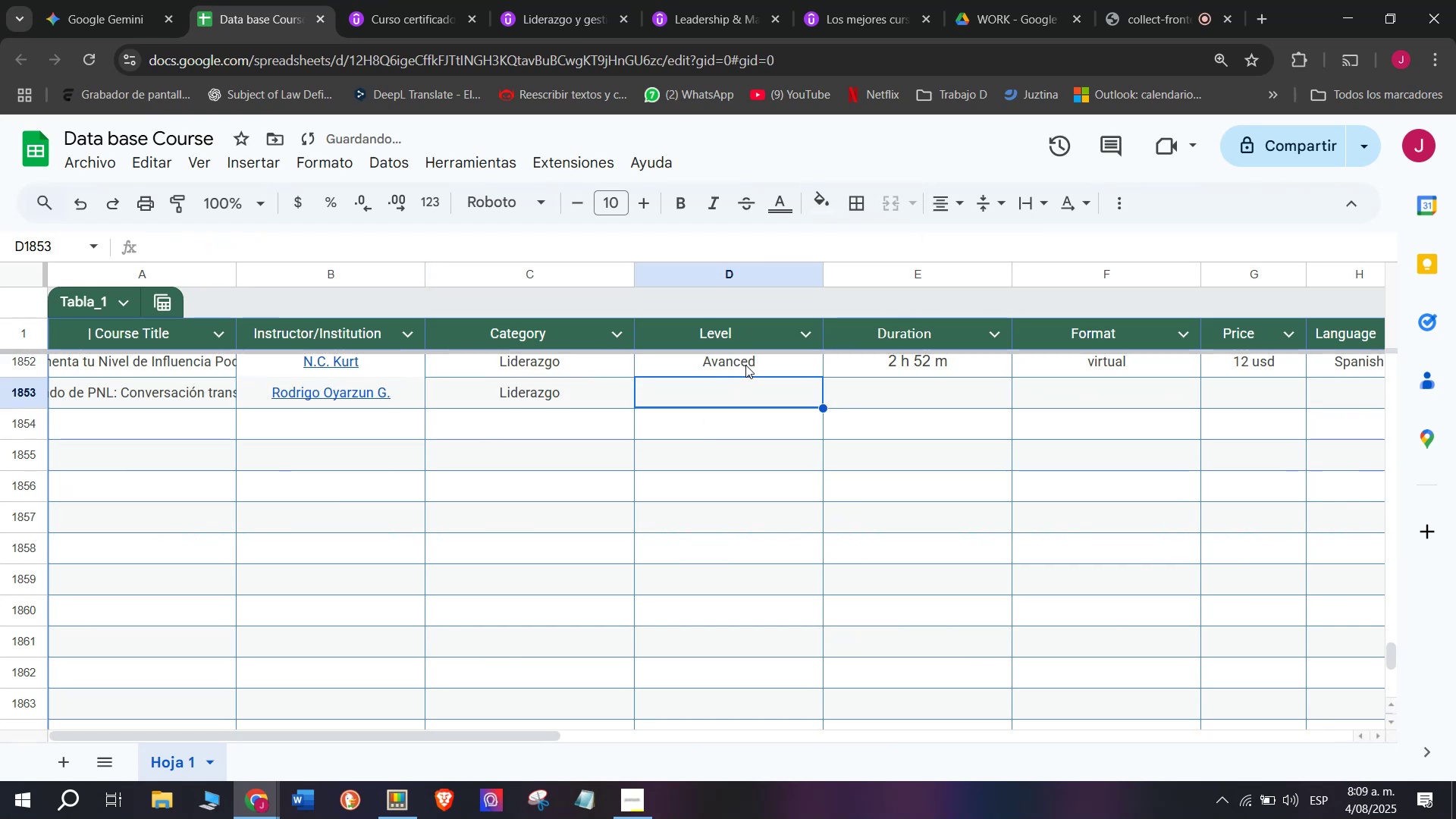 
key(Control+C)
 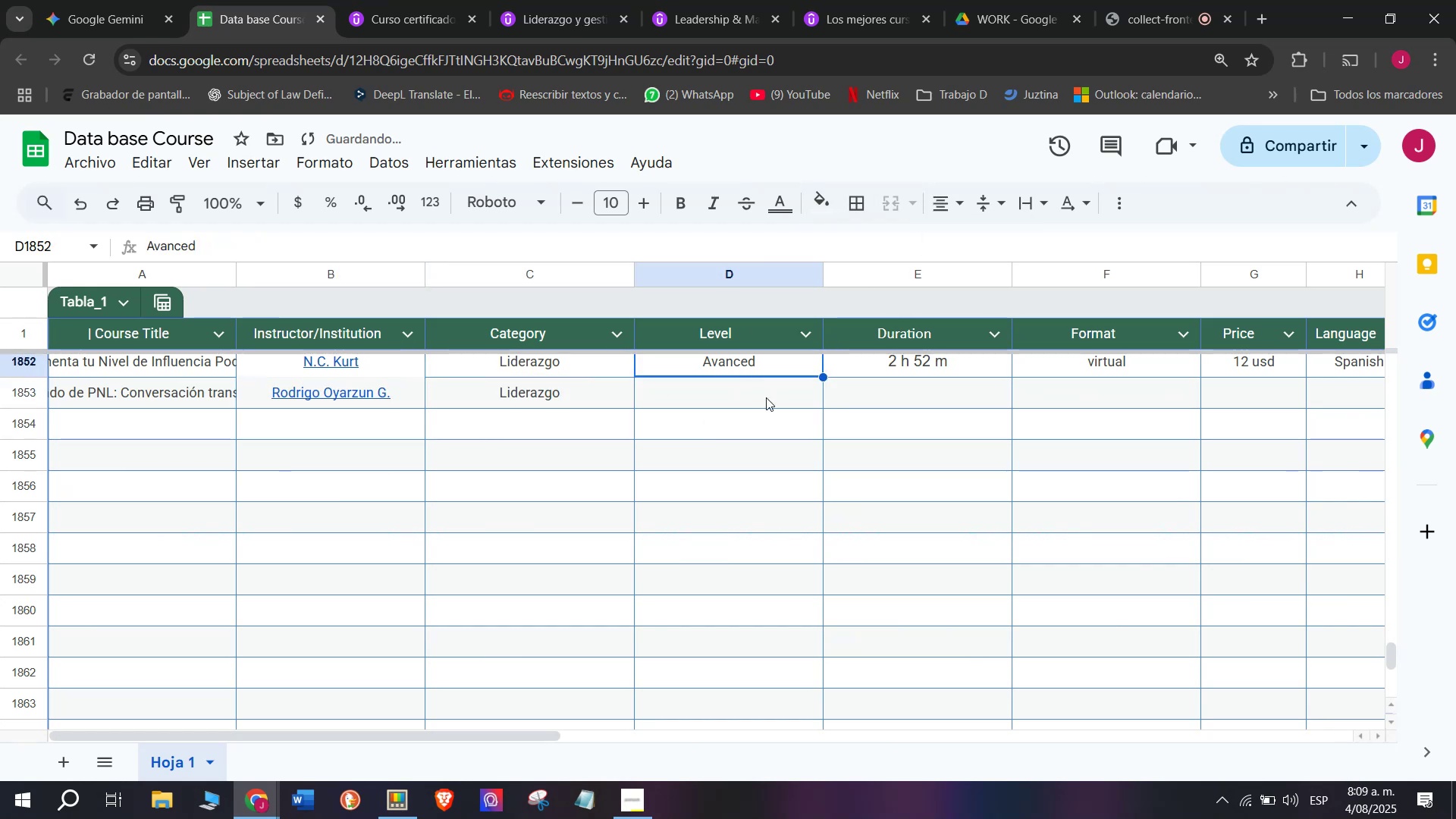 
triple_click([766, 399])
 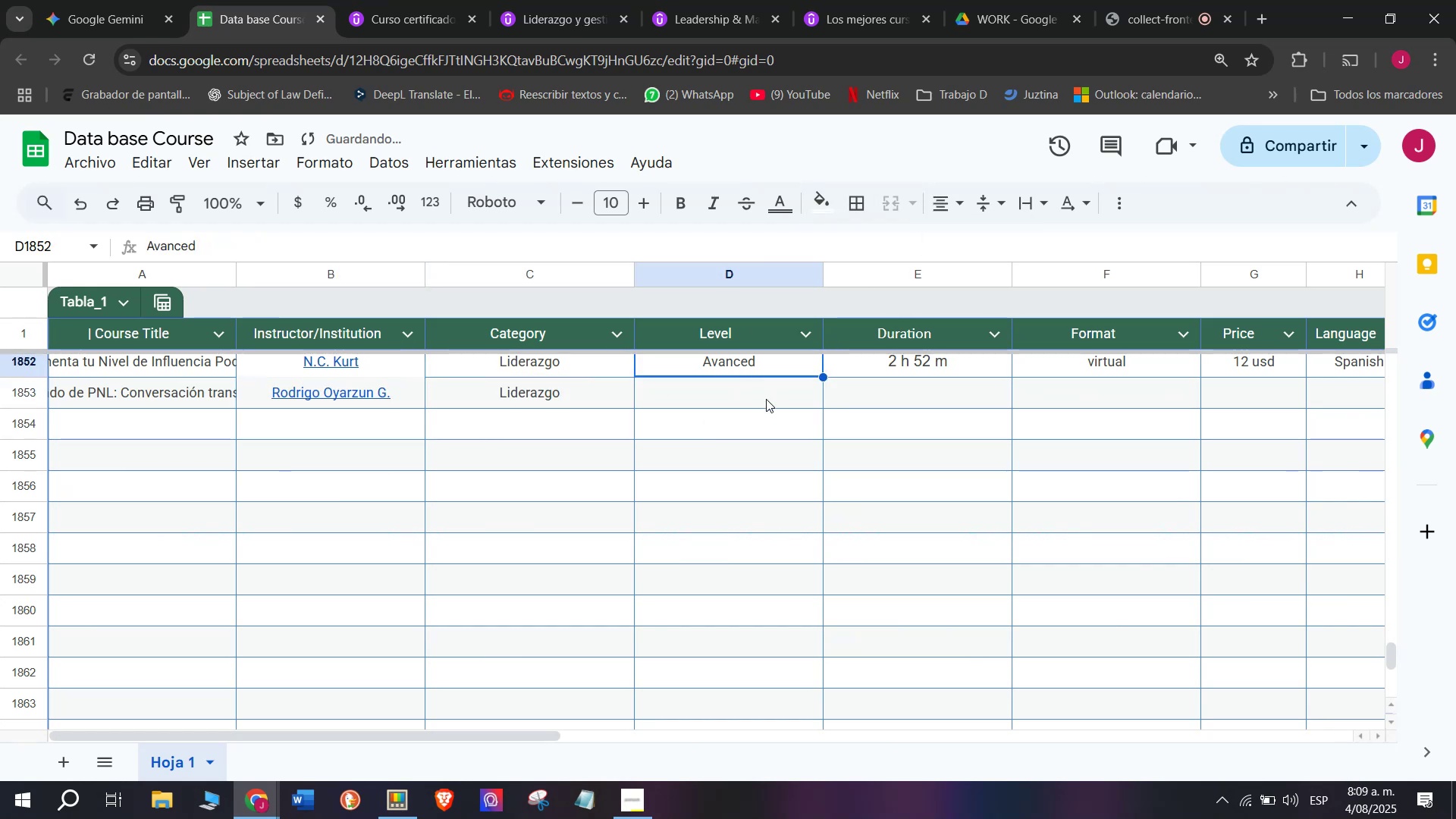 
key(Control+ControlLeft)
 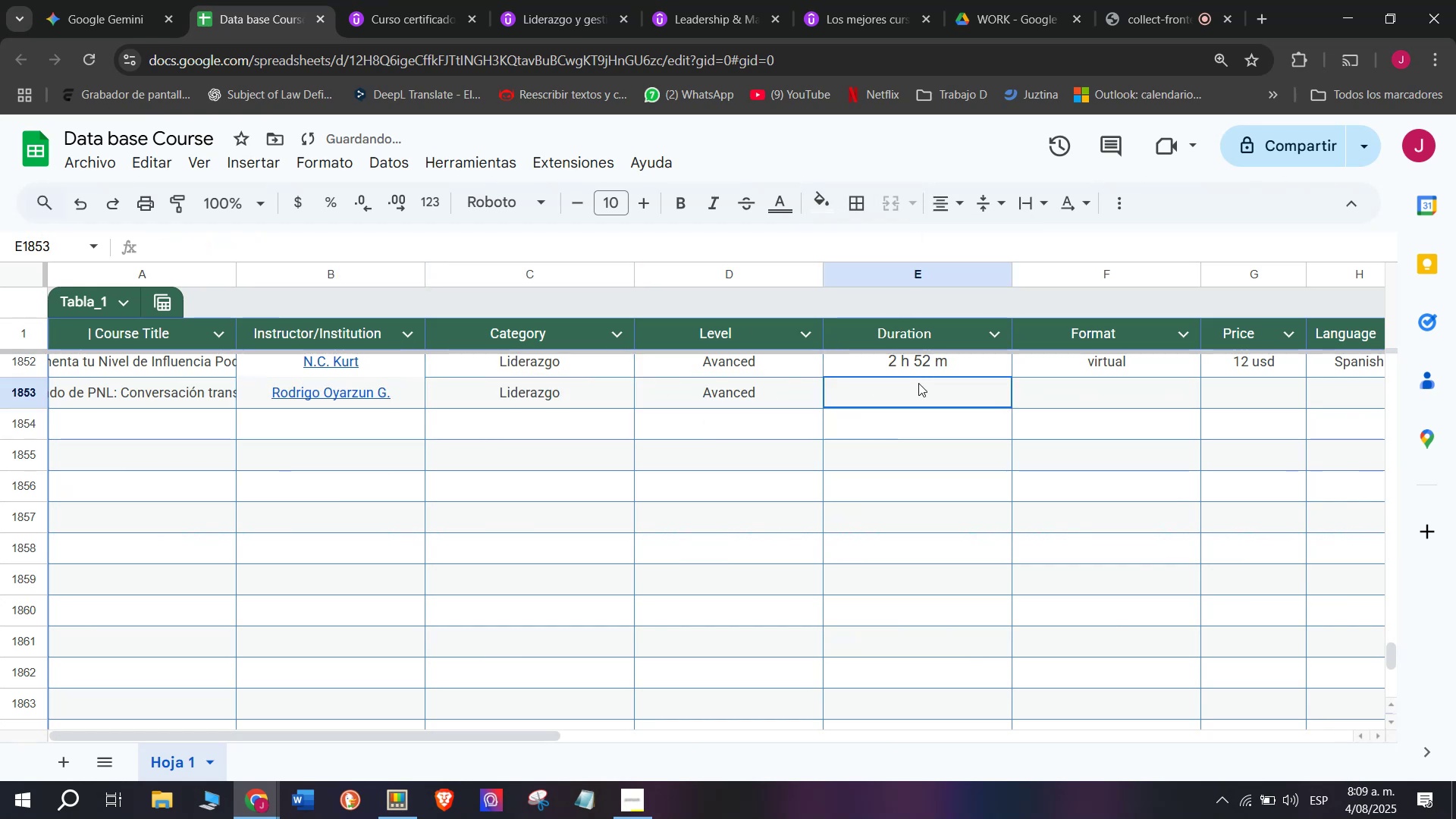 
key(Z)
 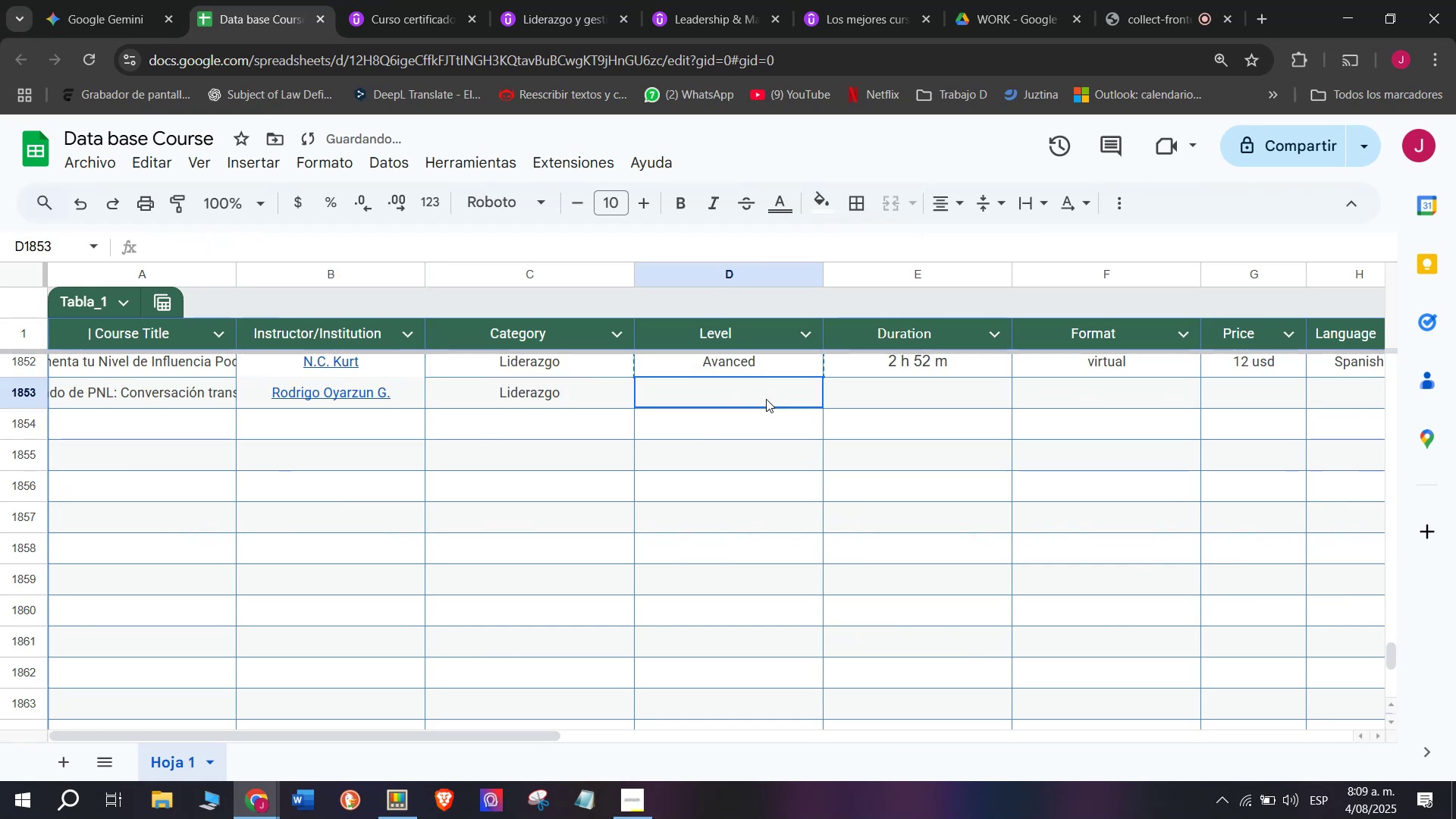 
key(Control+V)
 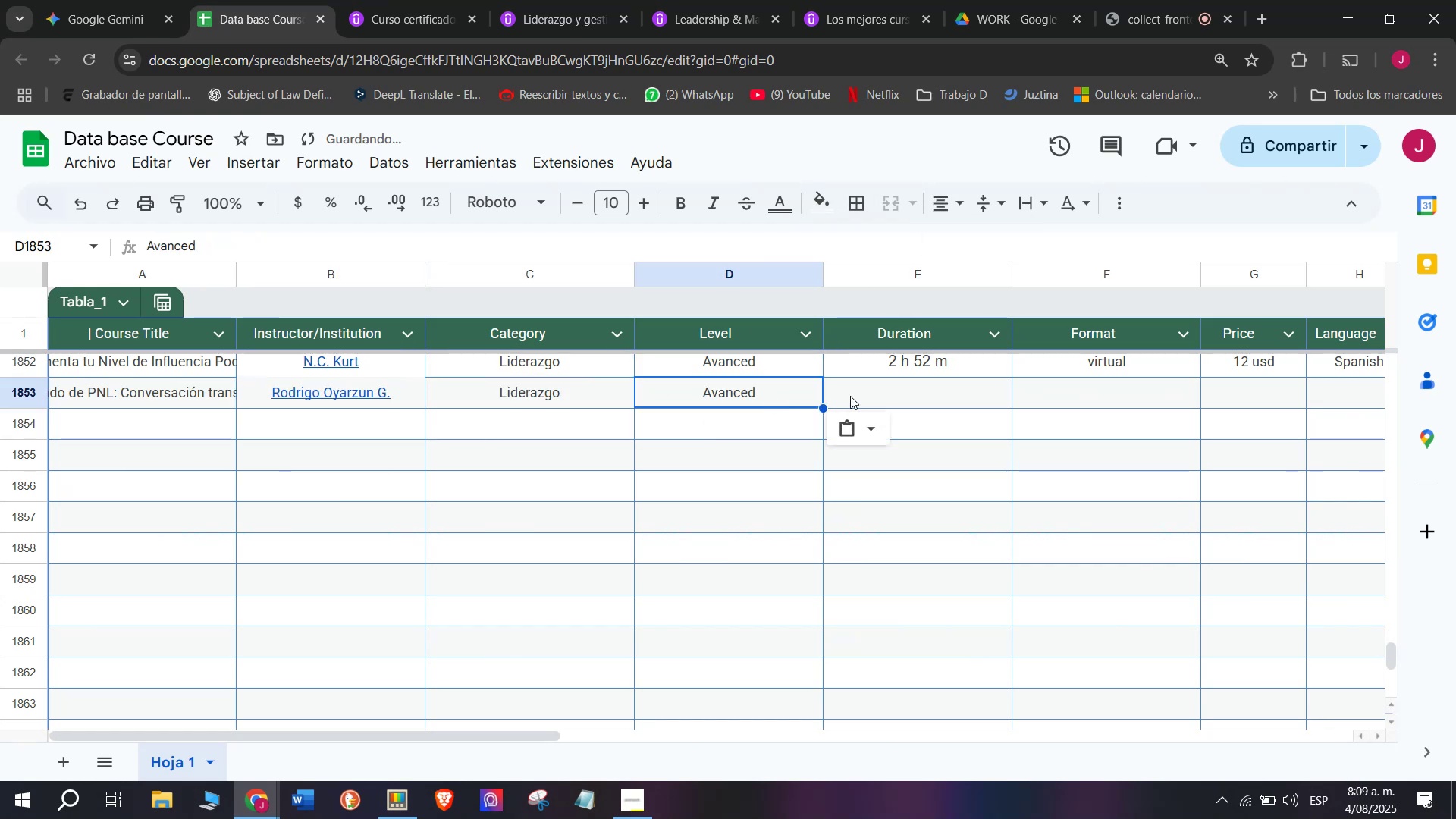 
triple_click([918, 383])
 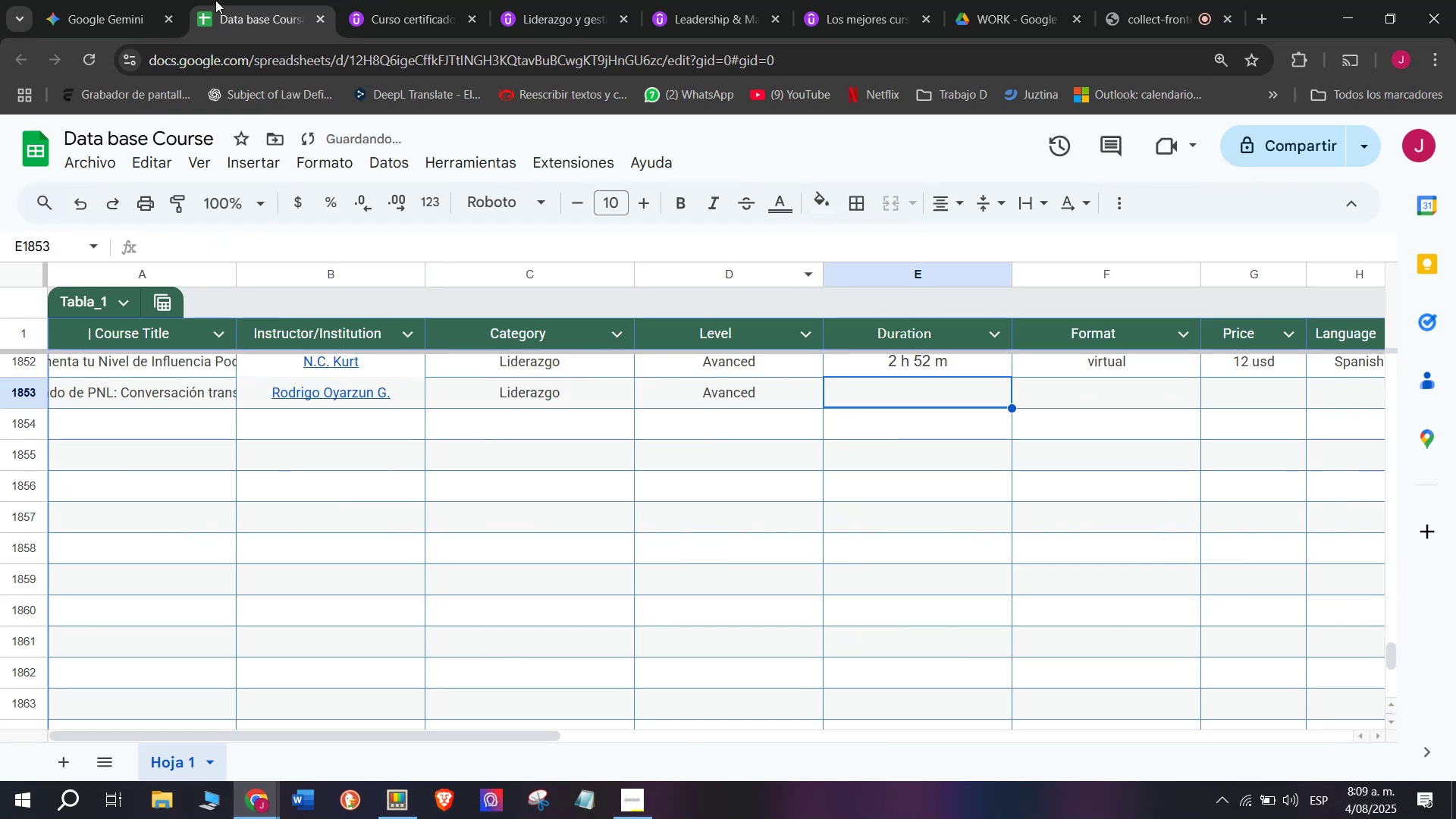 
left_click([408, 0])
 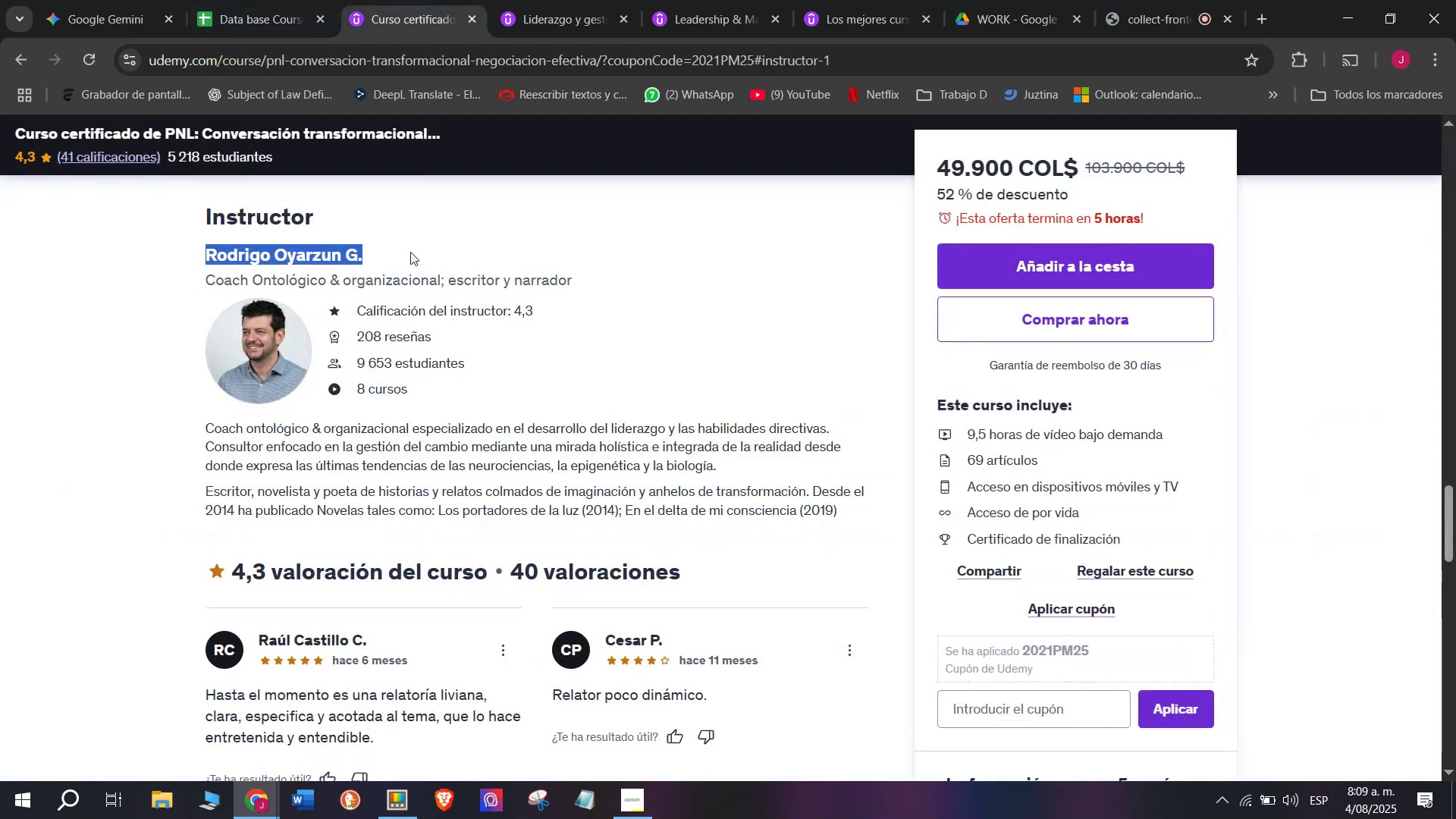 
scroll: coordinate [407, 527], scroll_direction: up, amount: 9.0
 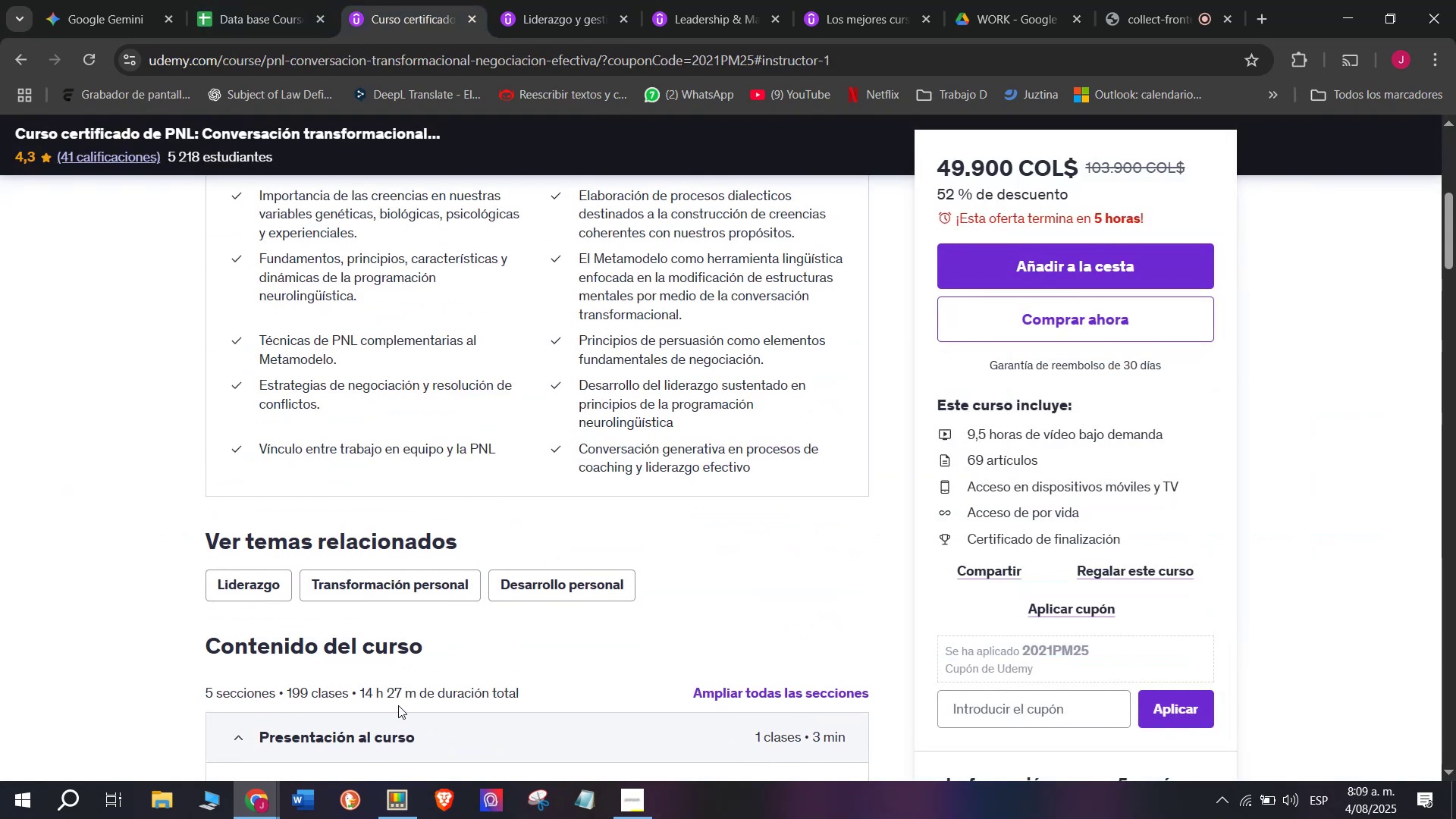 
left_click_drag(start_coordinate=[419, 697], to_coordinate=[358, 695])
 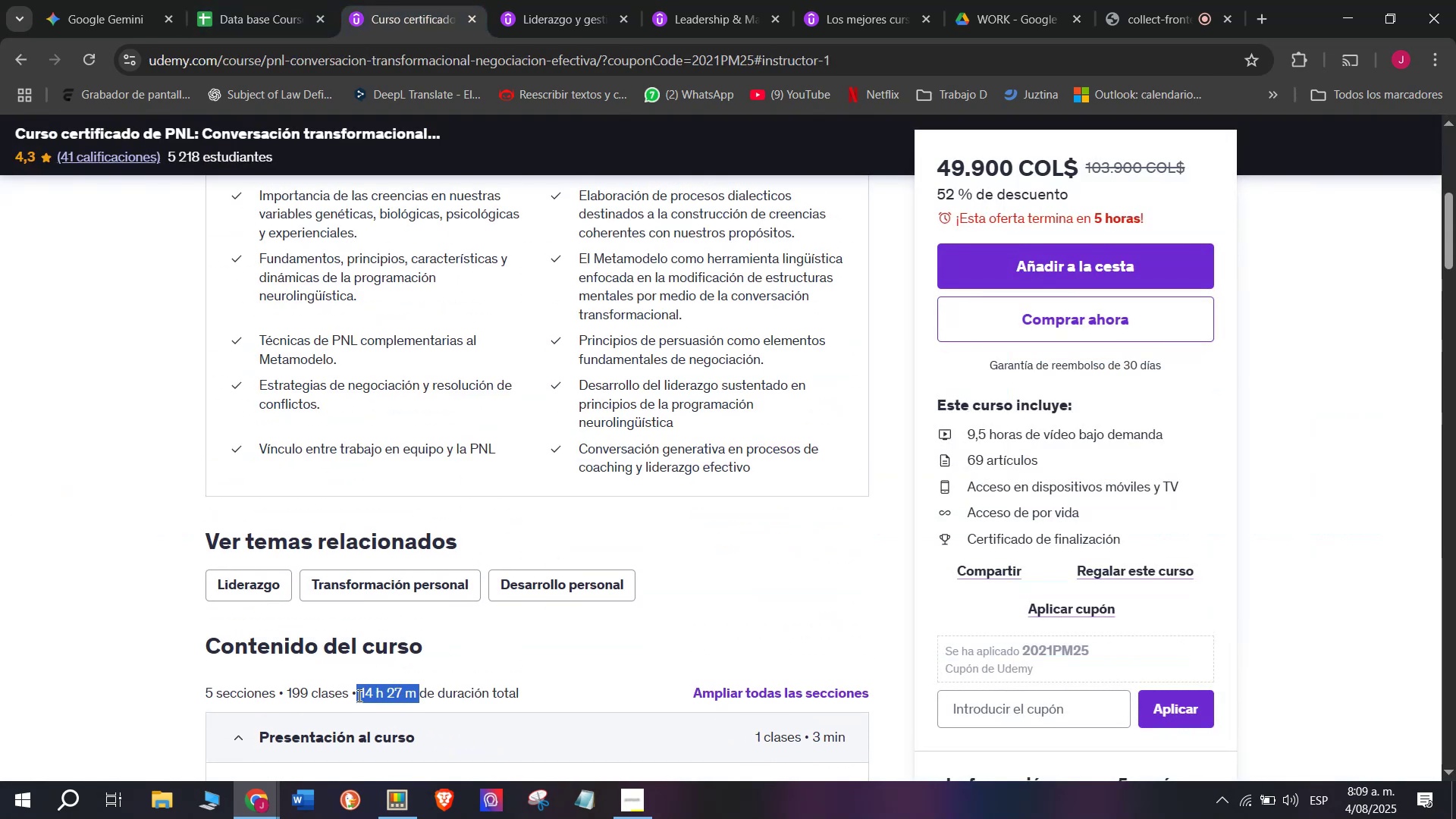 
key(Control+ControlLeft)
 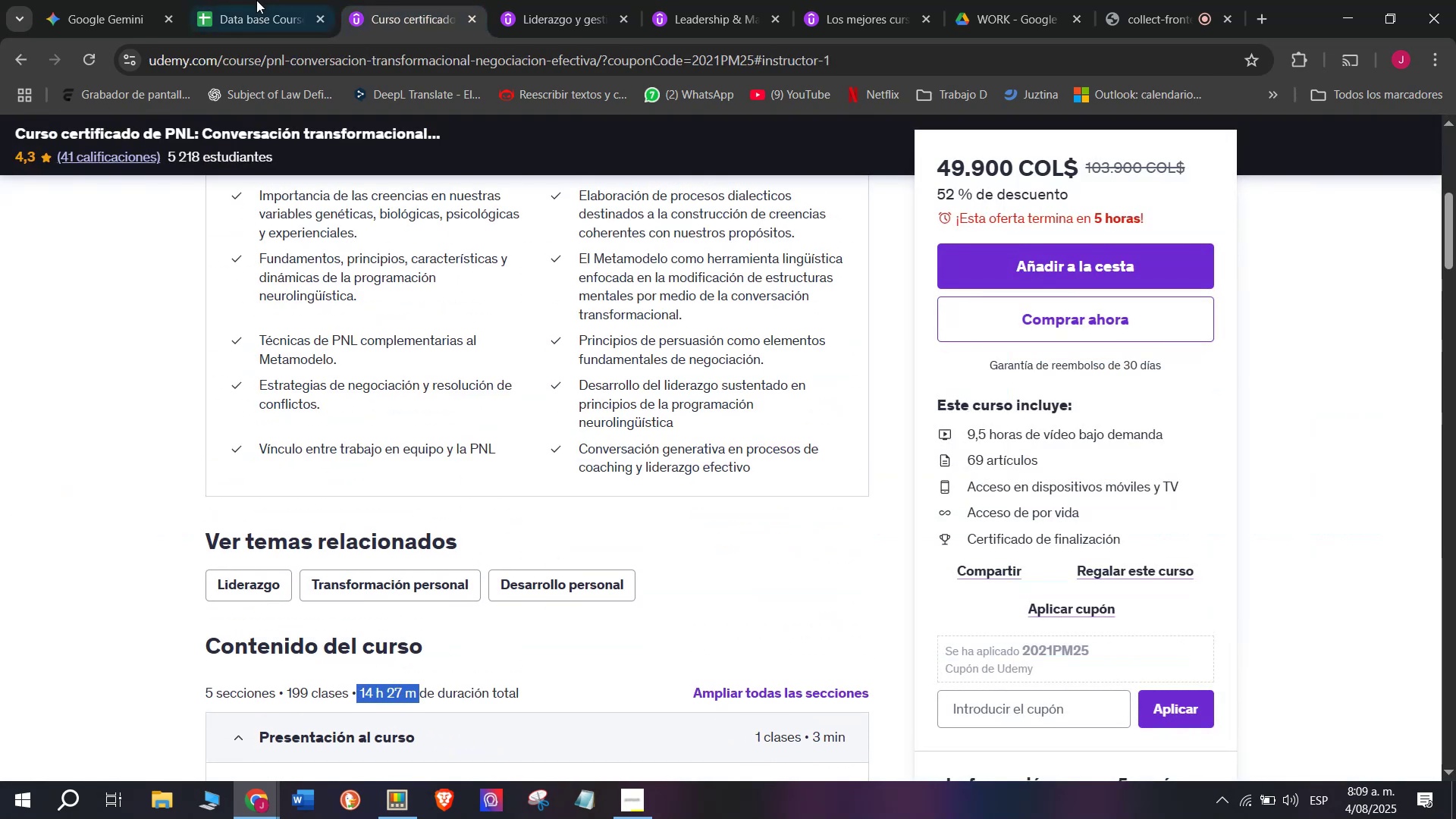 
key(Break)
 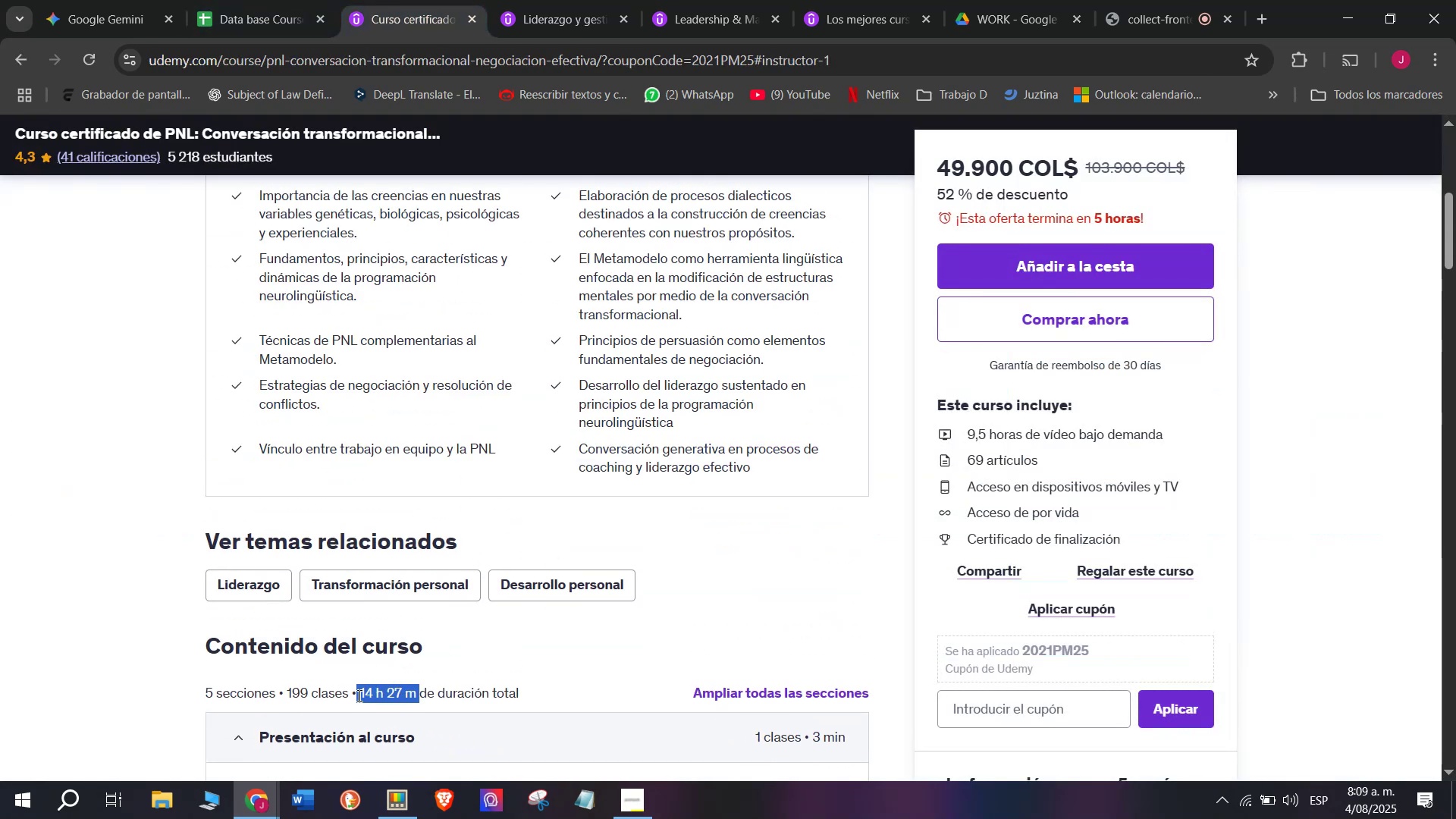 
key(Control+C)
 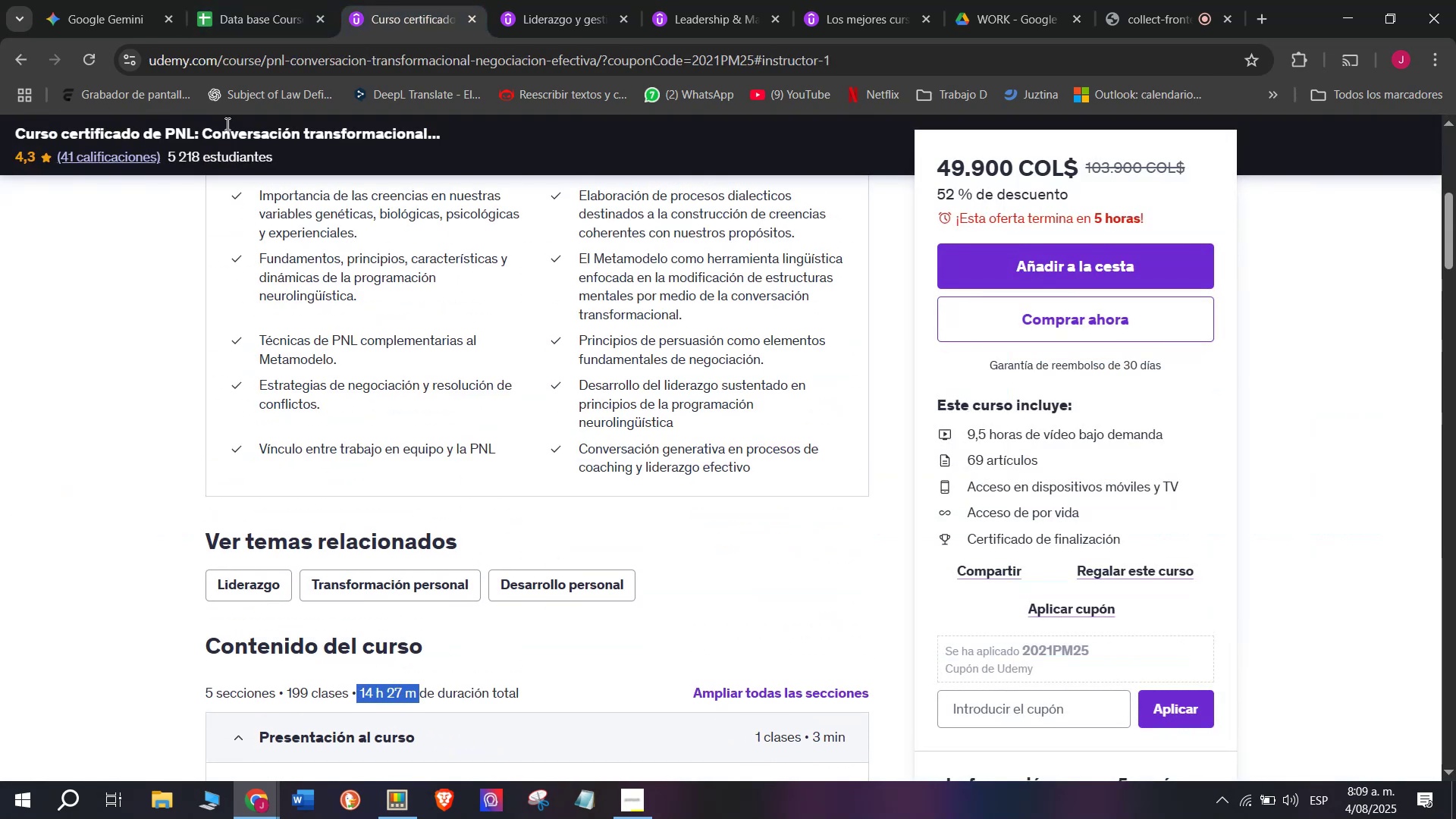 
left_click_drag(start_coordinate=[258, 0], to_coordinate=[260, 8])
 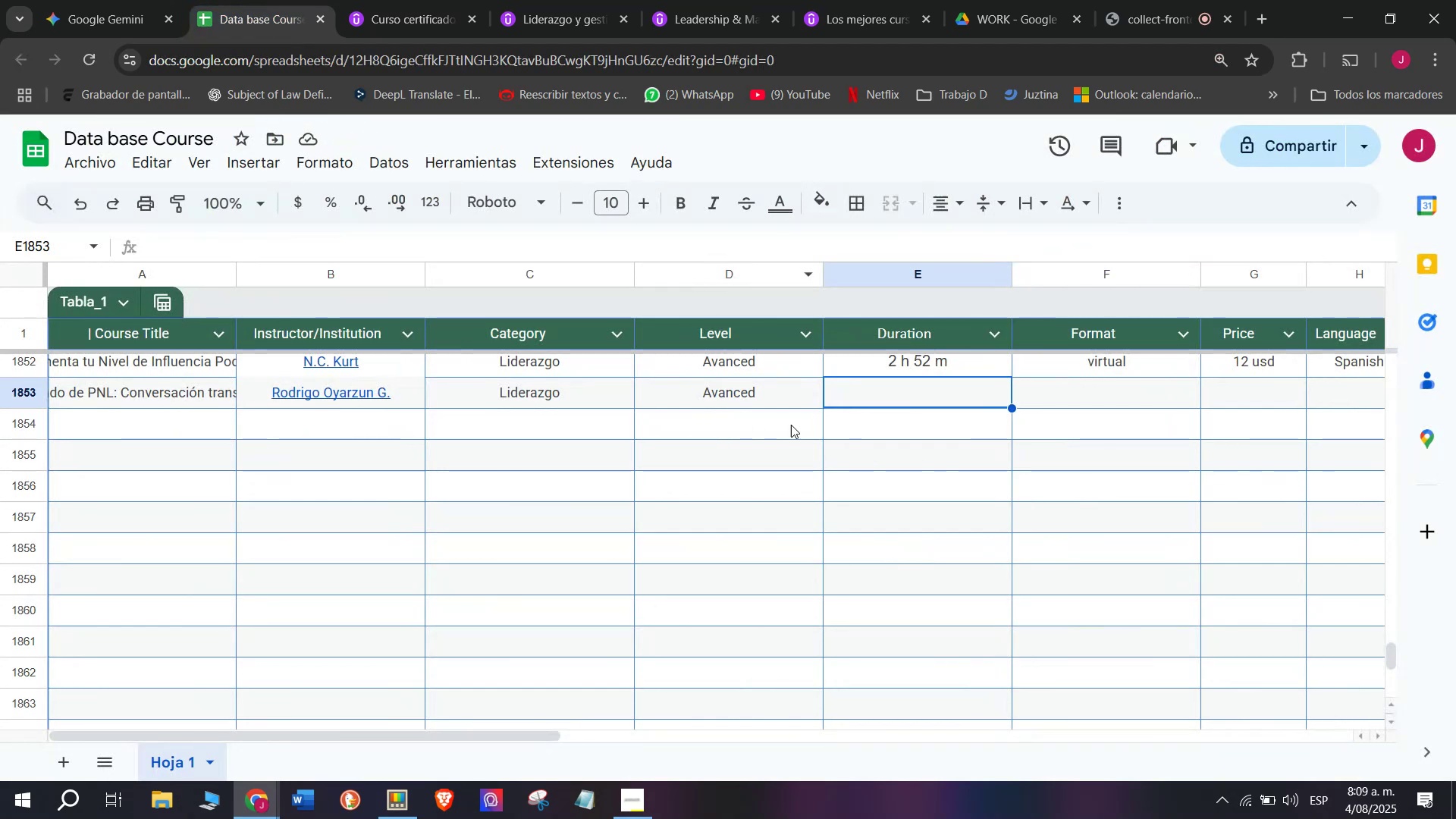 
key(Control+ControlLeft)
 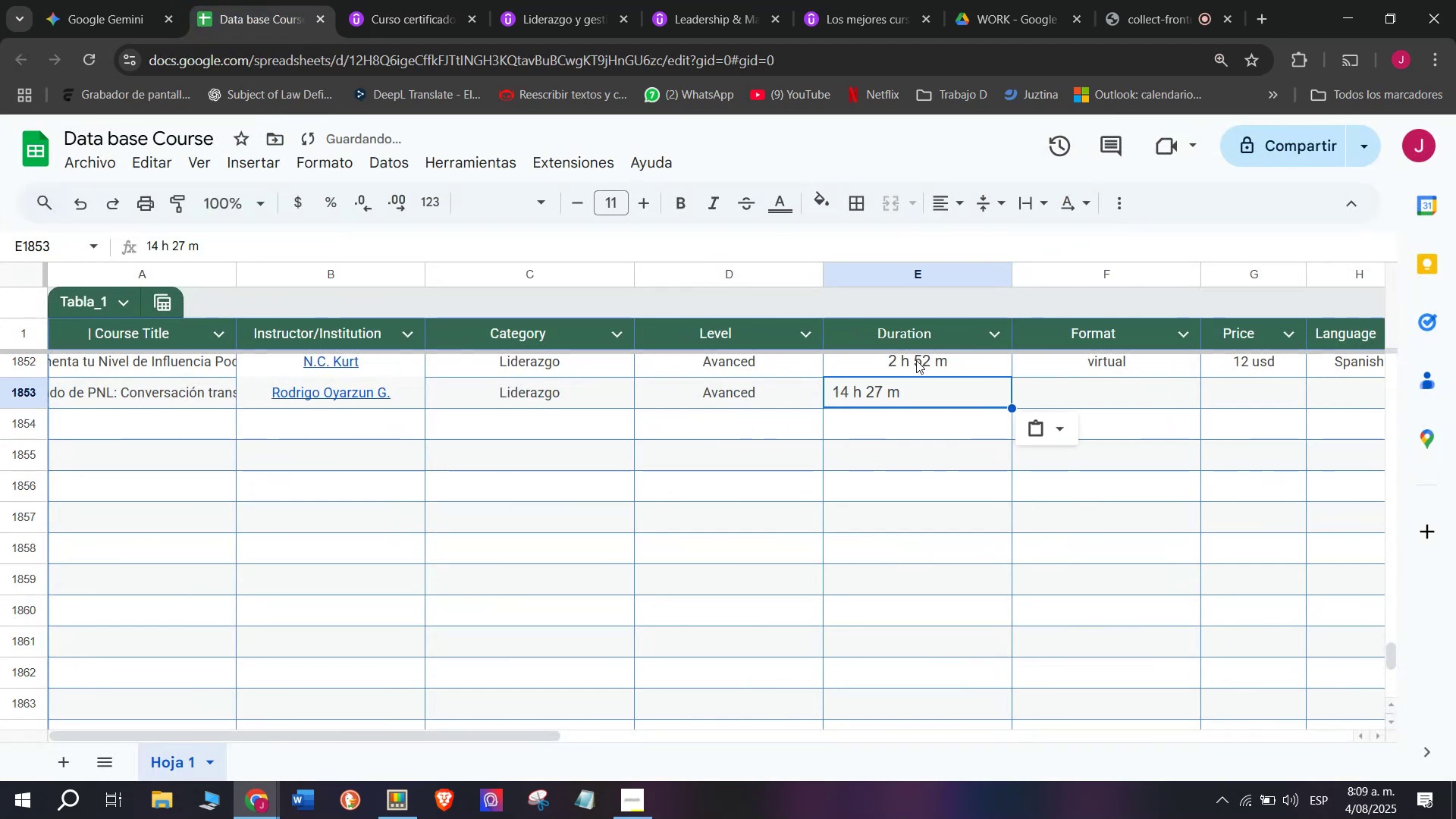 
key(Z)
 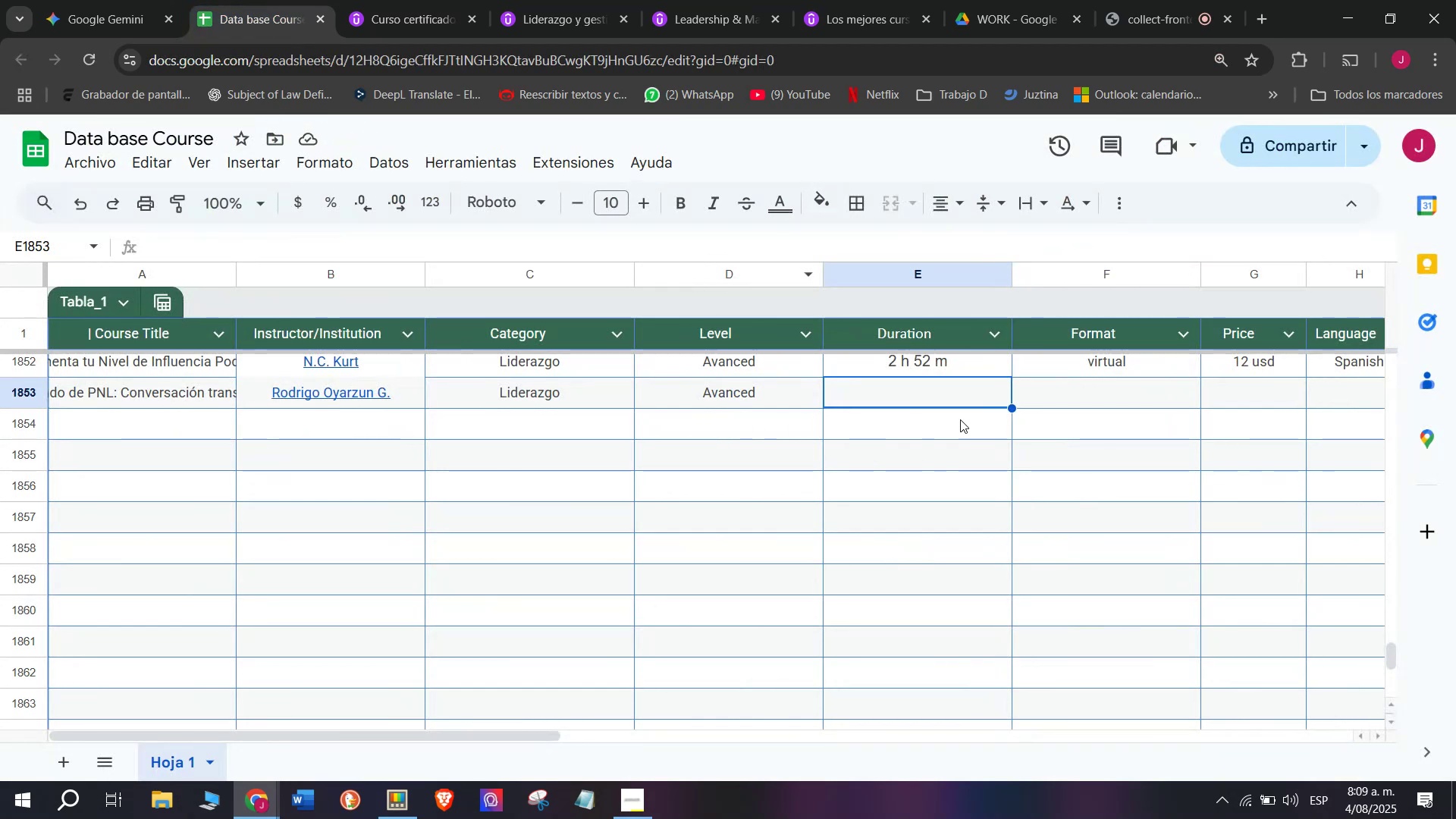 
key(Control+V)
 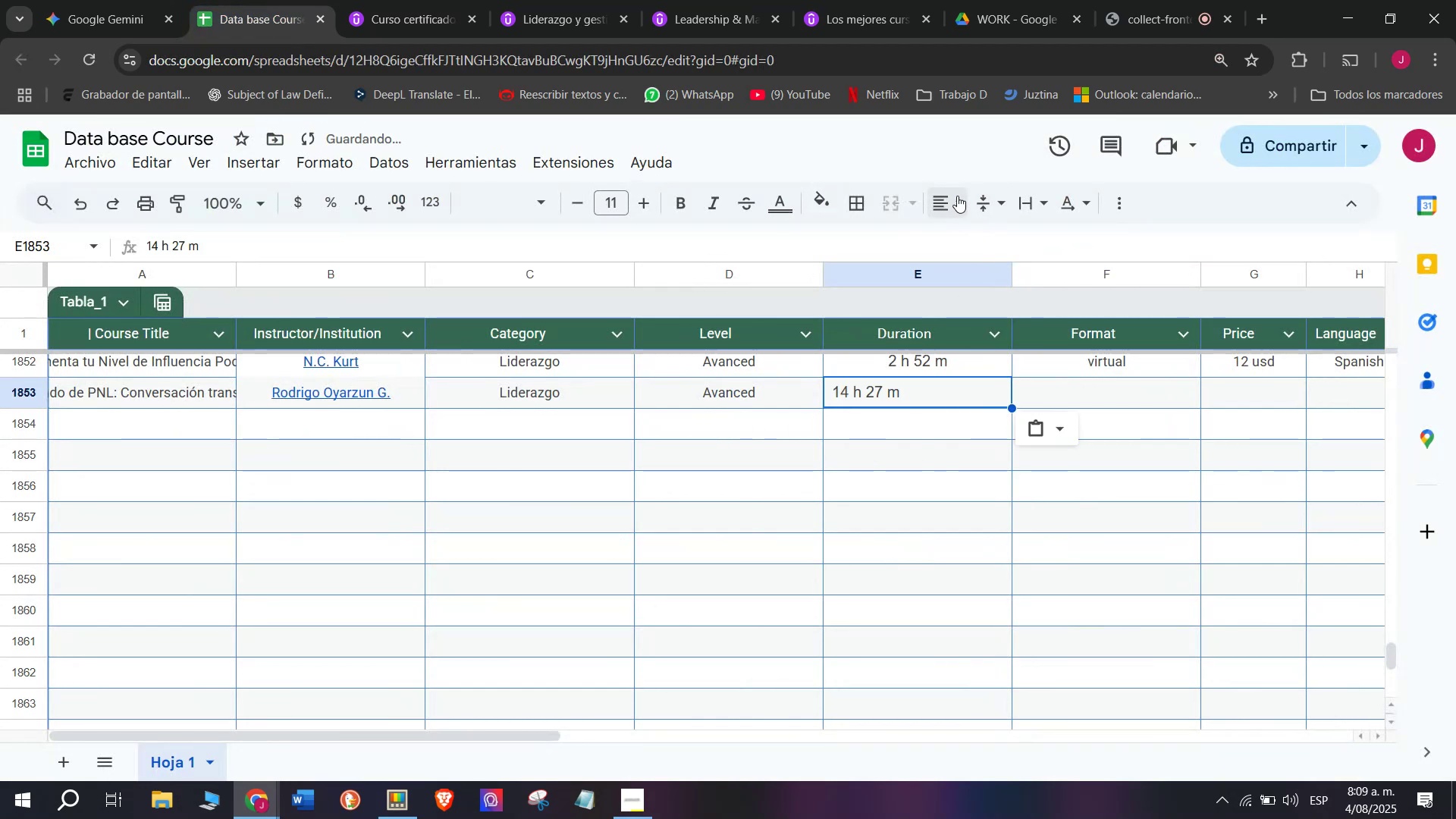 
double_click([986, 243])
 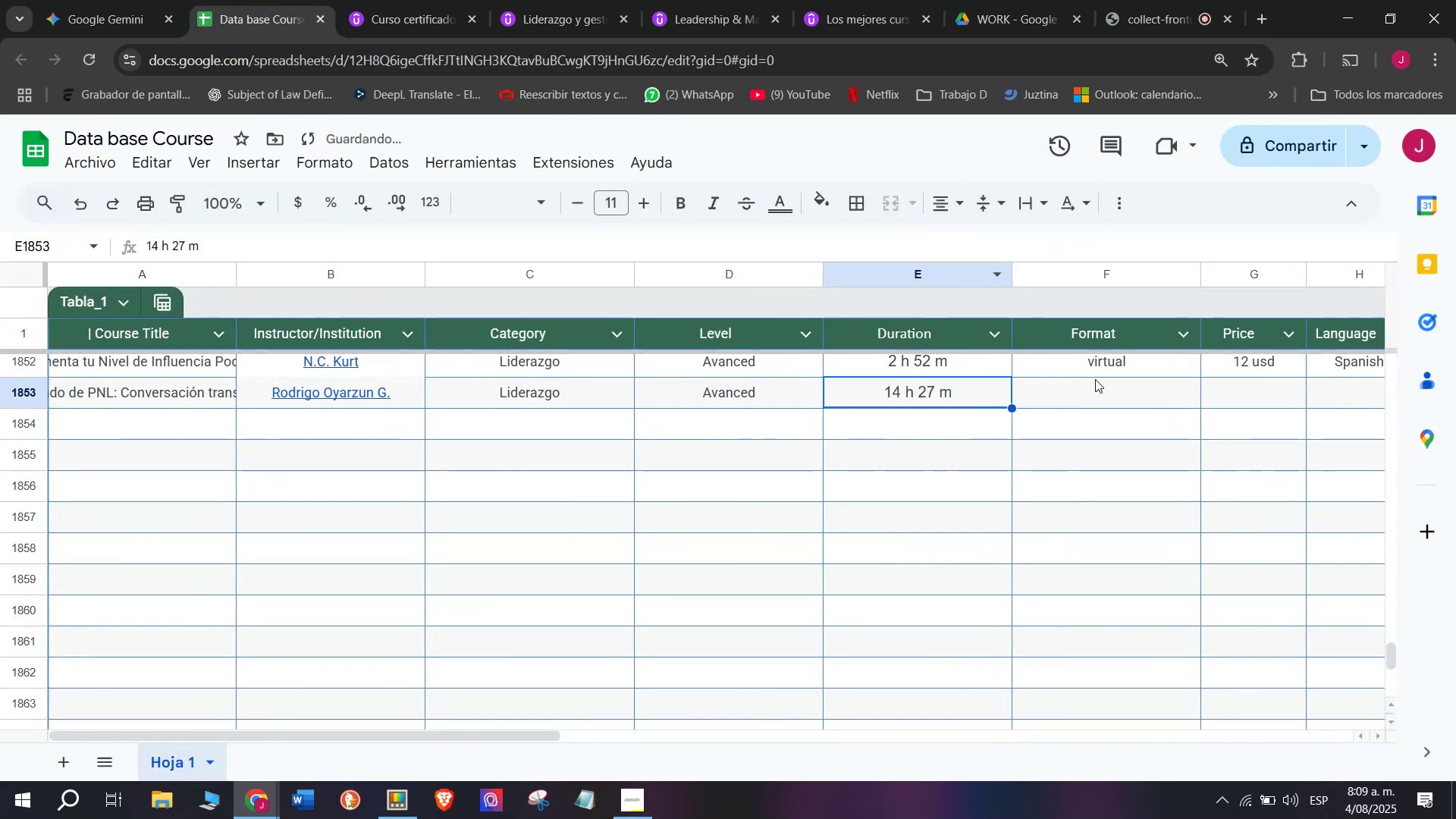 
key(Control+ControlLeft)
 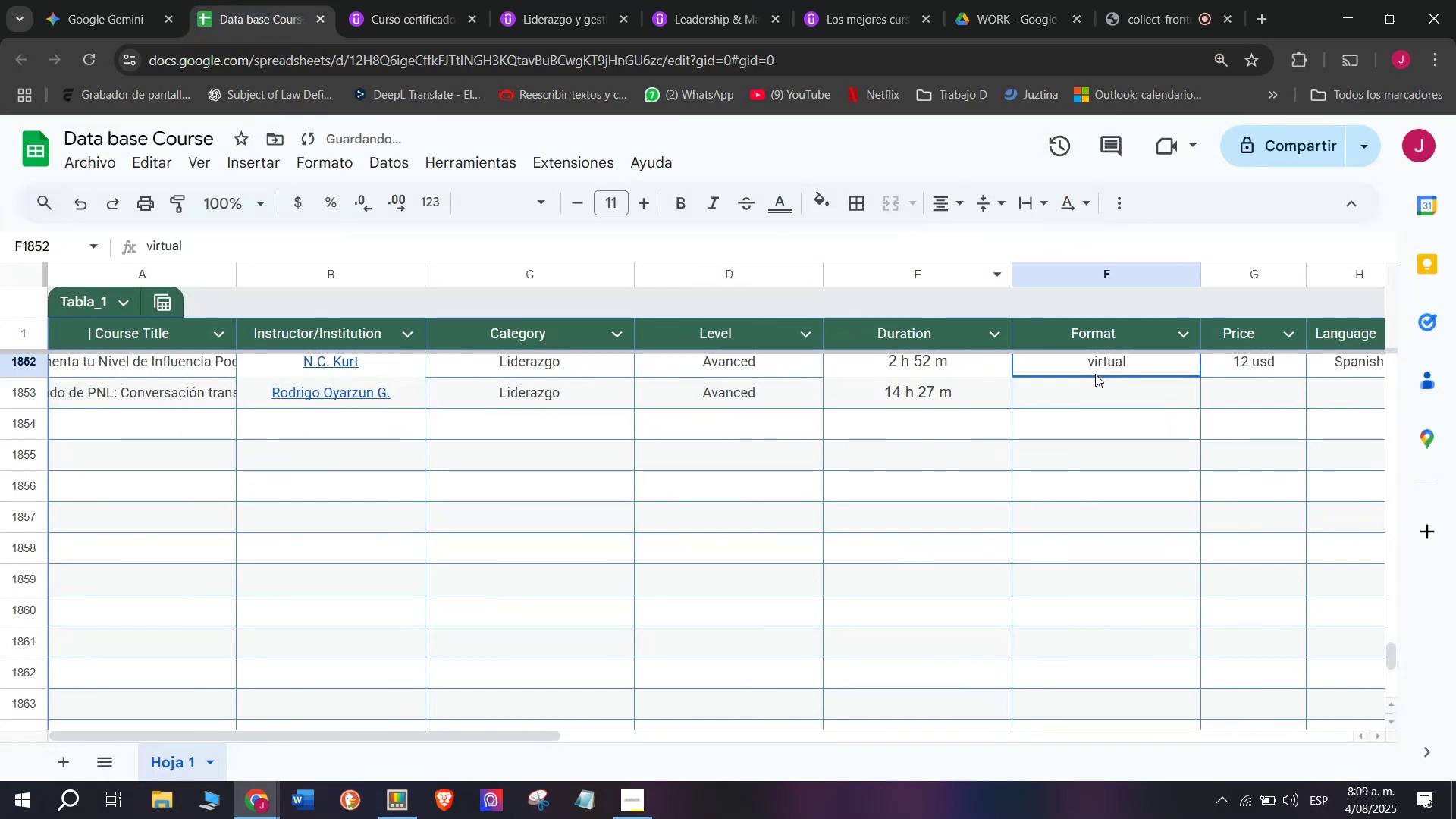 
key(Break)
 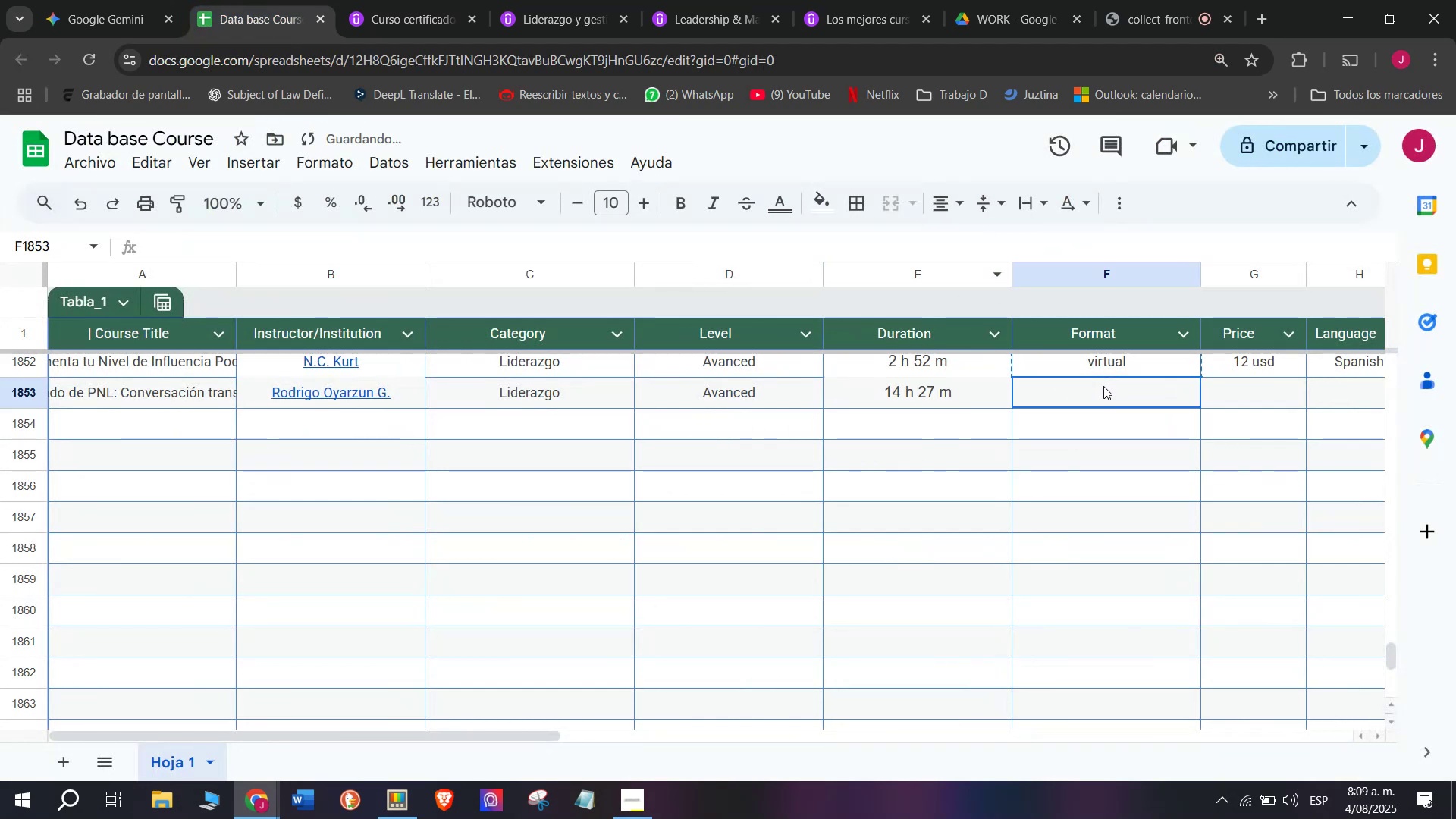 
key(Control+C)
 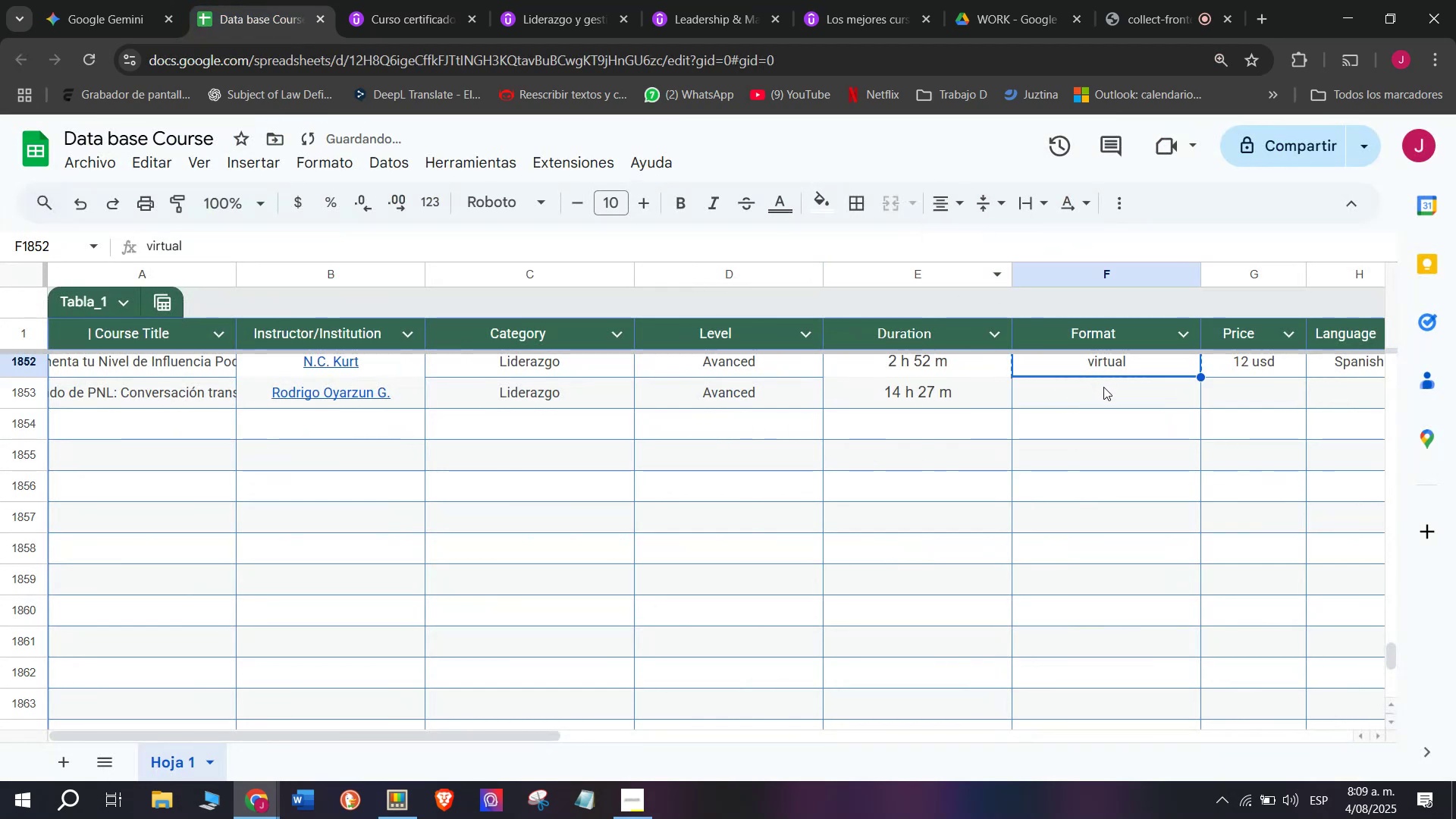 
key(Control+ControlLeft)
 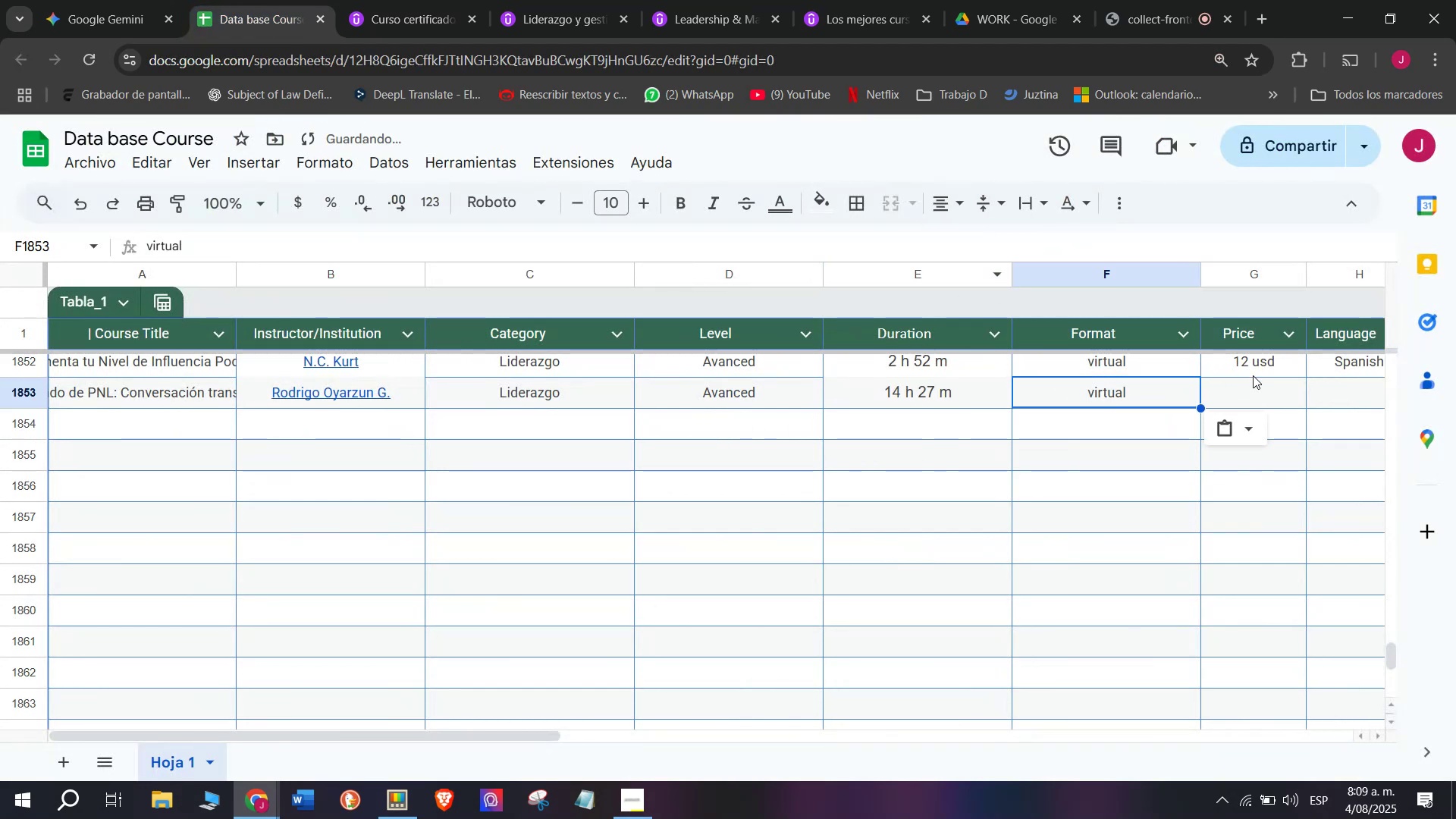 
key(Z)
 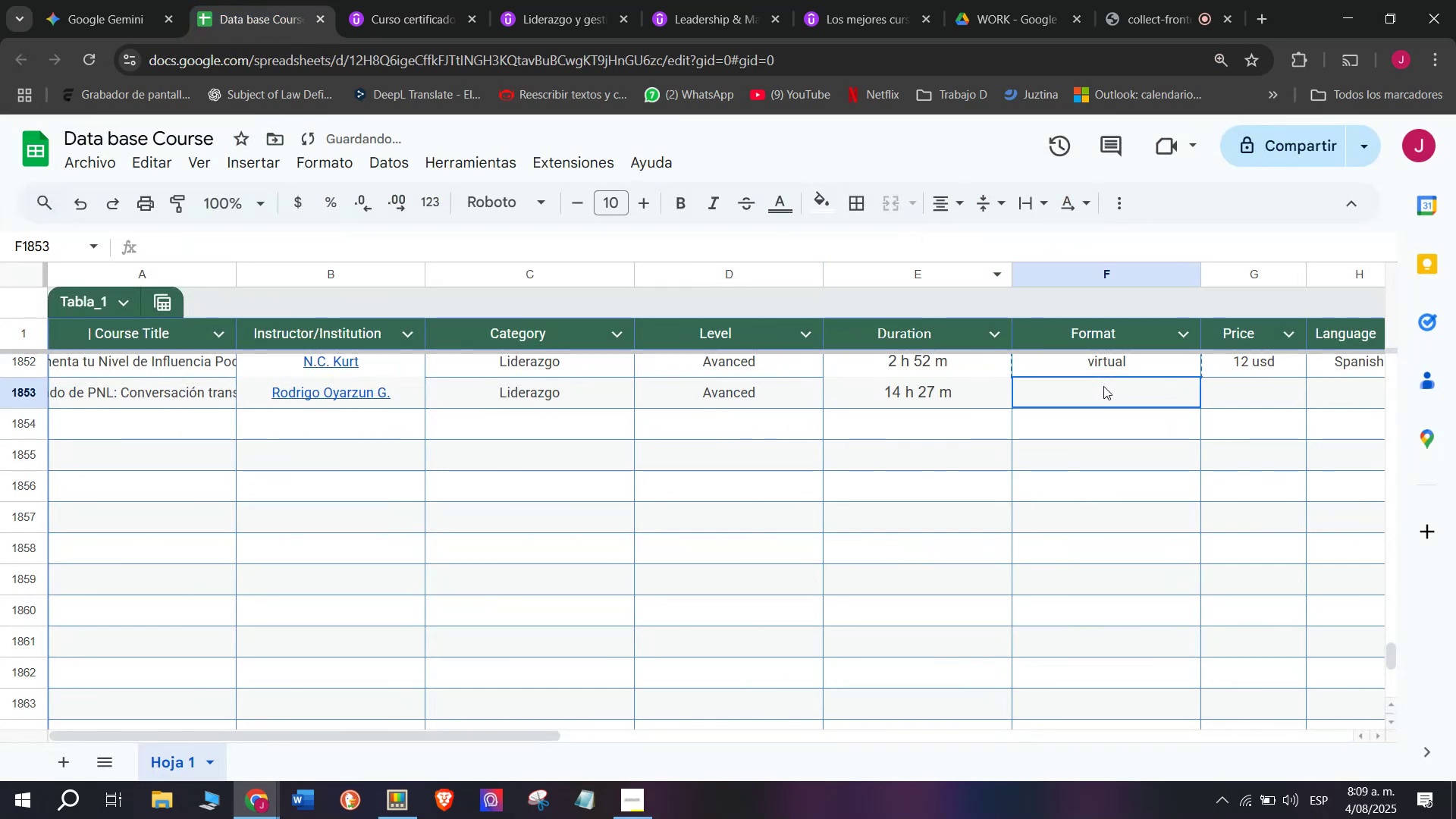 
key(Control+V)
 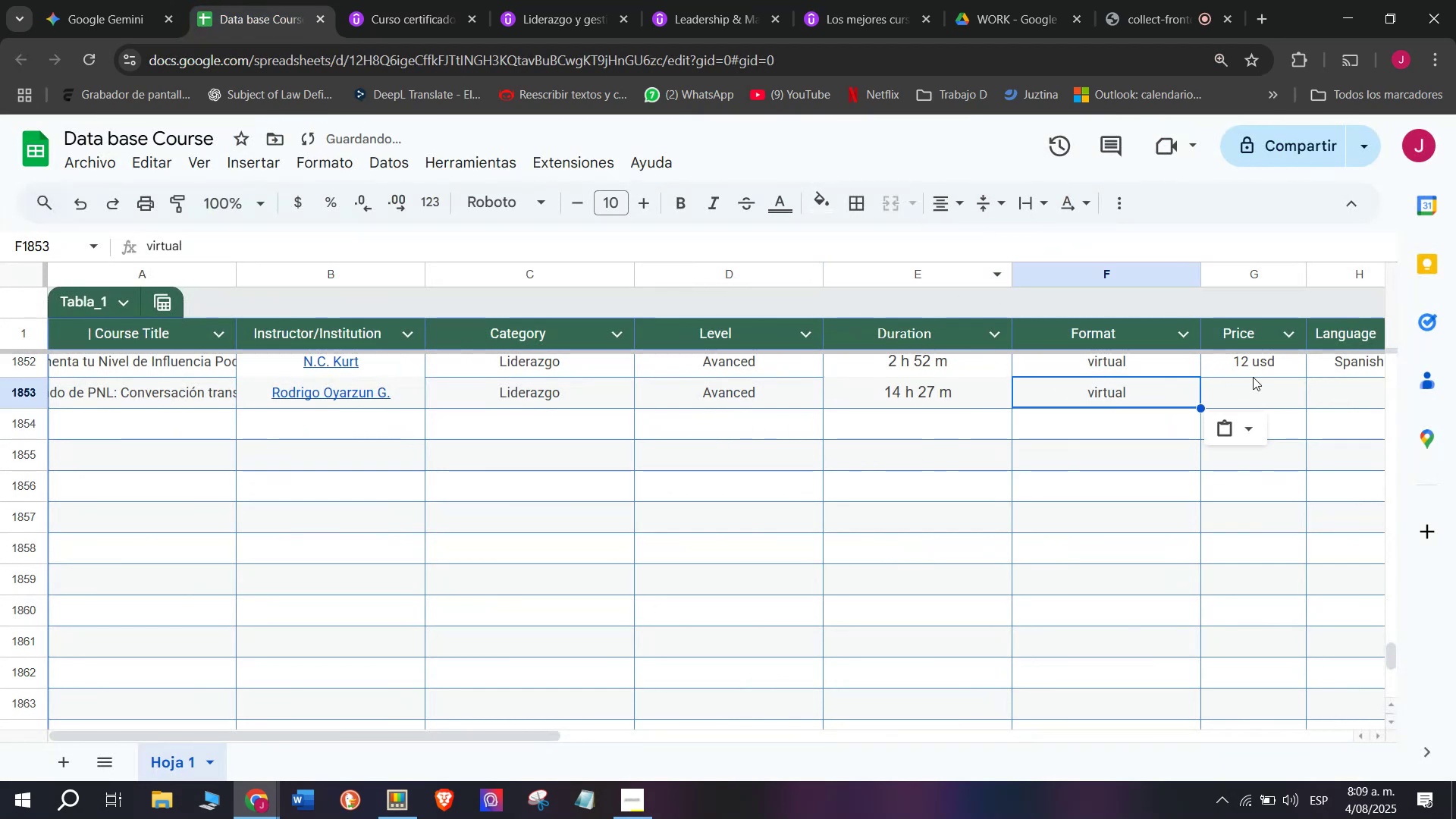 
left_click([1253, 375])
 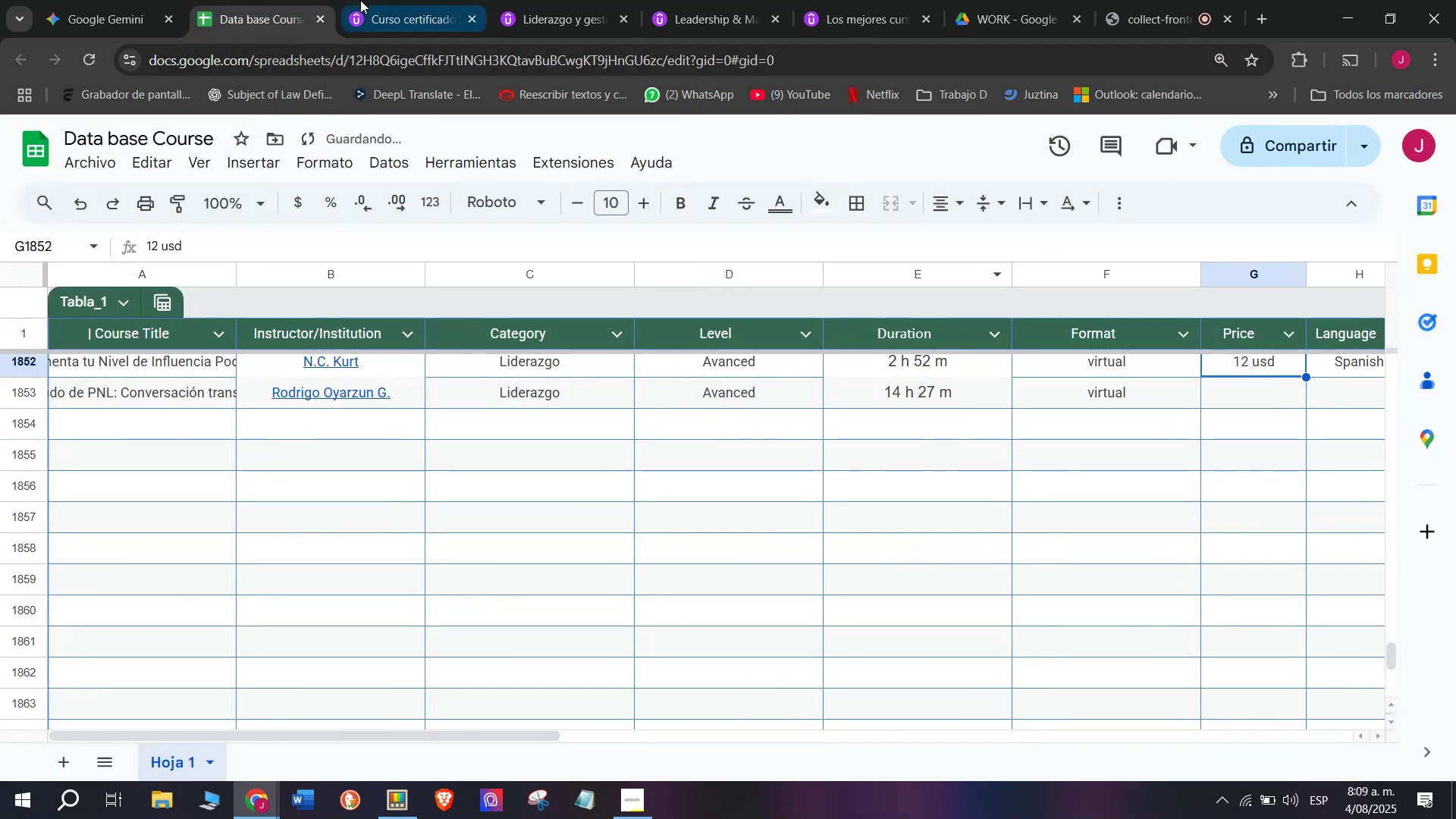 
left_click([439, 0])
 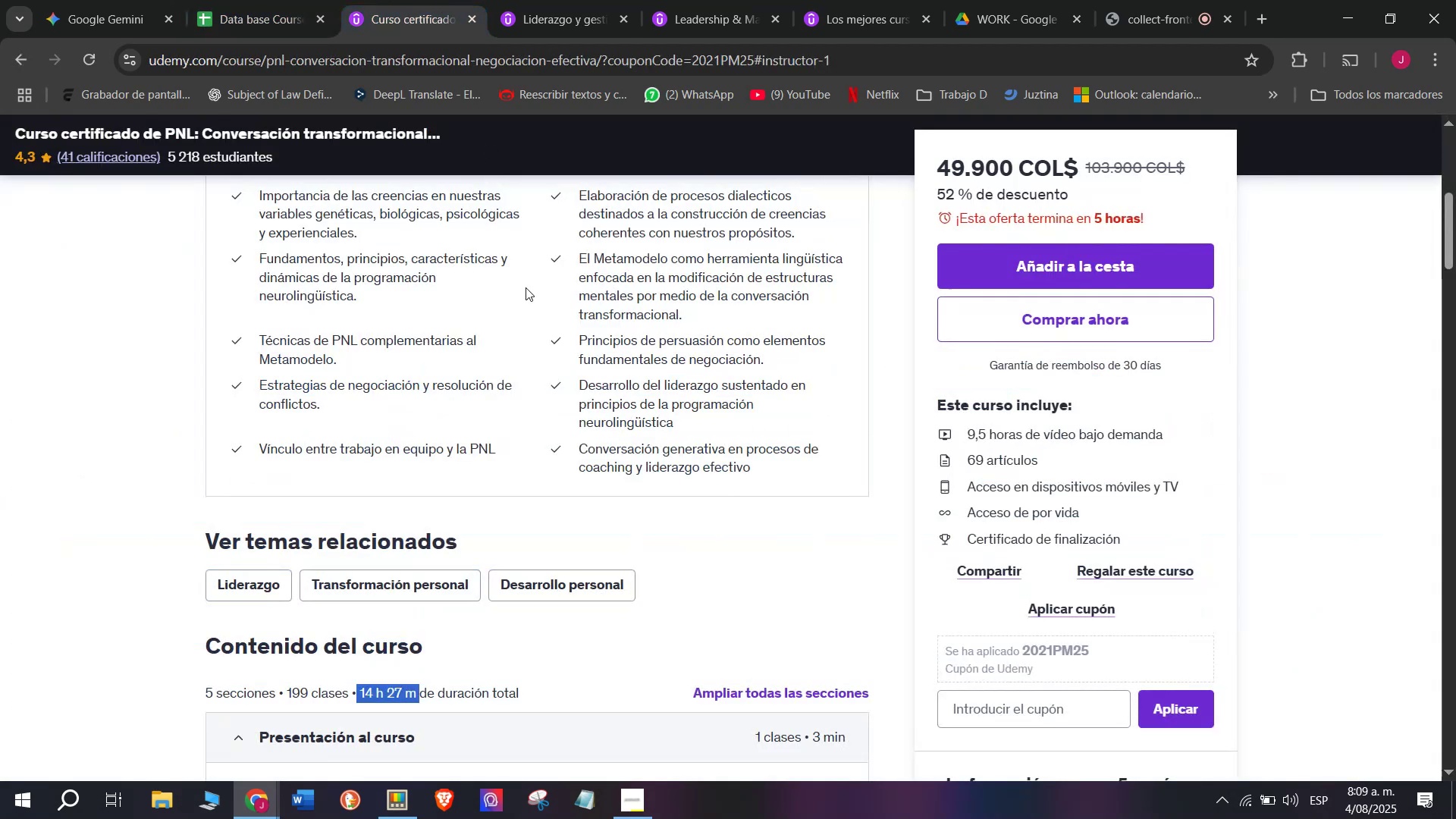 
scroll: coordinate [488, 560], scroll_direction: up, amount: 3.0
 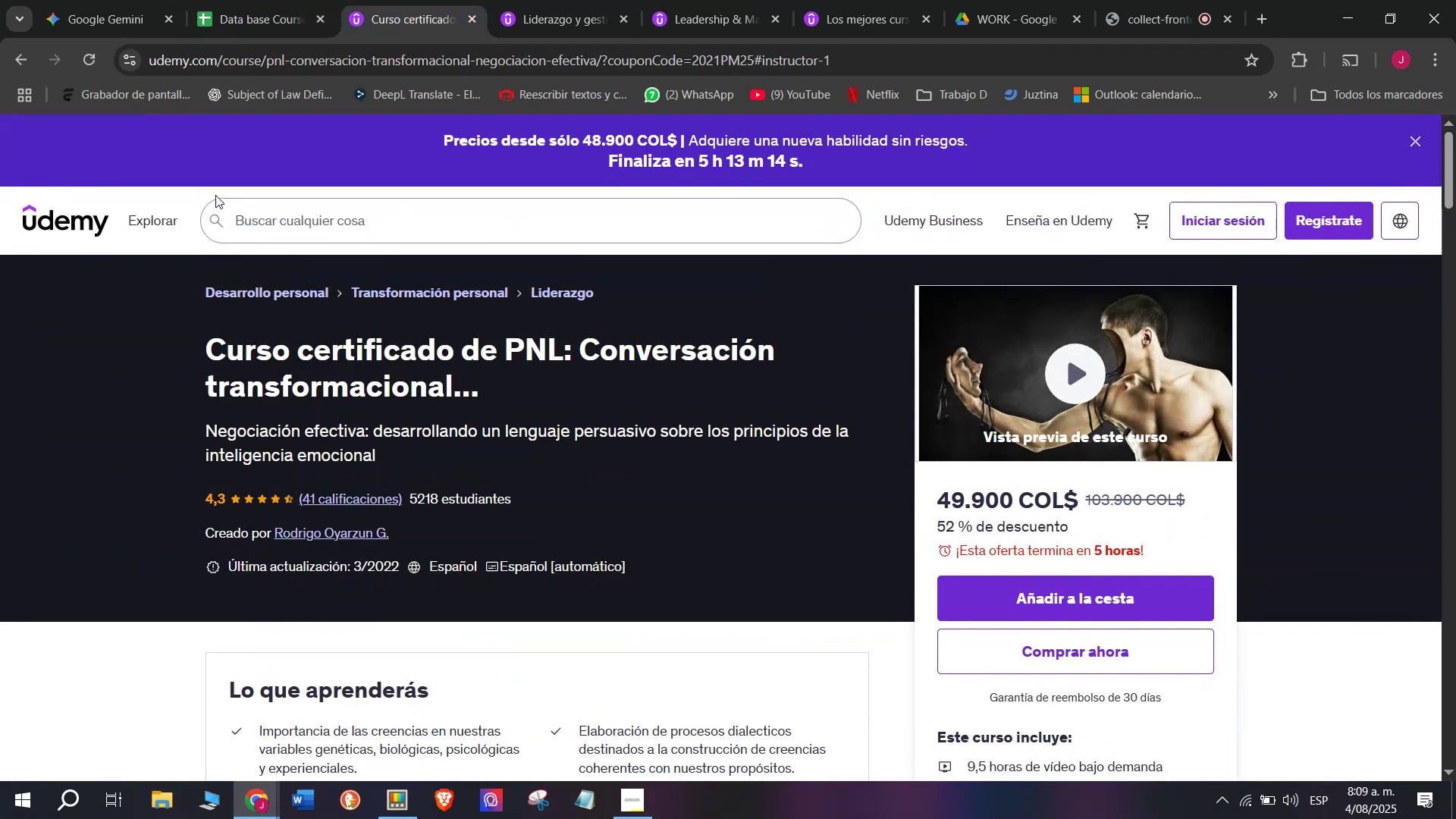 
left_click([210, 0])
 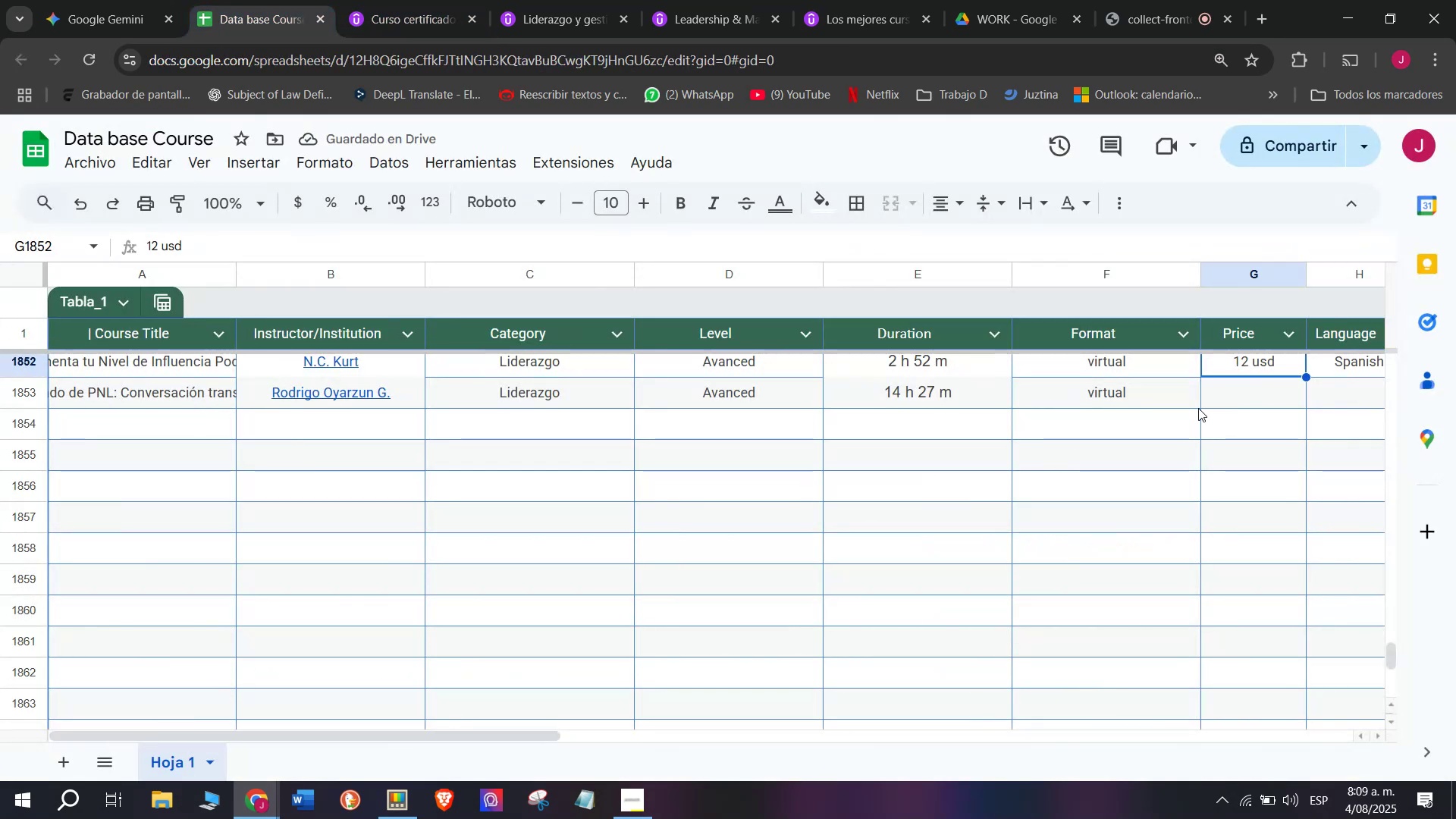 
key(Break)
 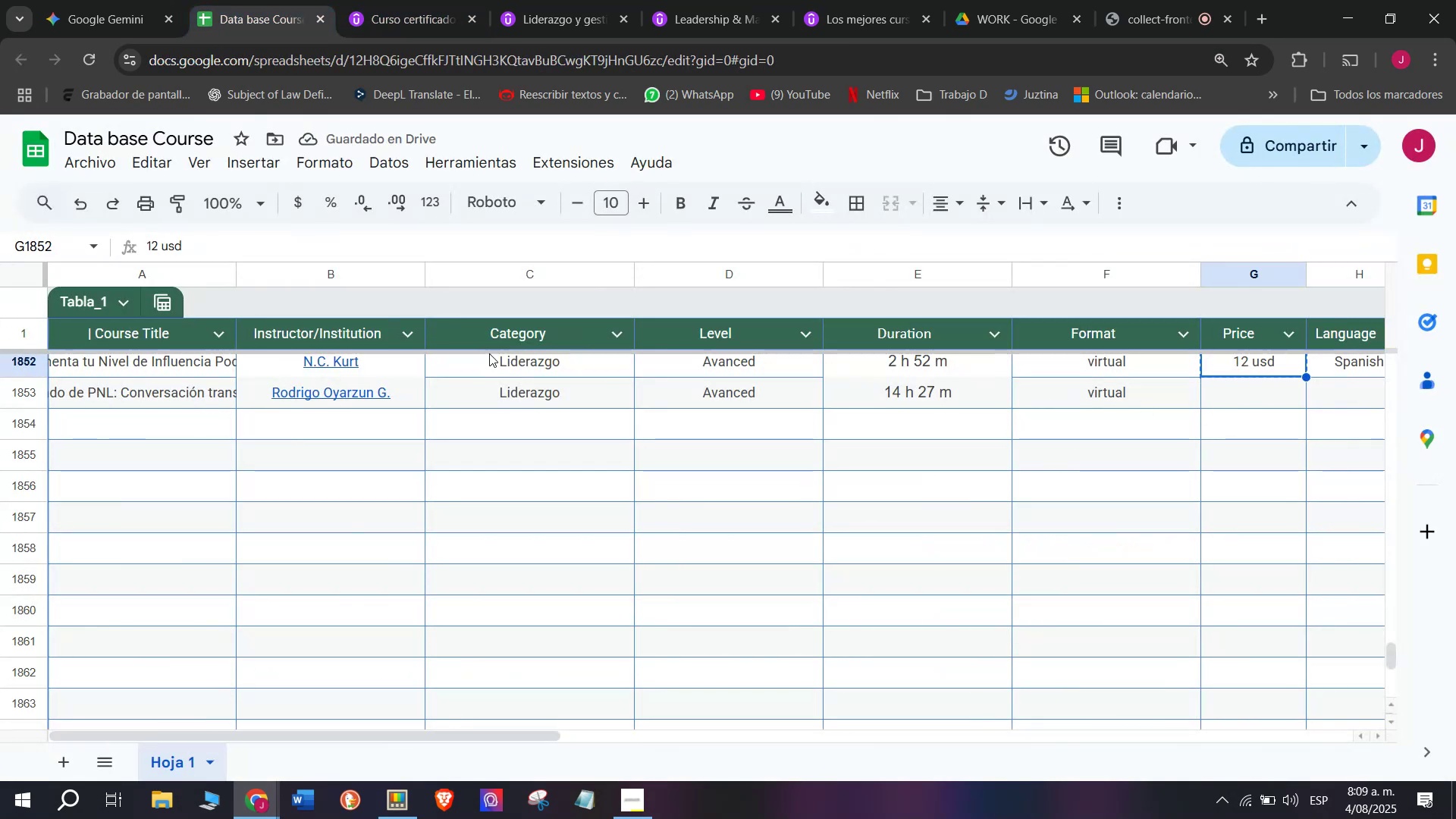 
key(Control+ControlLeft)
 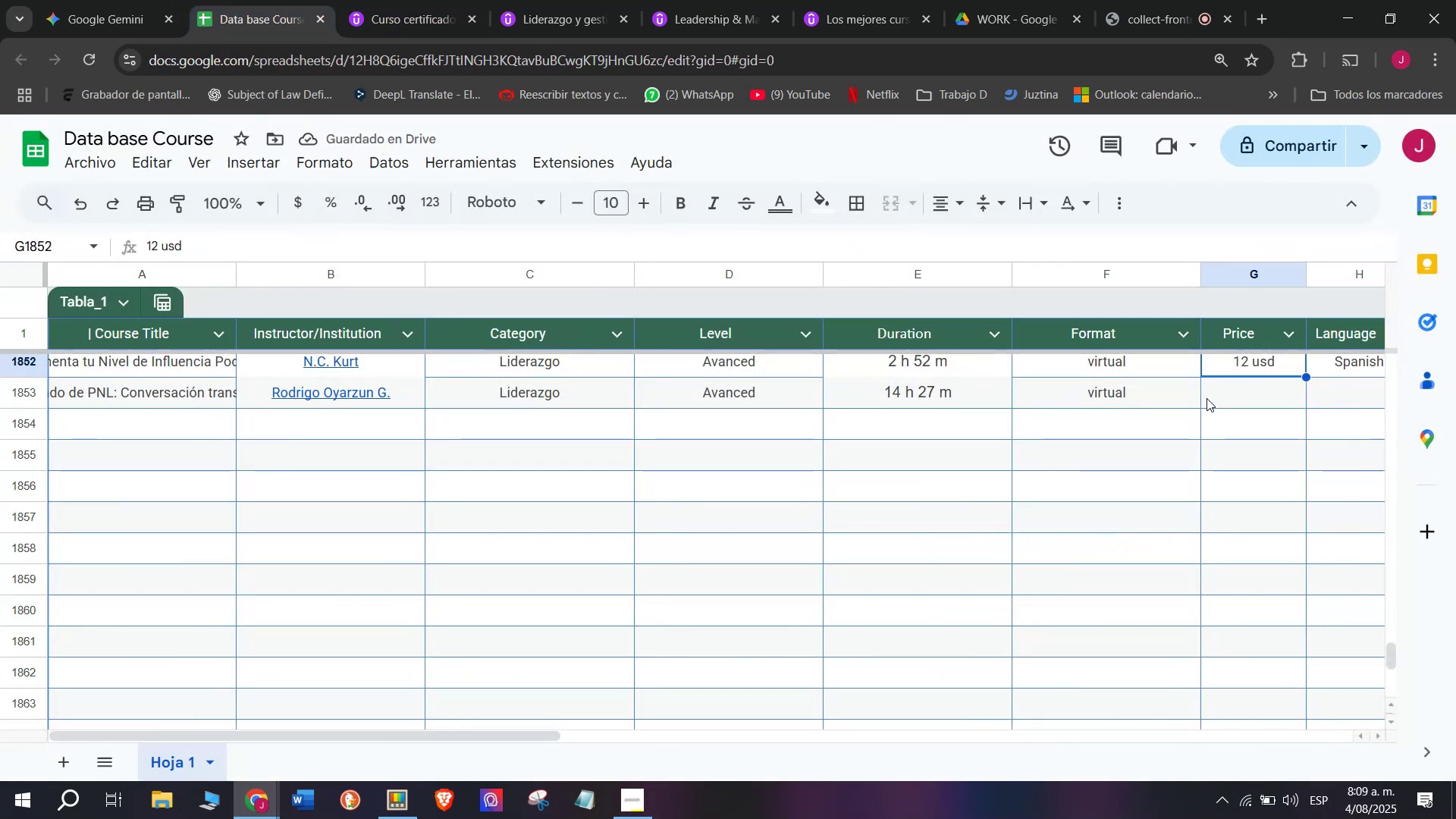 
key(Control+C)
 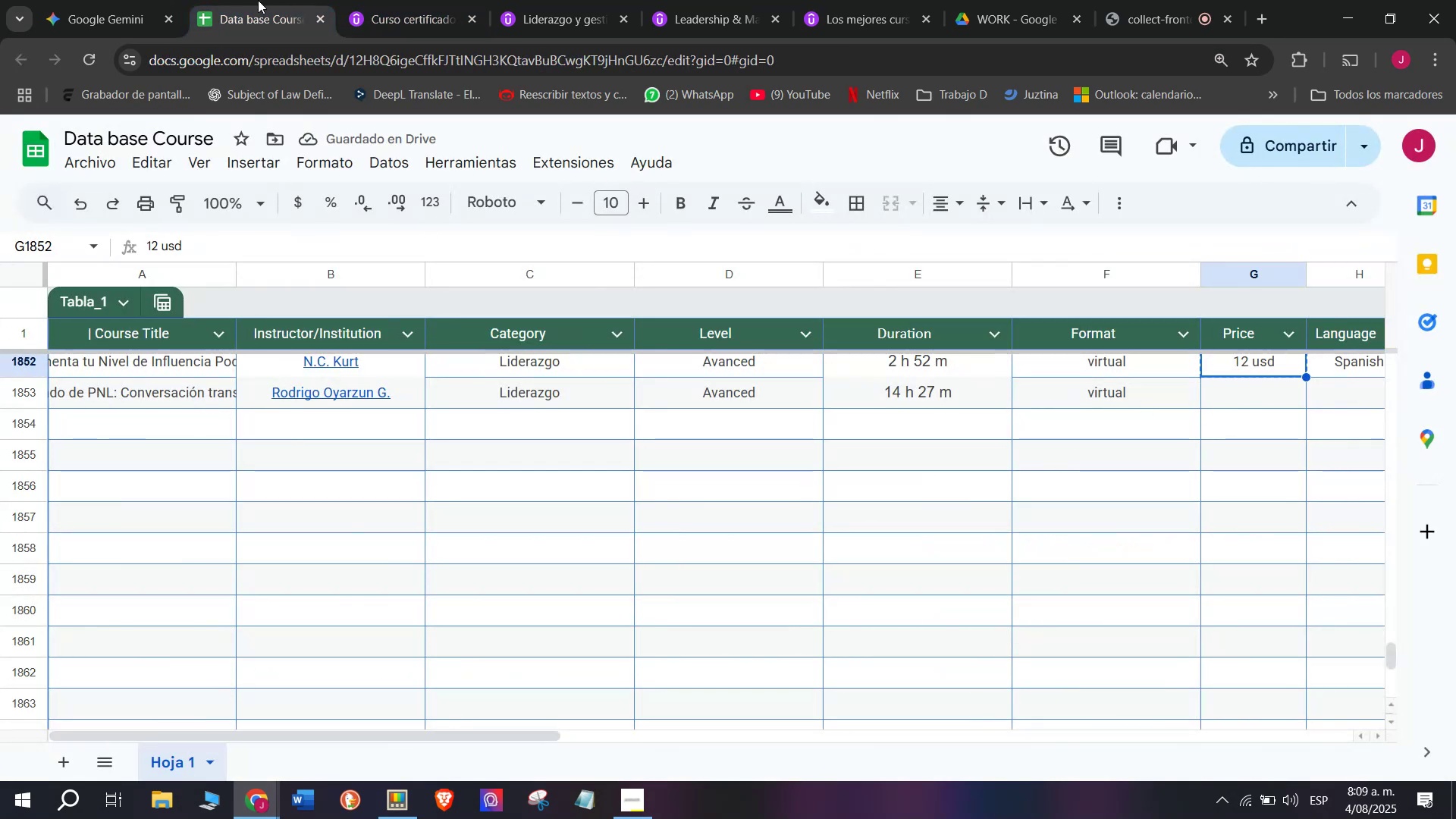 
left_click([393, 0])
 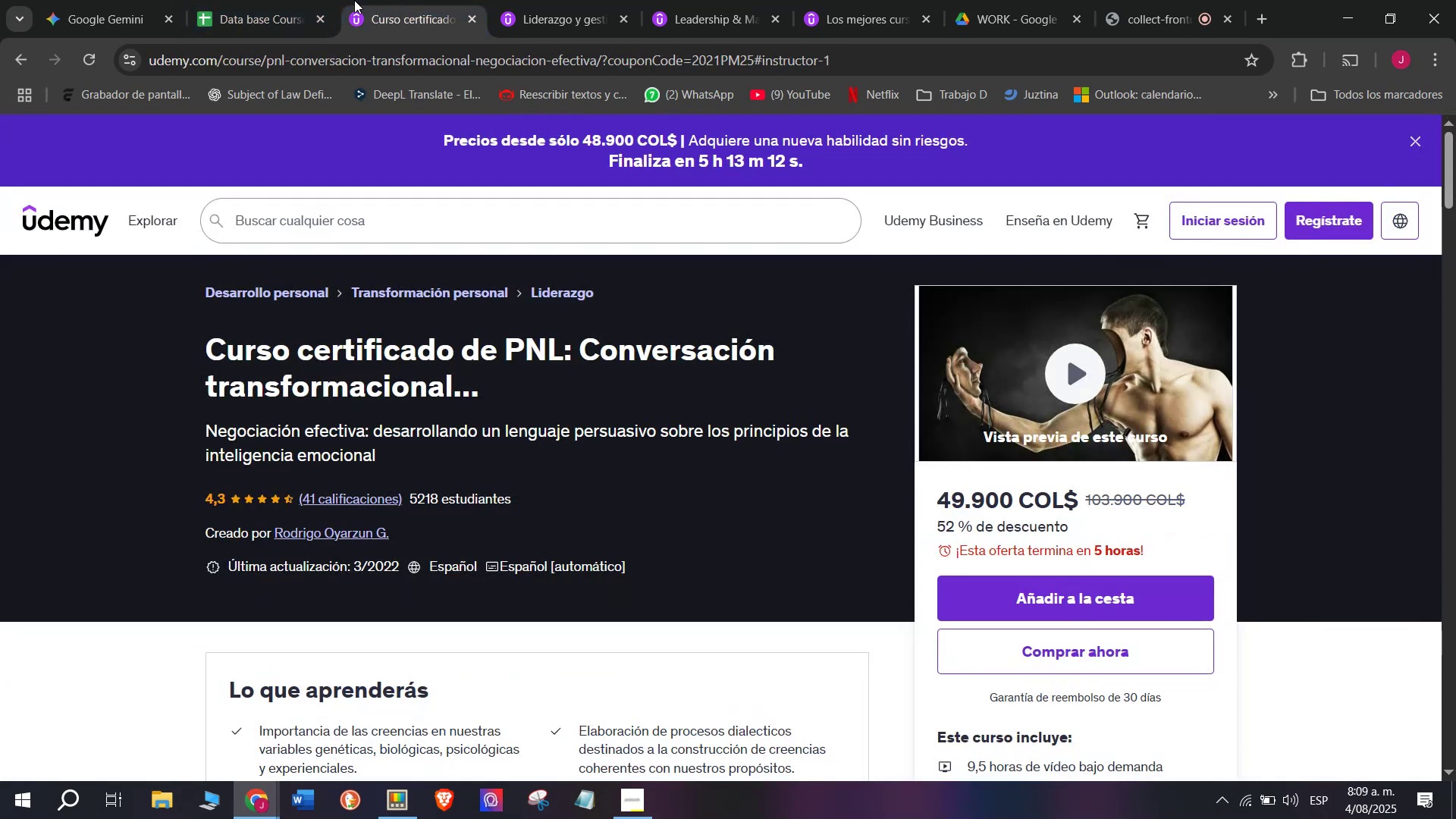 
left_click([293, 0])
 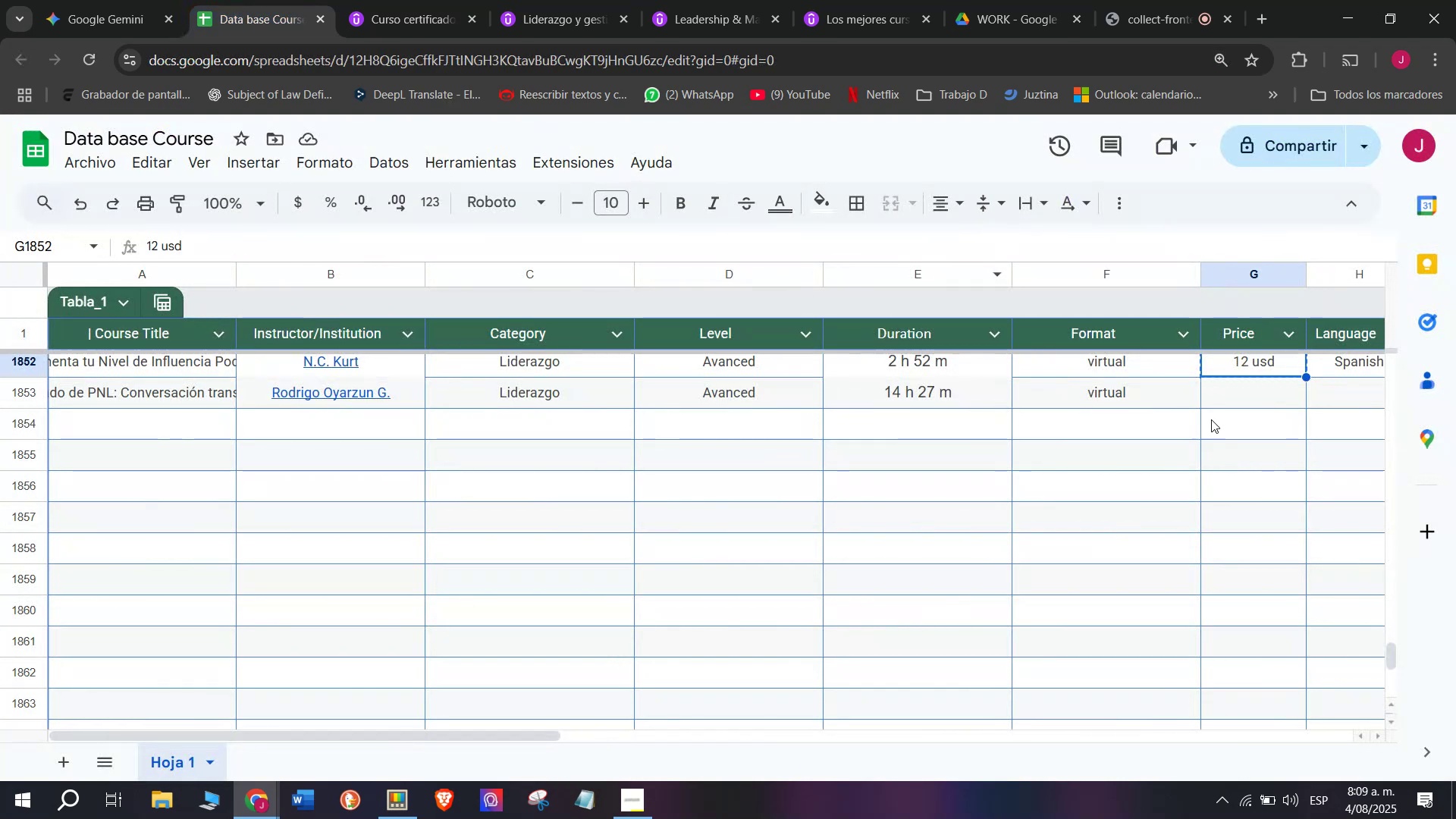 
key(Z)
 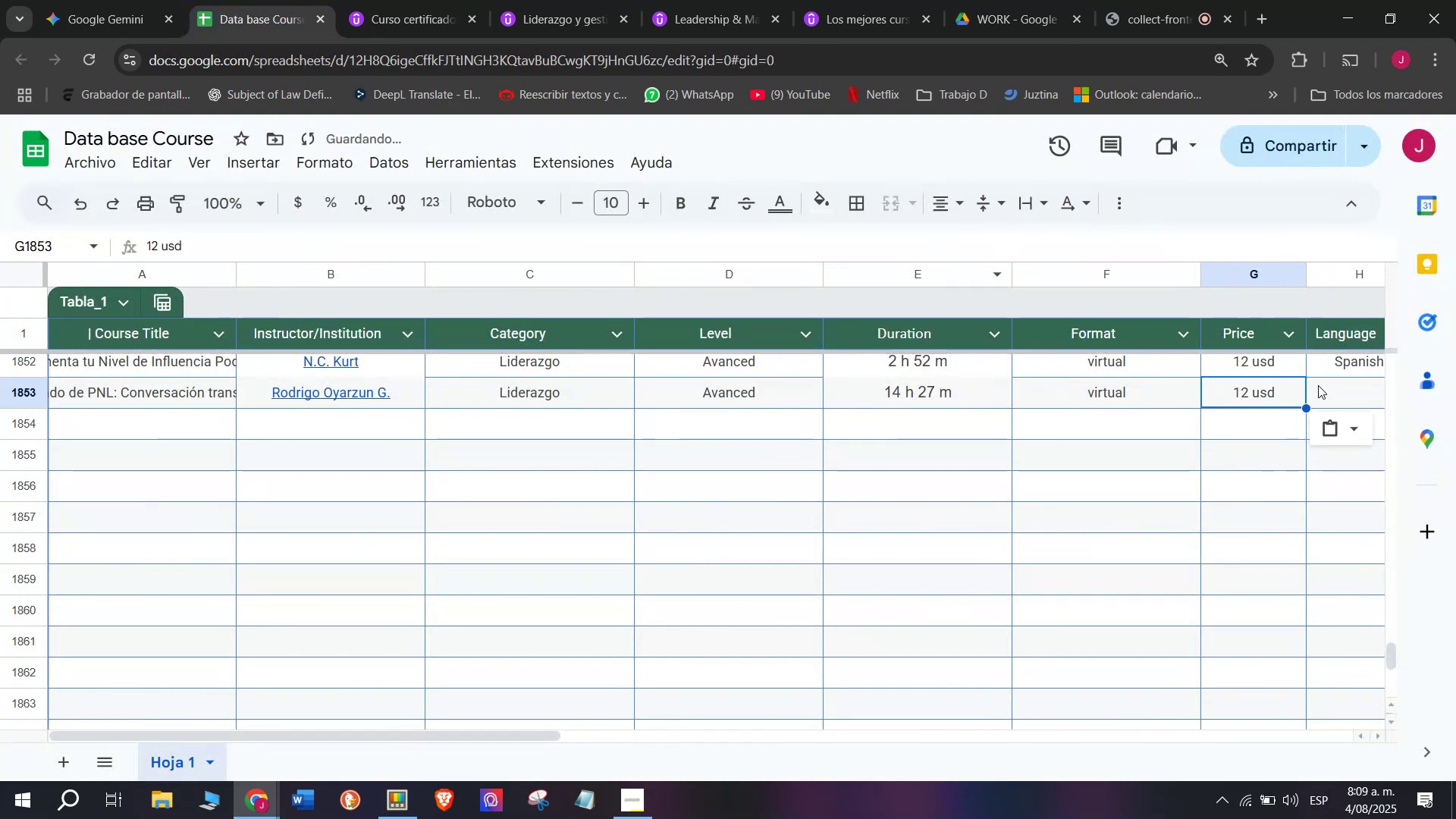 
key(Control+ControlLeft)
 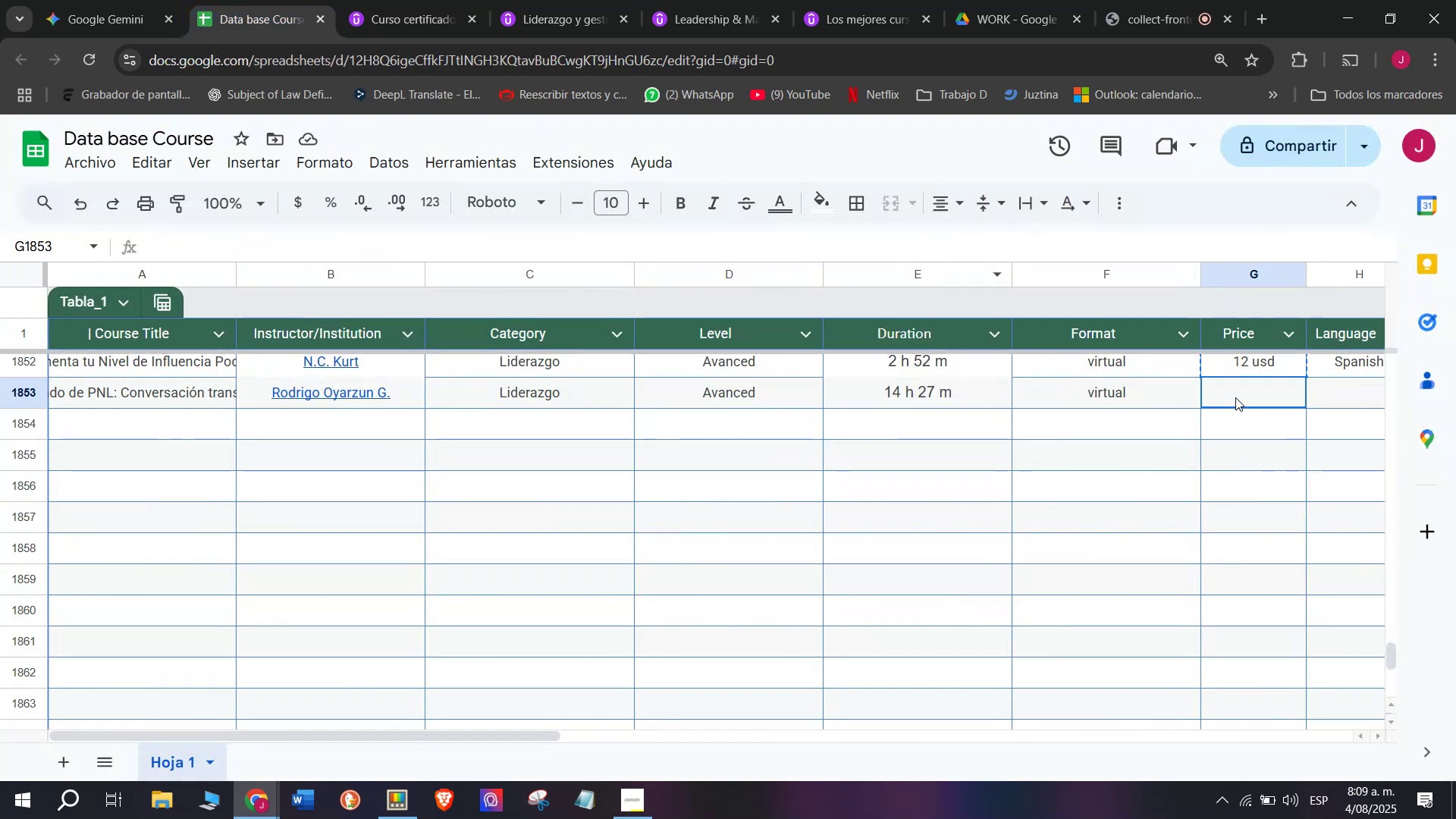 
key(Control+V)
 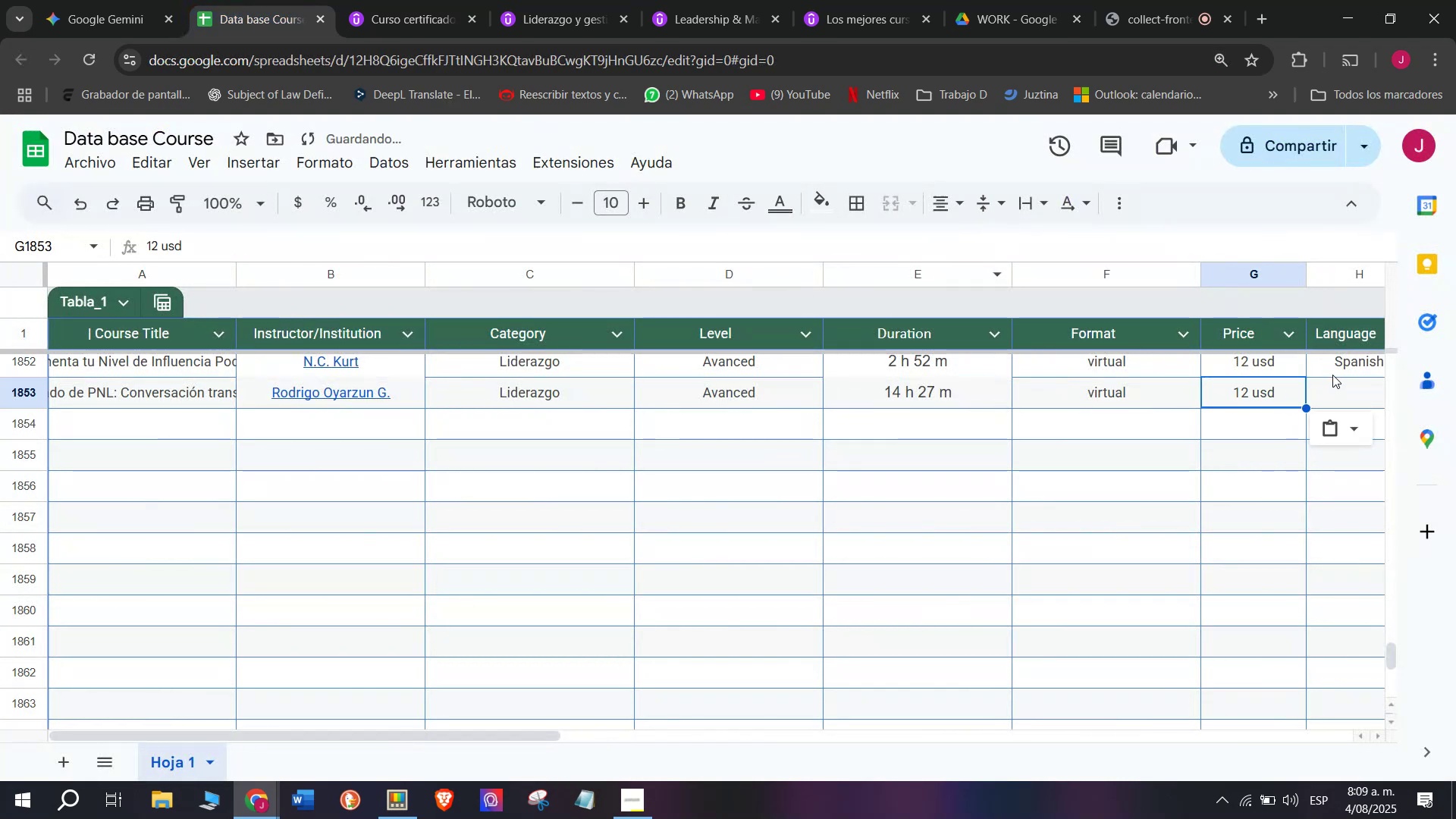 
key(Break)
 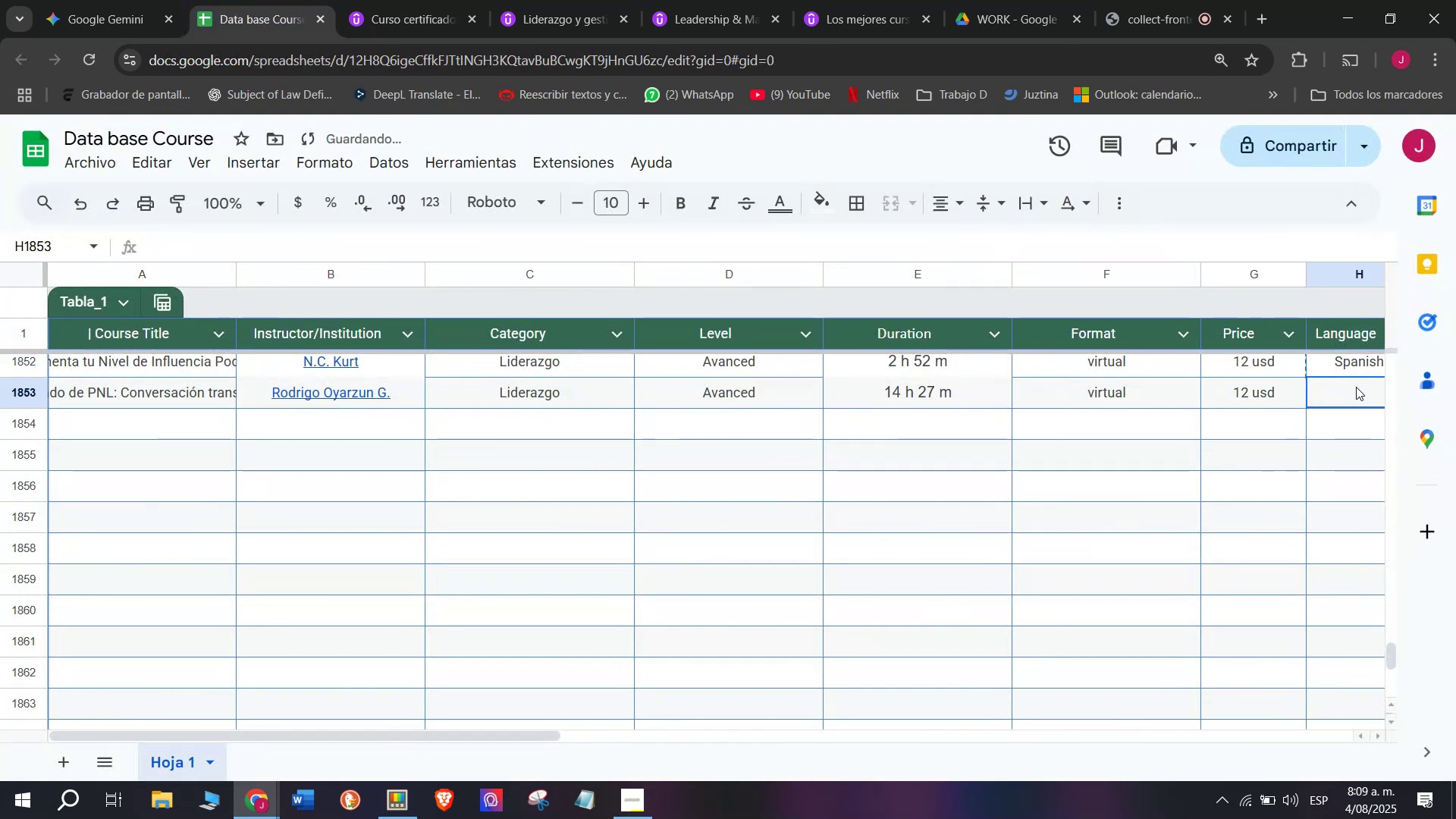 
key(Control+ControlLeft)
 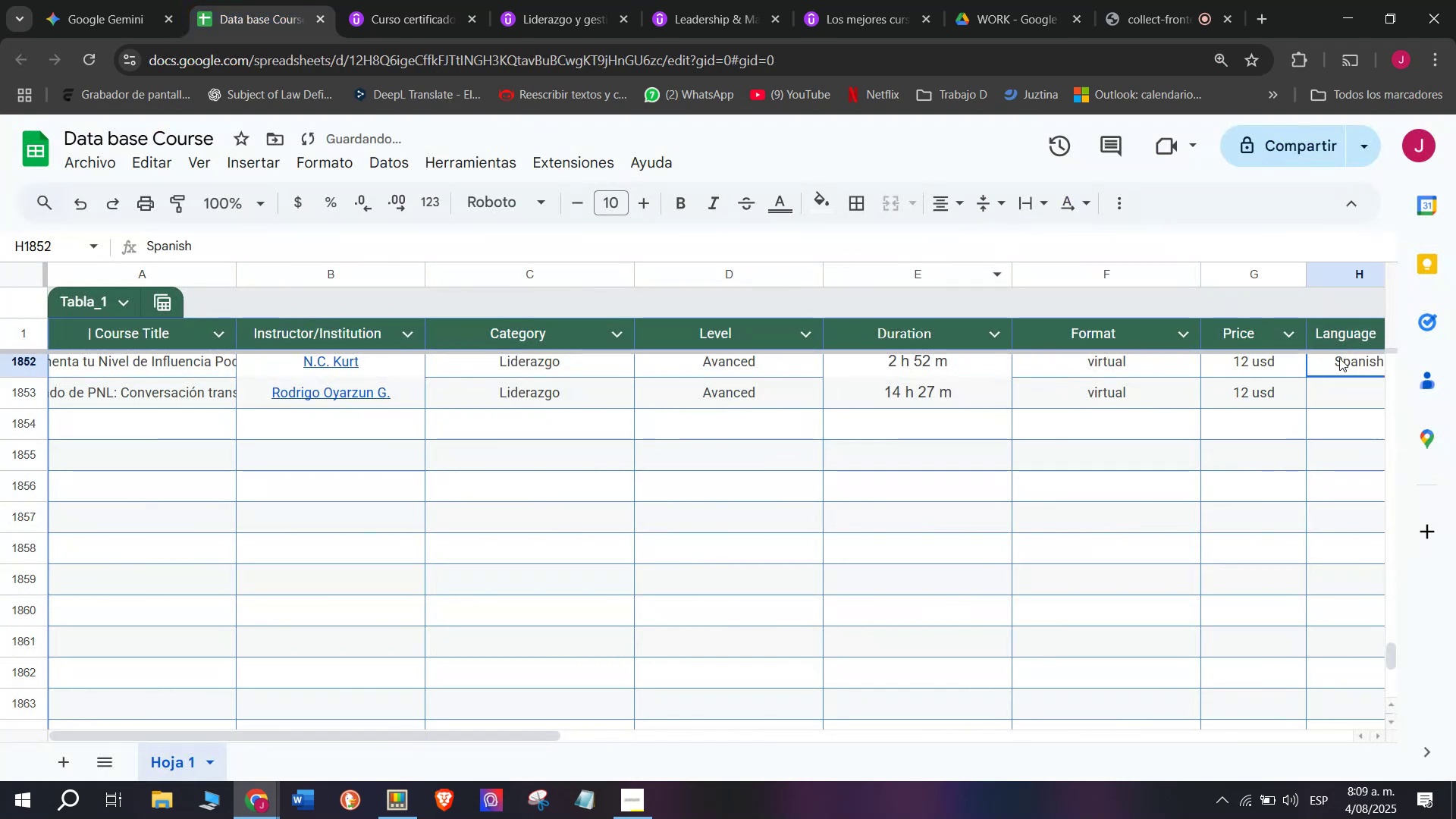 
key(Control+C)
 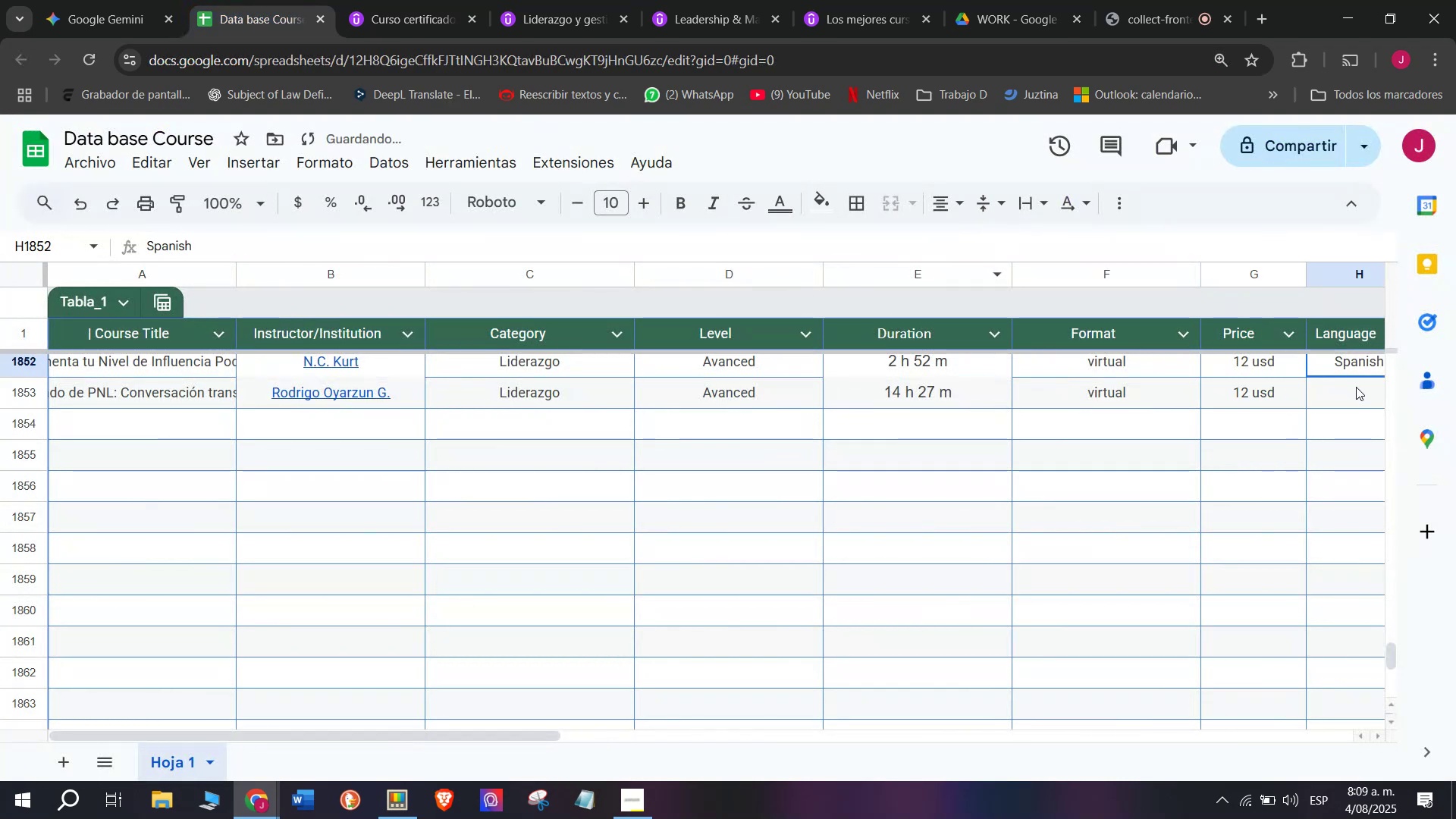 
double_click([1356, 387])
 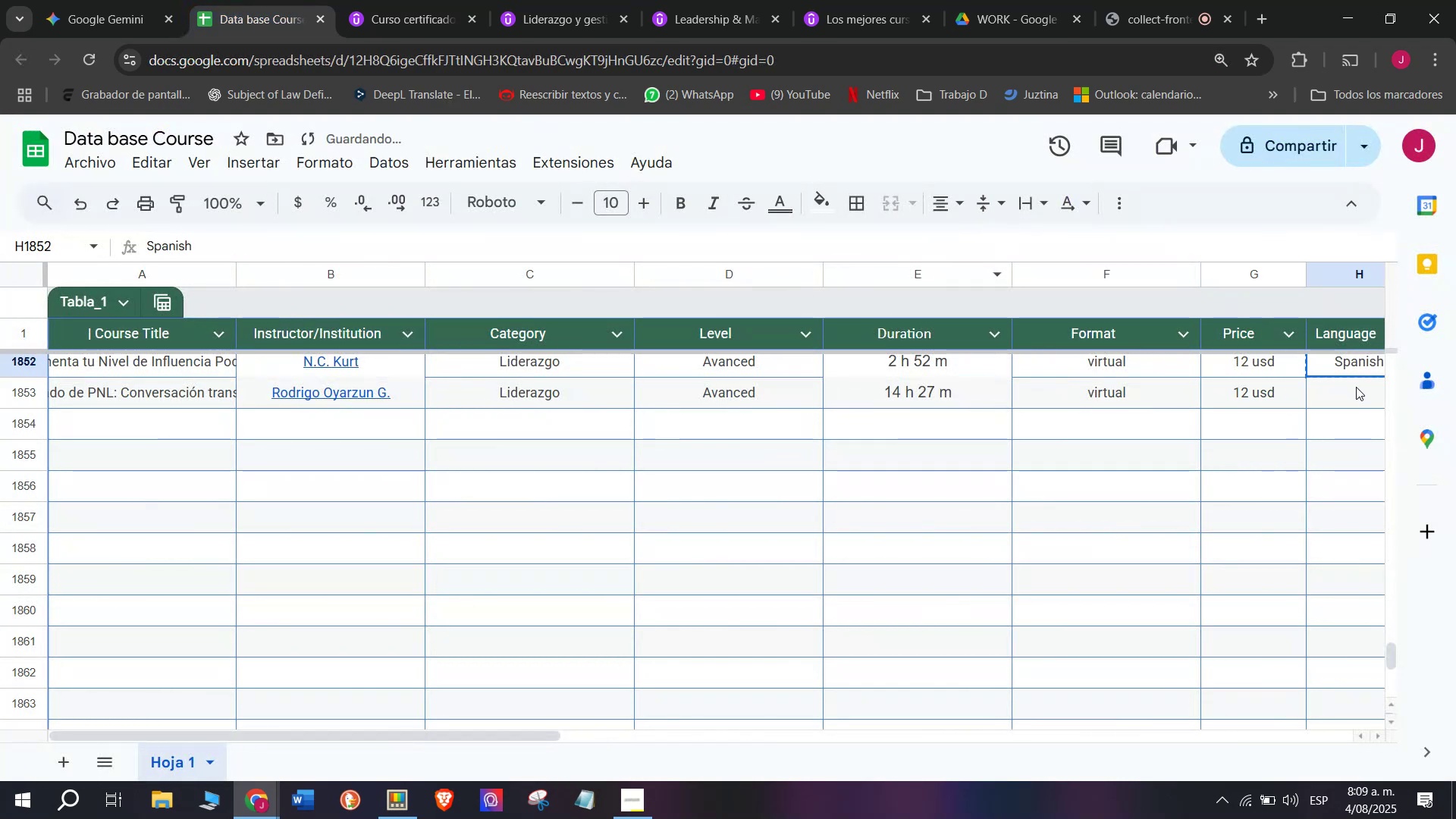 
key(Z)
 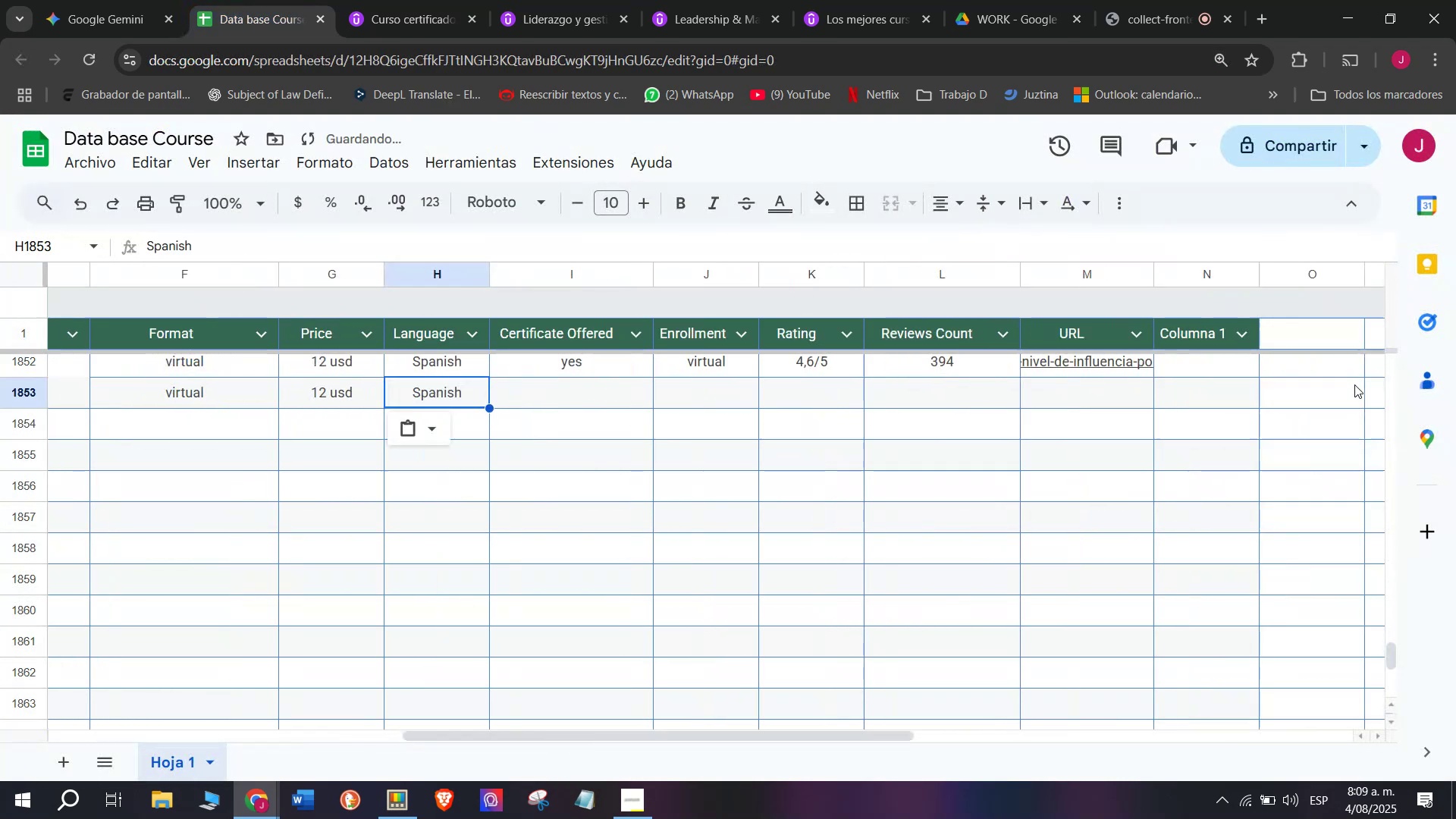 
key(Control+ControlLeft)
 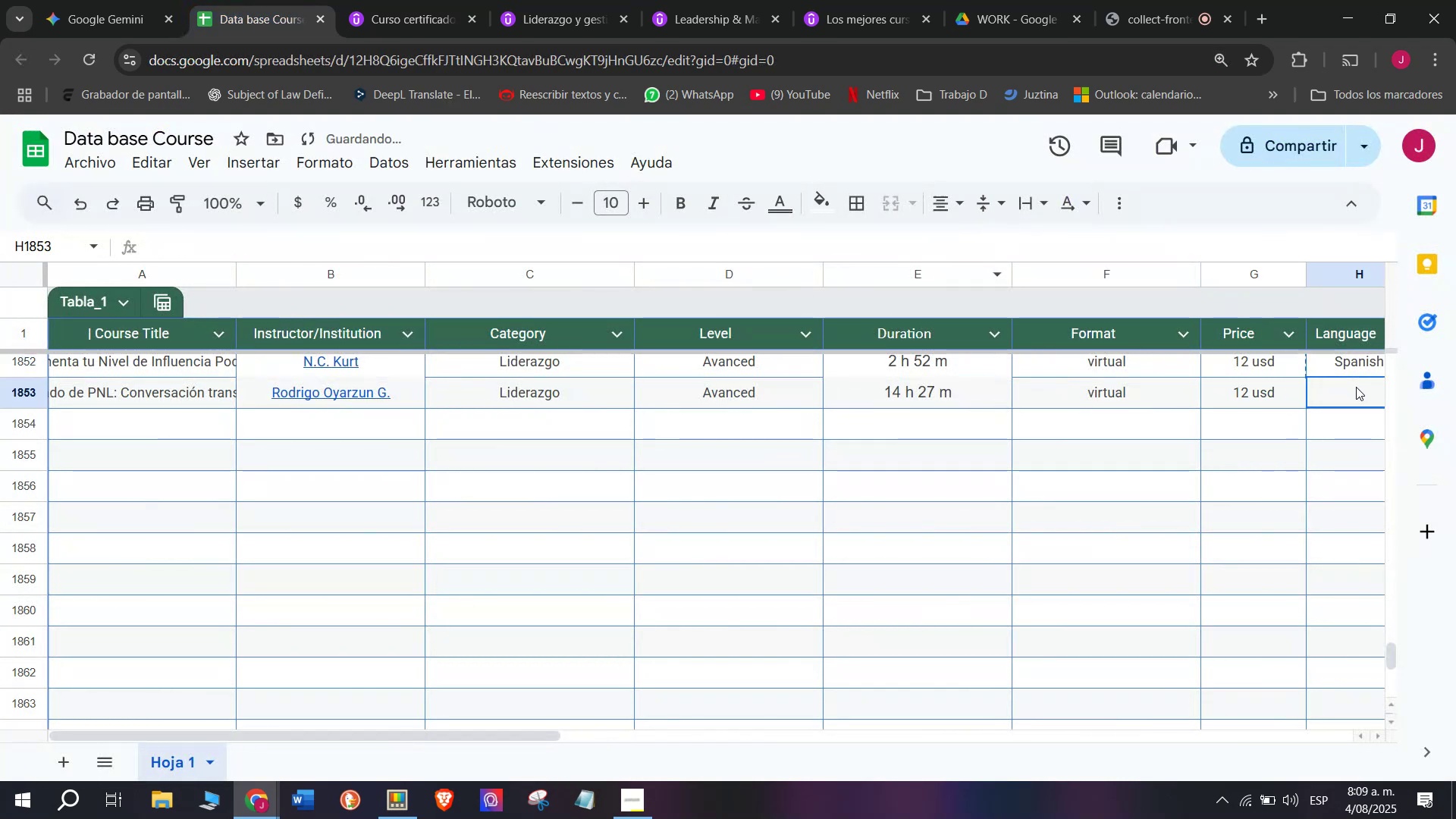 
key(Control+V)
 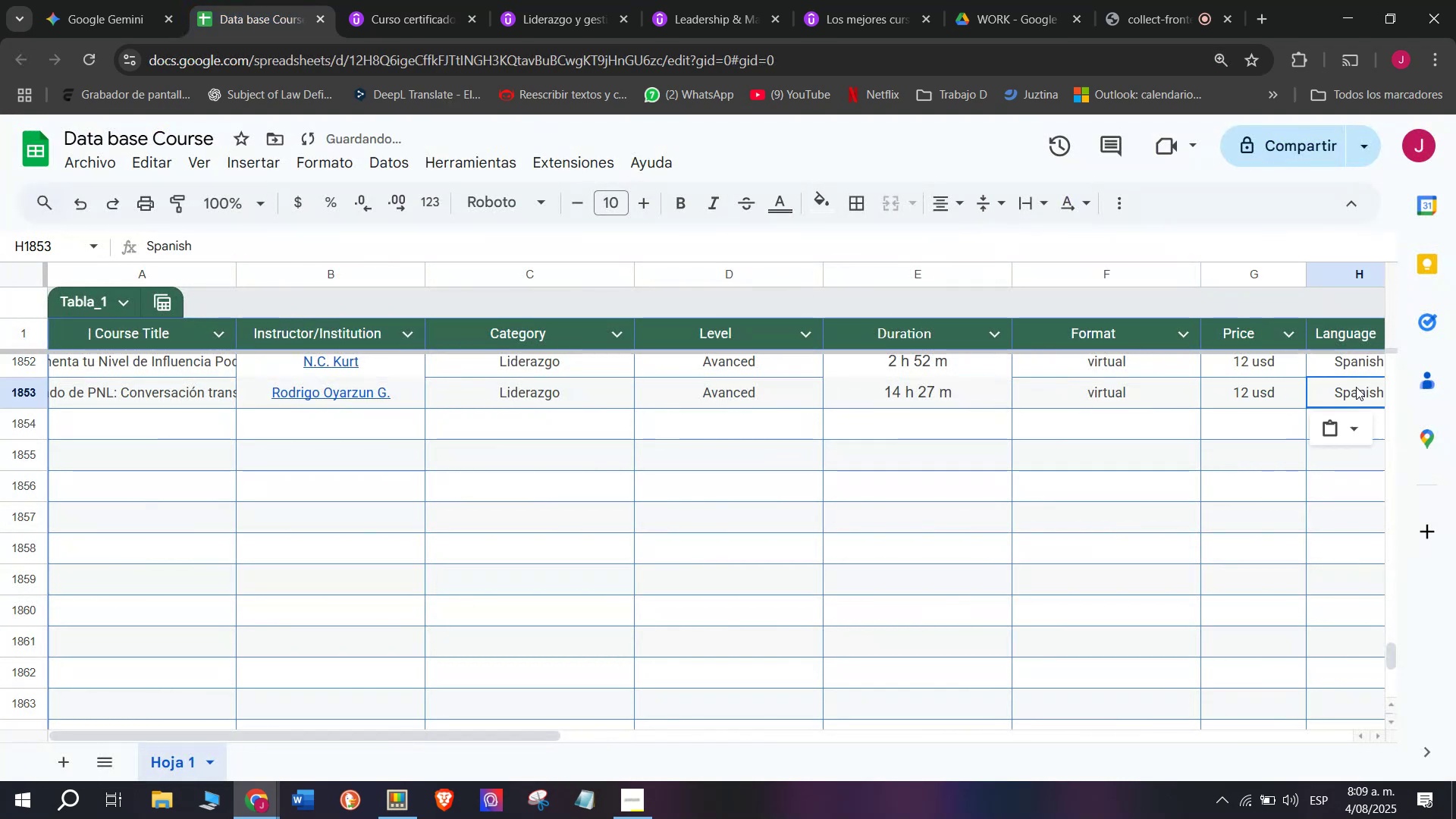 
scroll: coordinate [272, 453], scroll_direction: down, amount: 3.0
 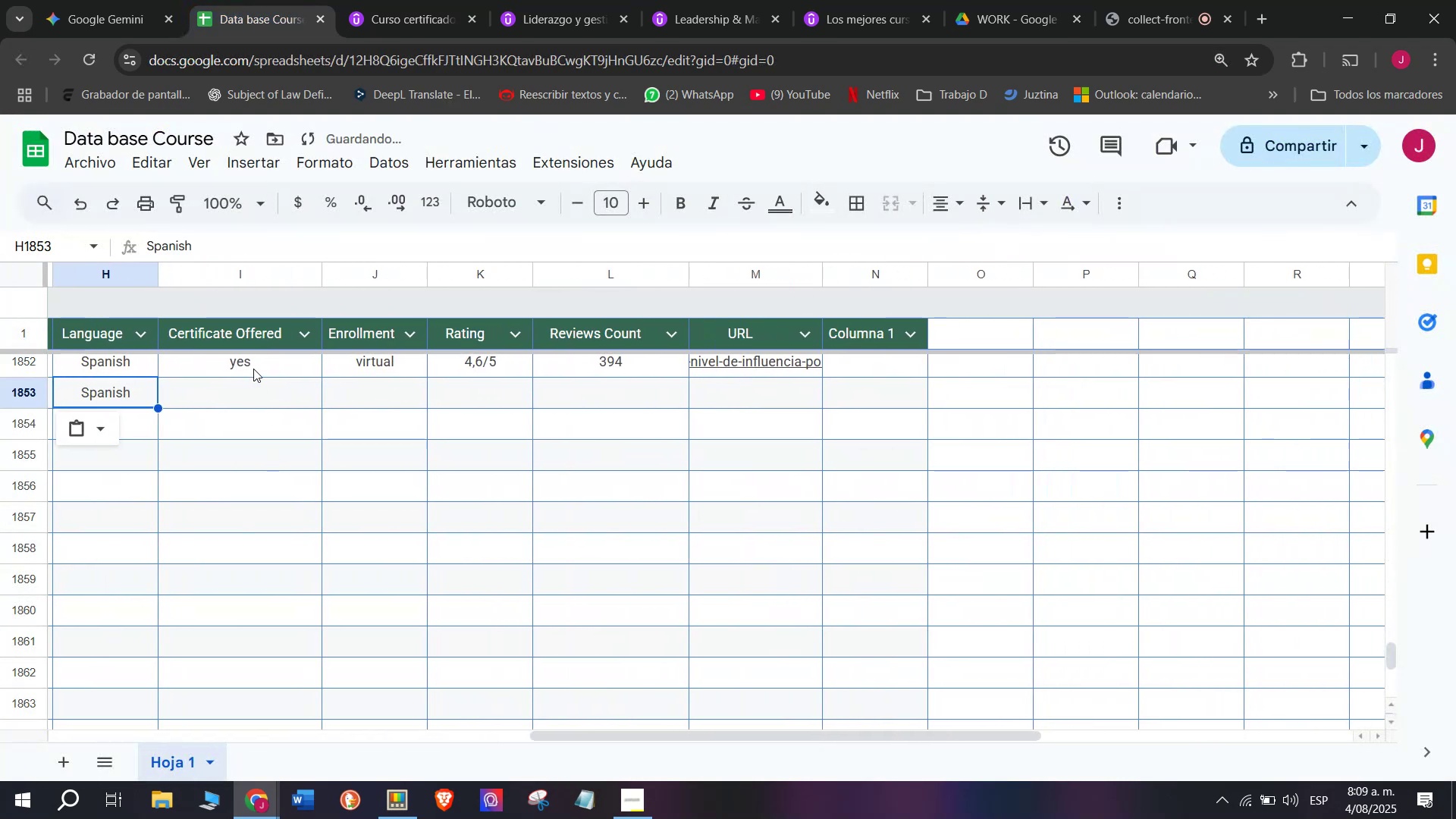 
left_click([253, 366])
 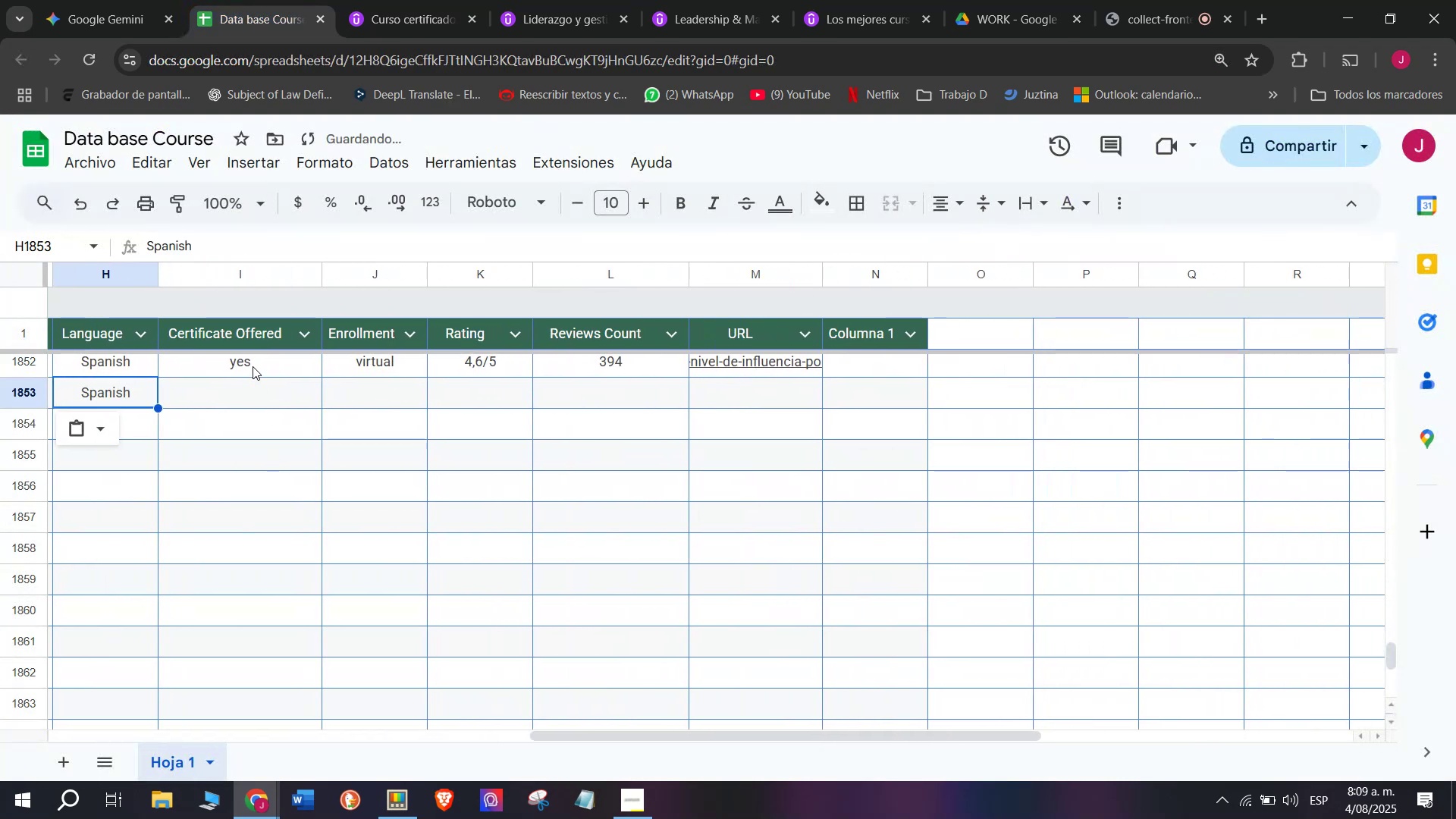 
key(Break)
 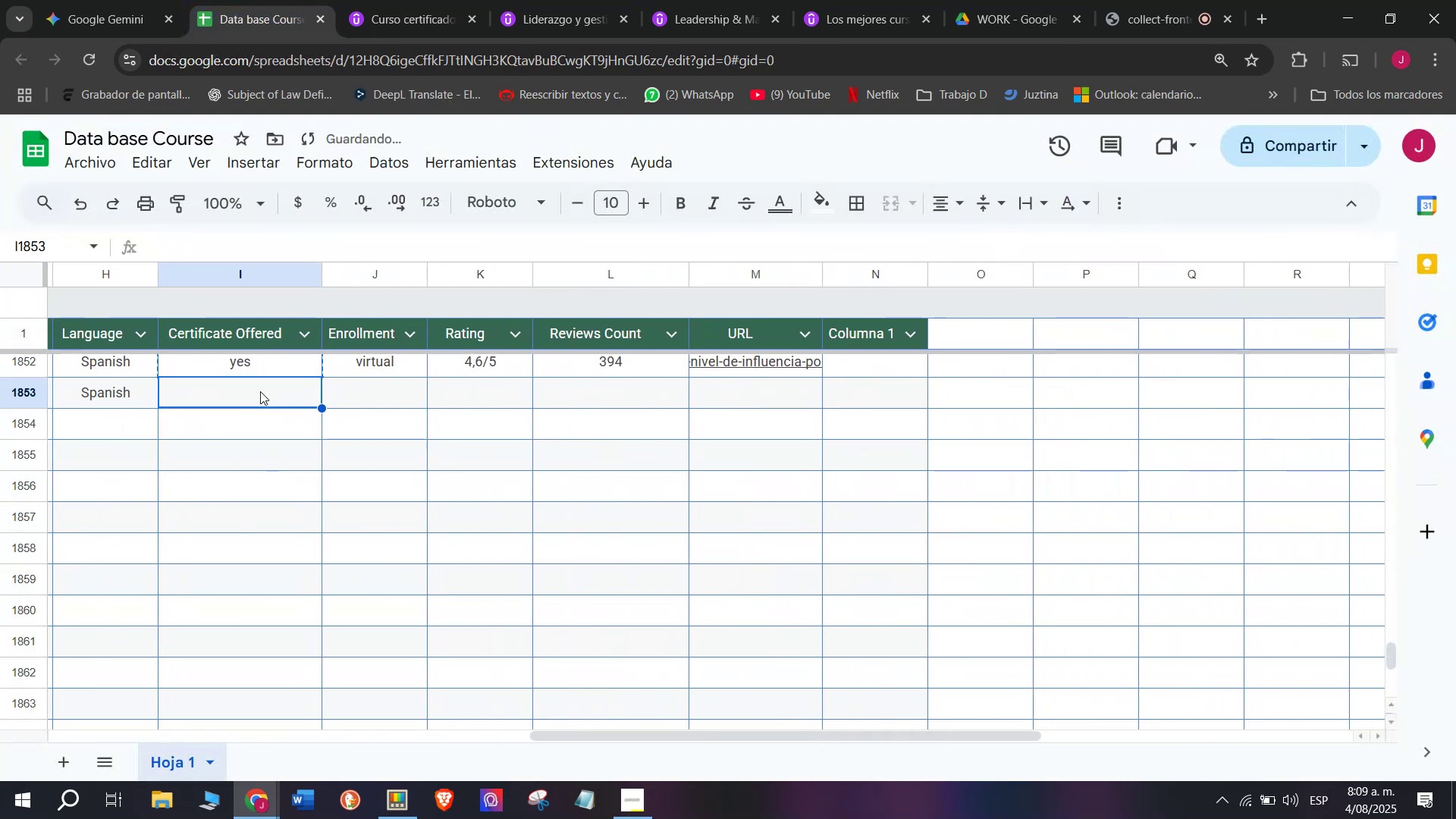 
key(Control+ControlLeft)
 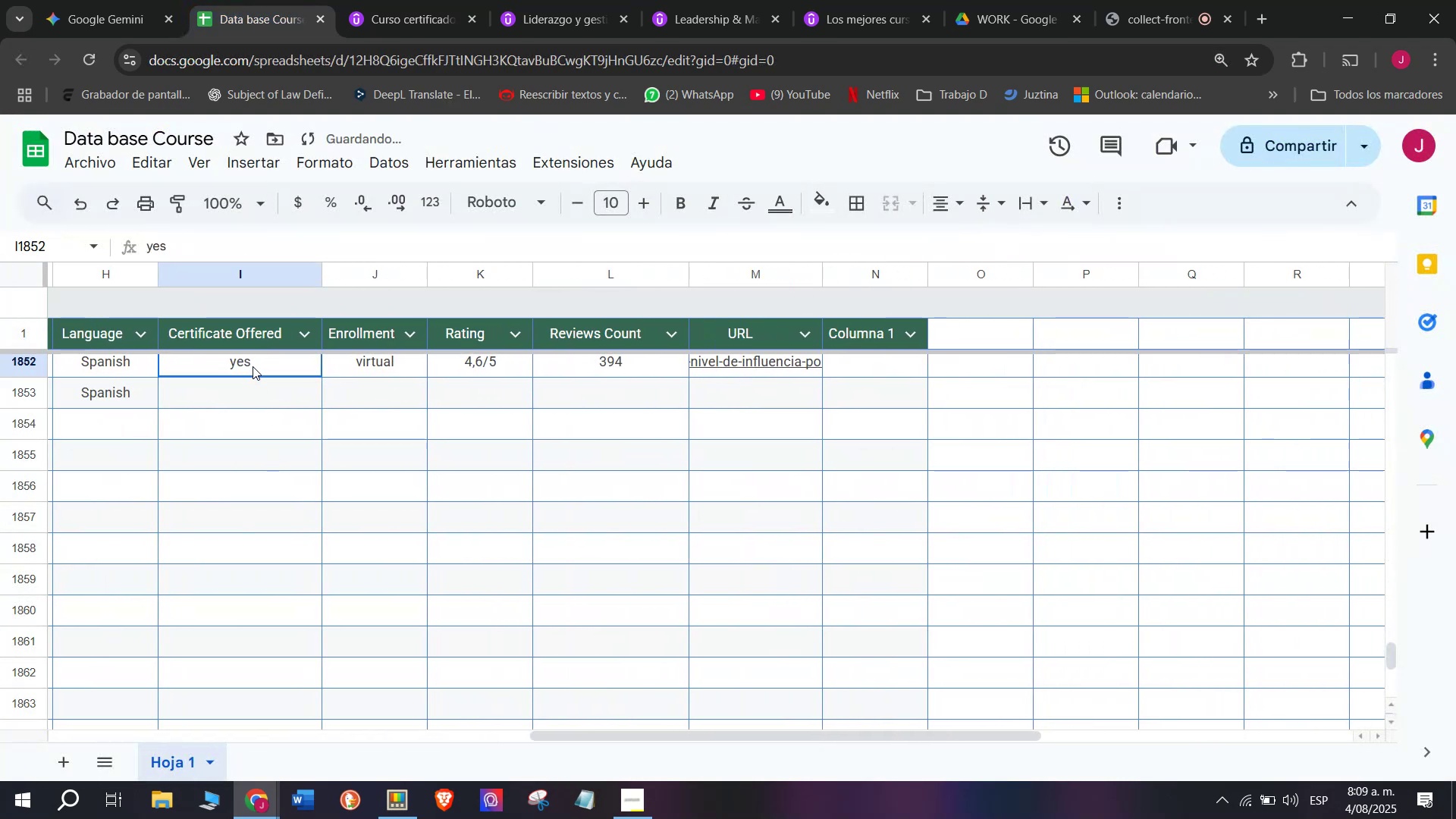 
key(Control+C)
 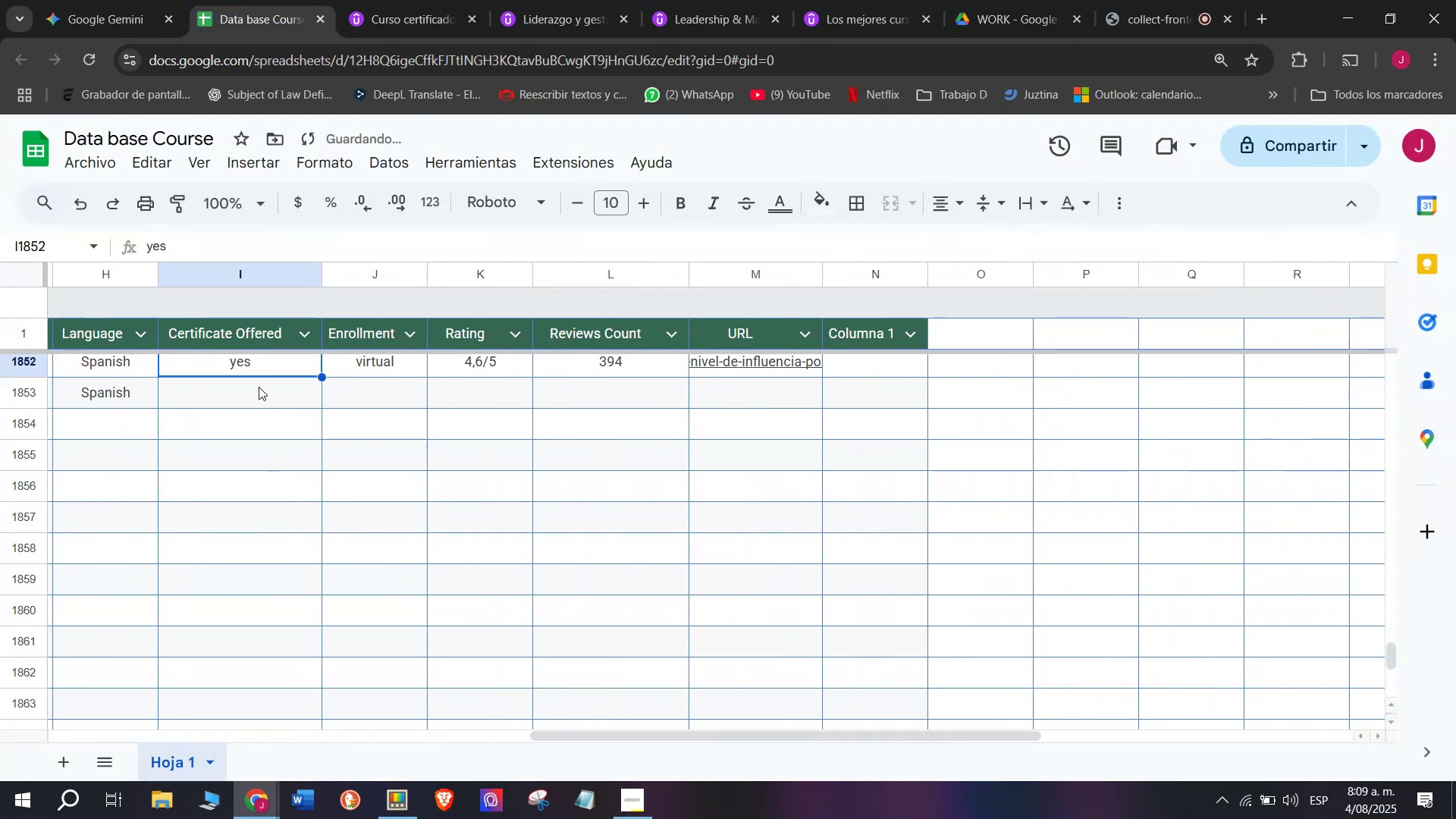 
key(Control+ControlLeft)
 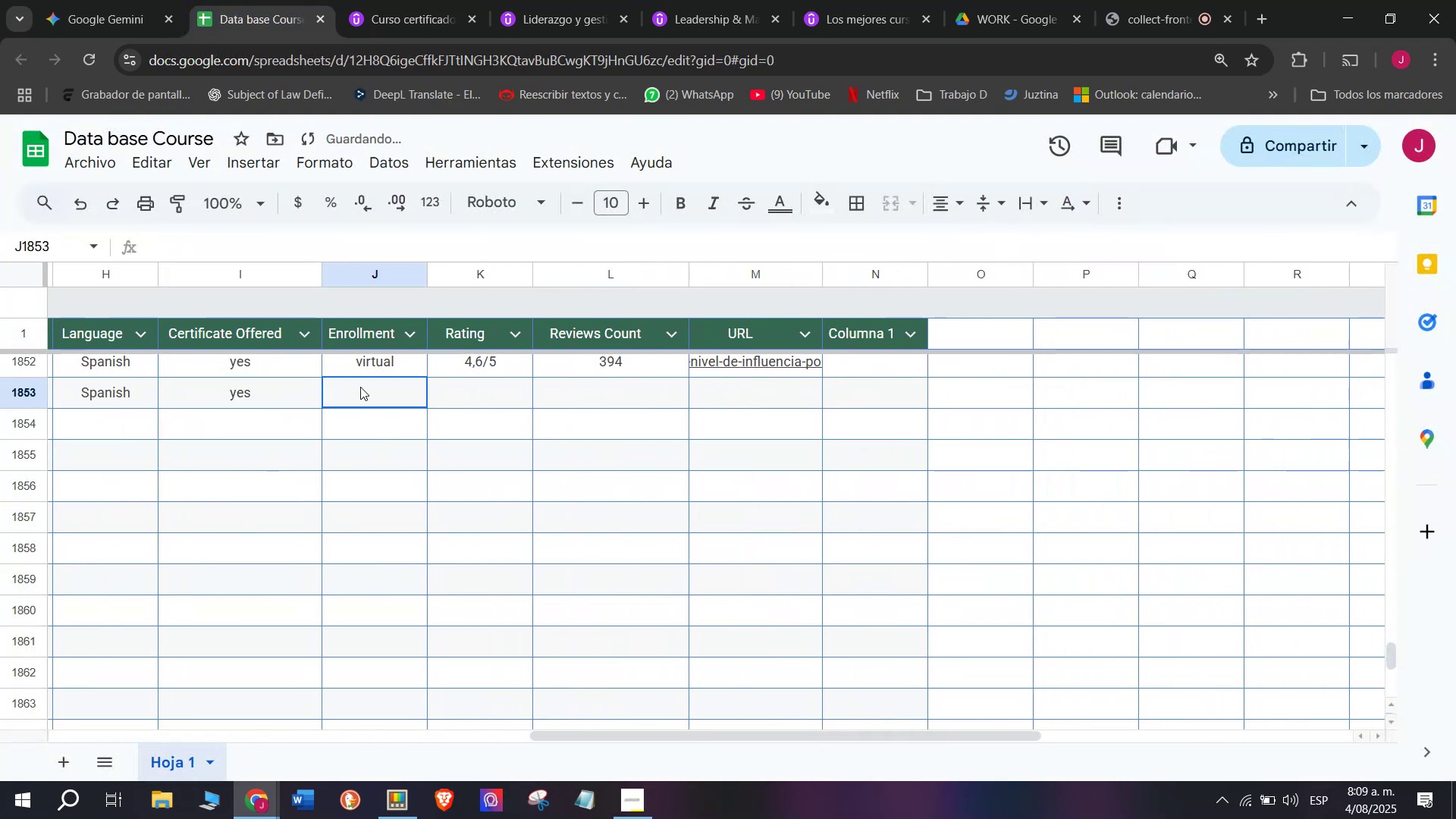 
key(Z)
 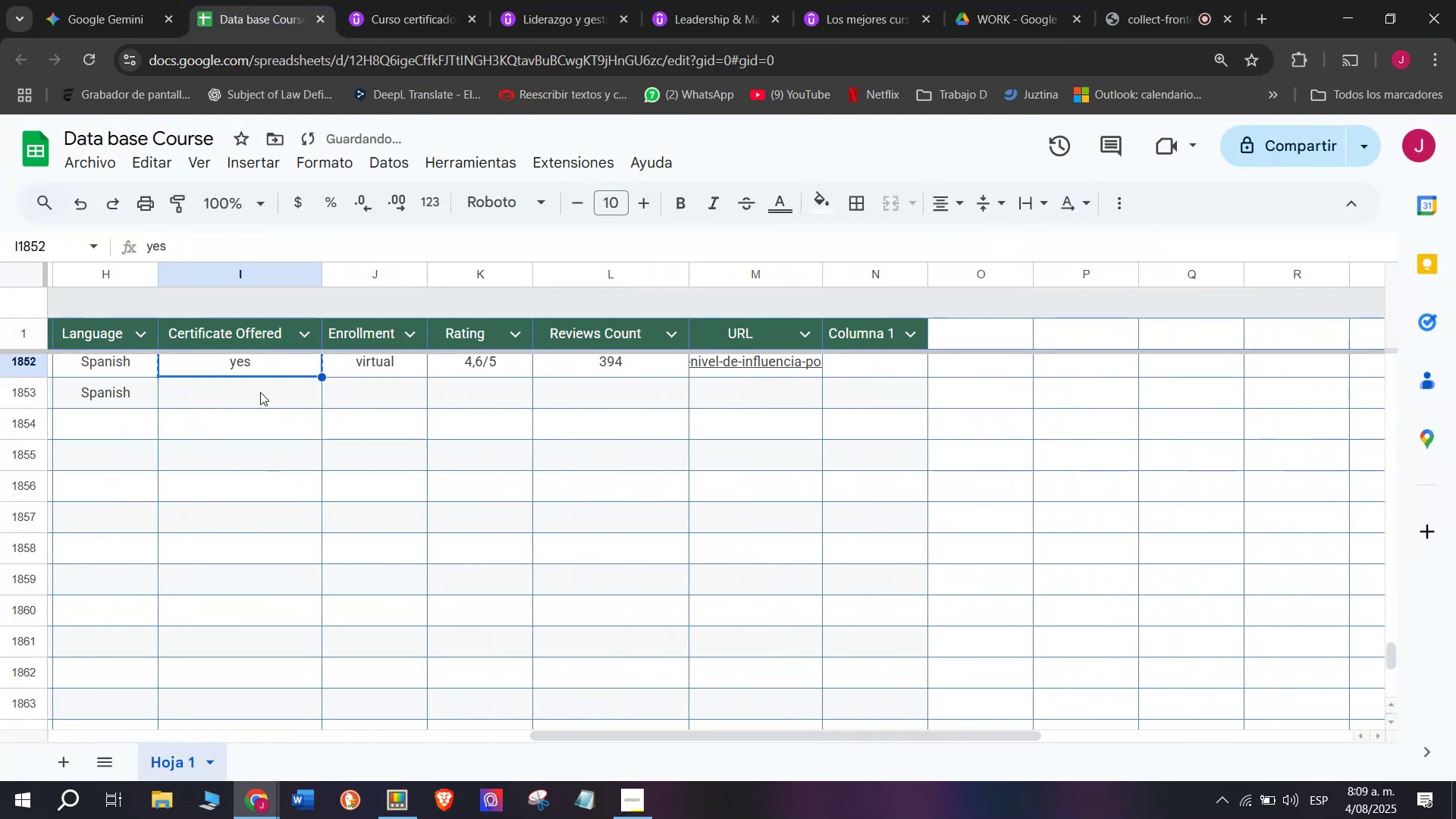 
key(Control+V)
 